 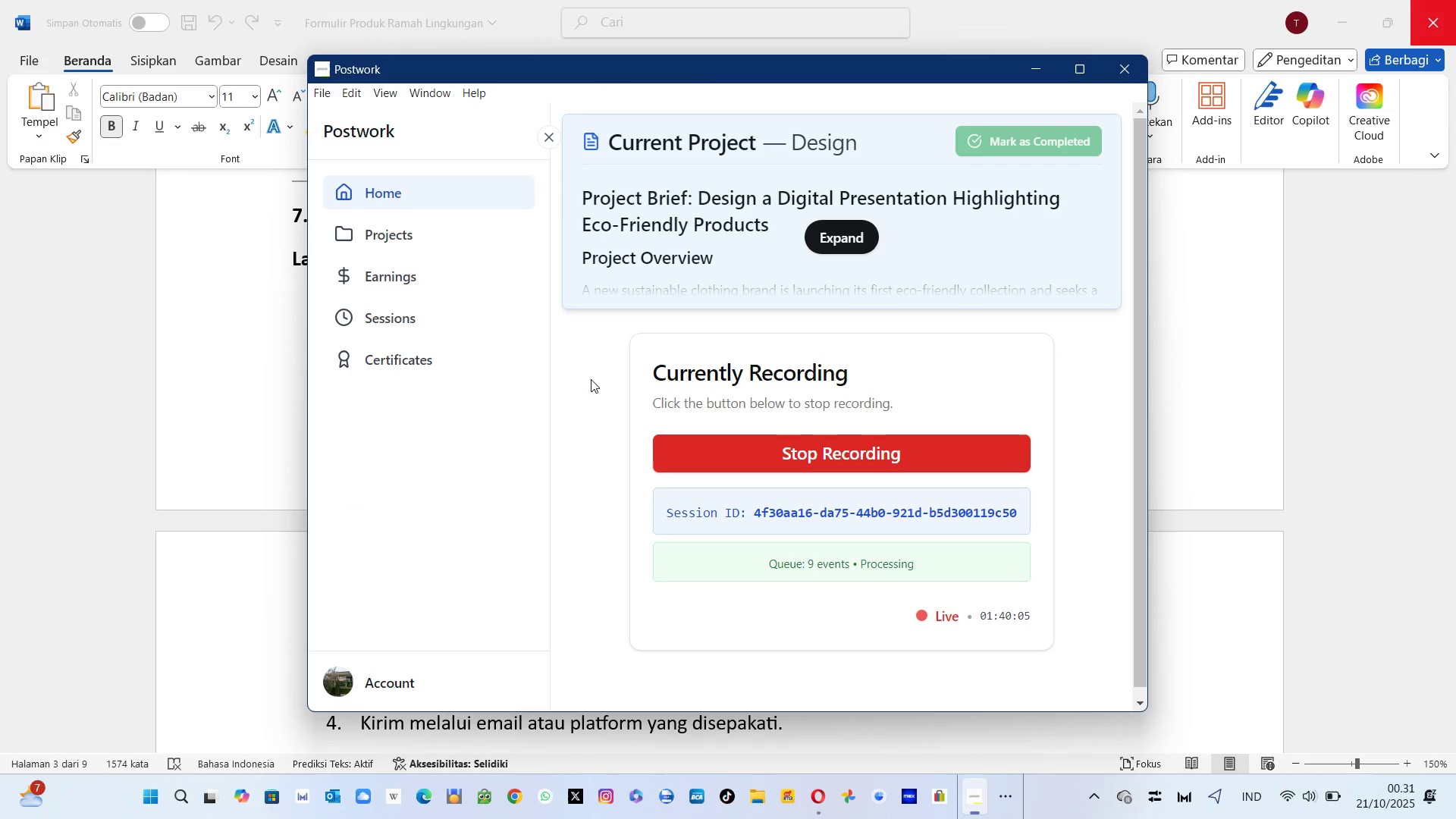 
key(Alt+Tab)
 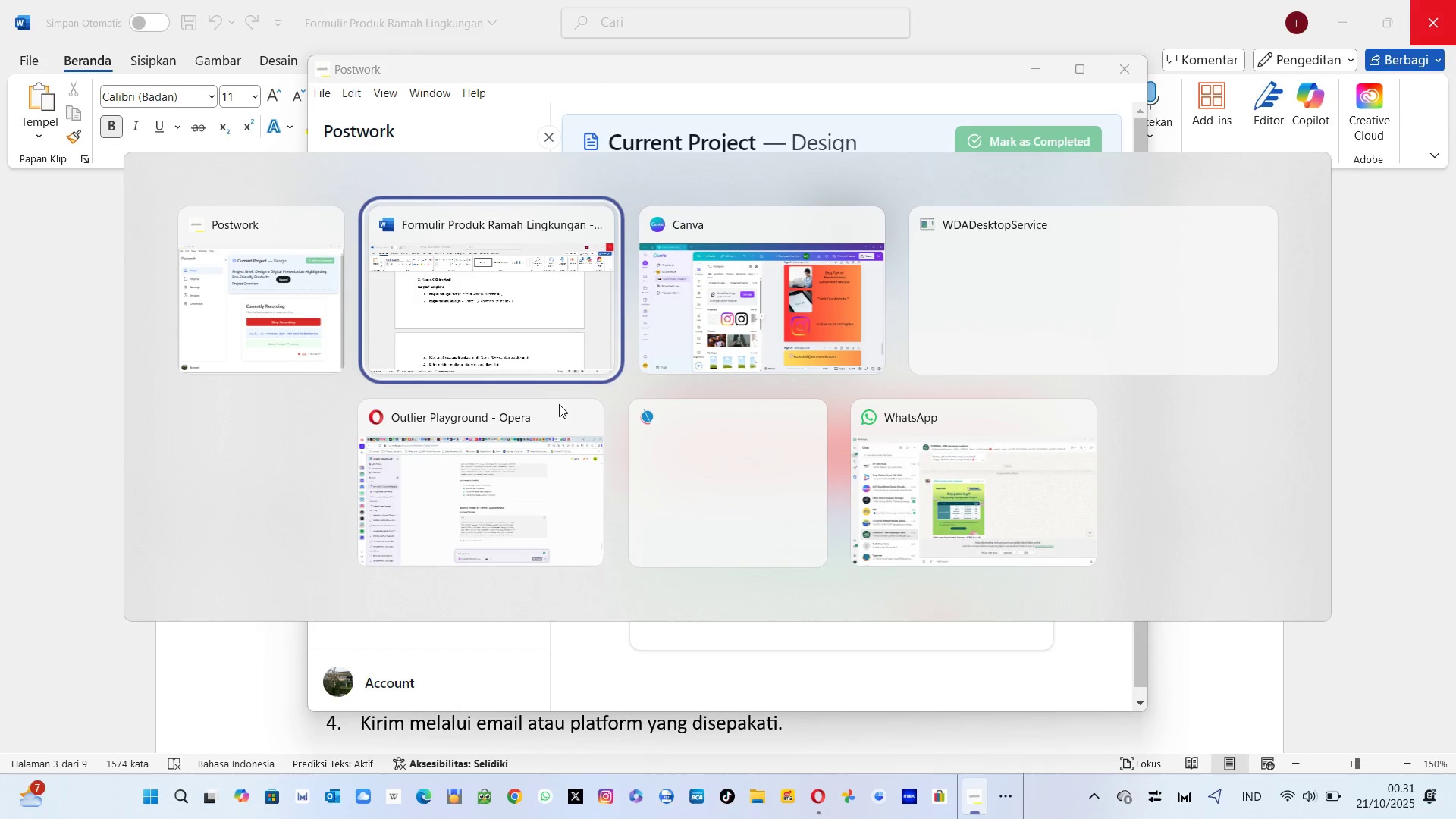 
key(Alt+Tab)
 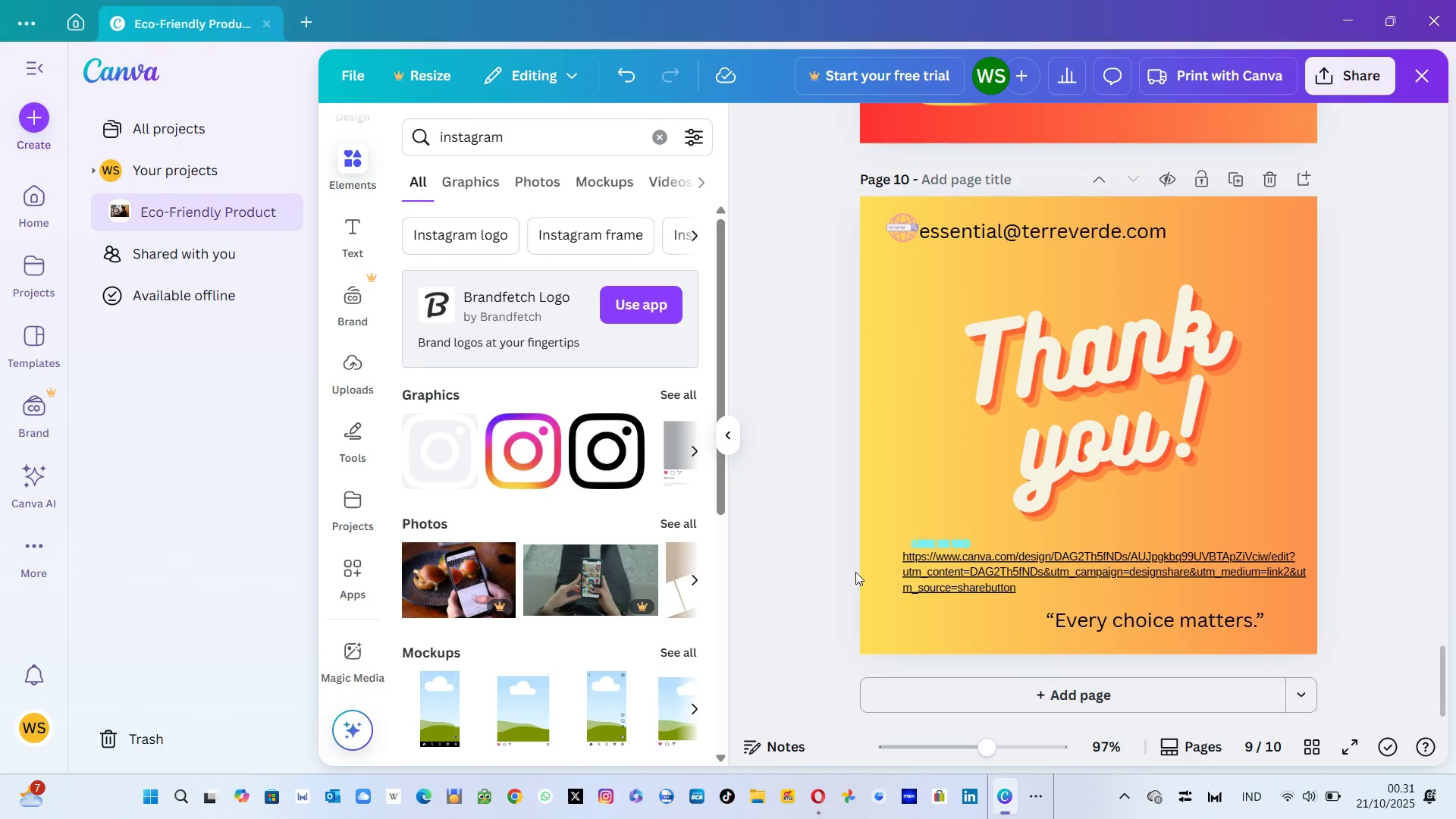 
left_click([962, 572])
 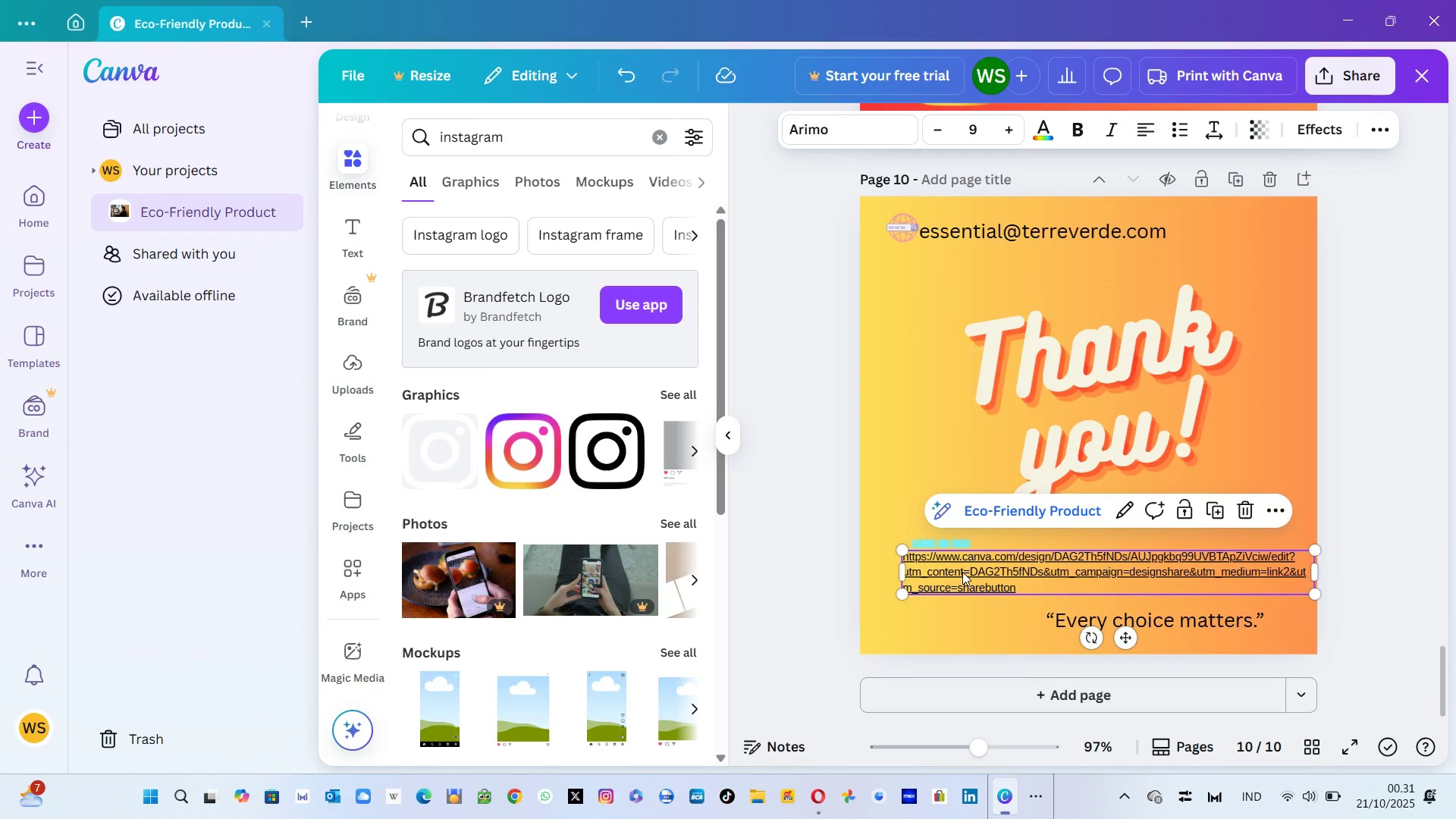 
key(Control+C)
 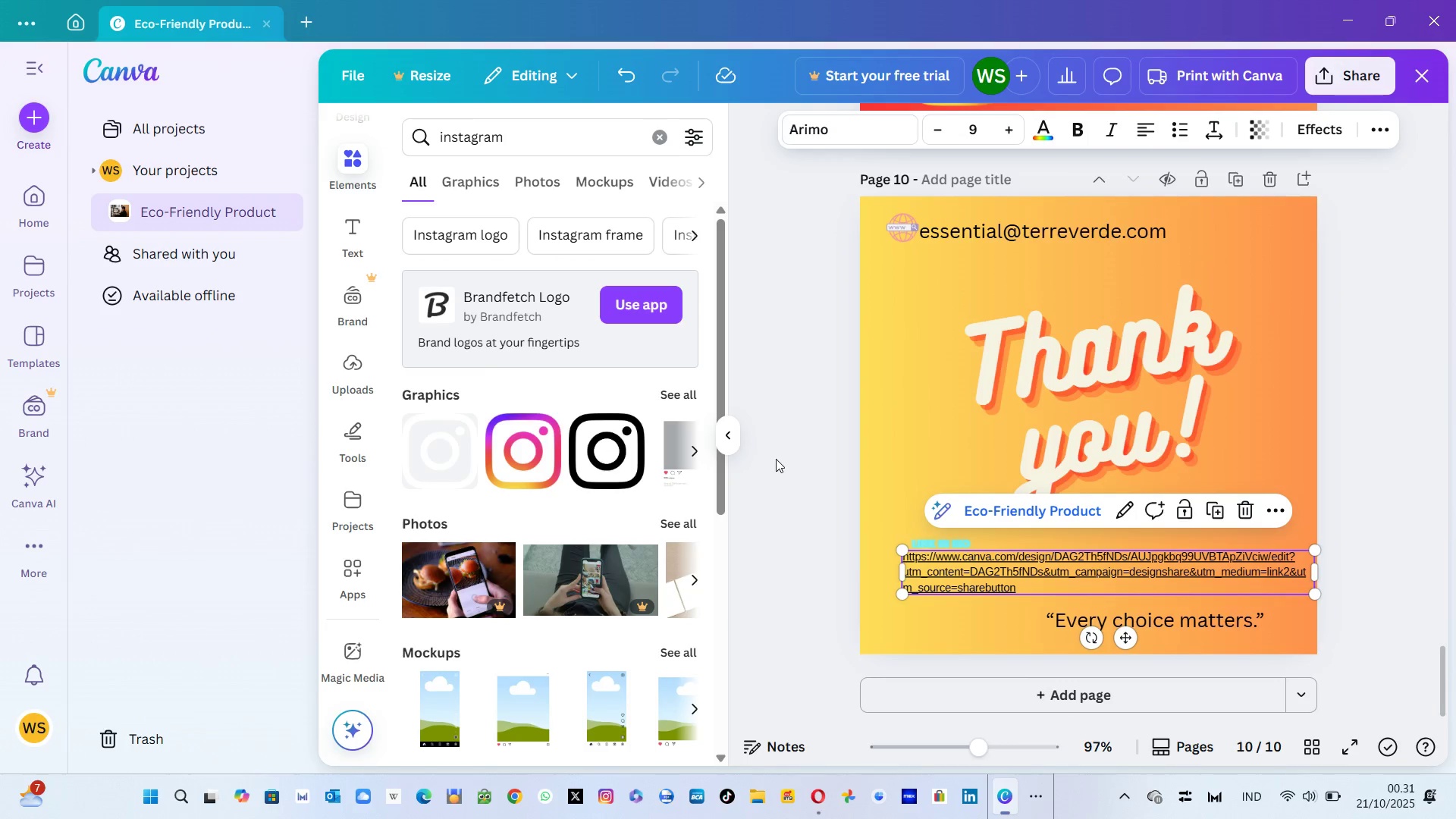 
left_click([776, 459])
 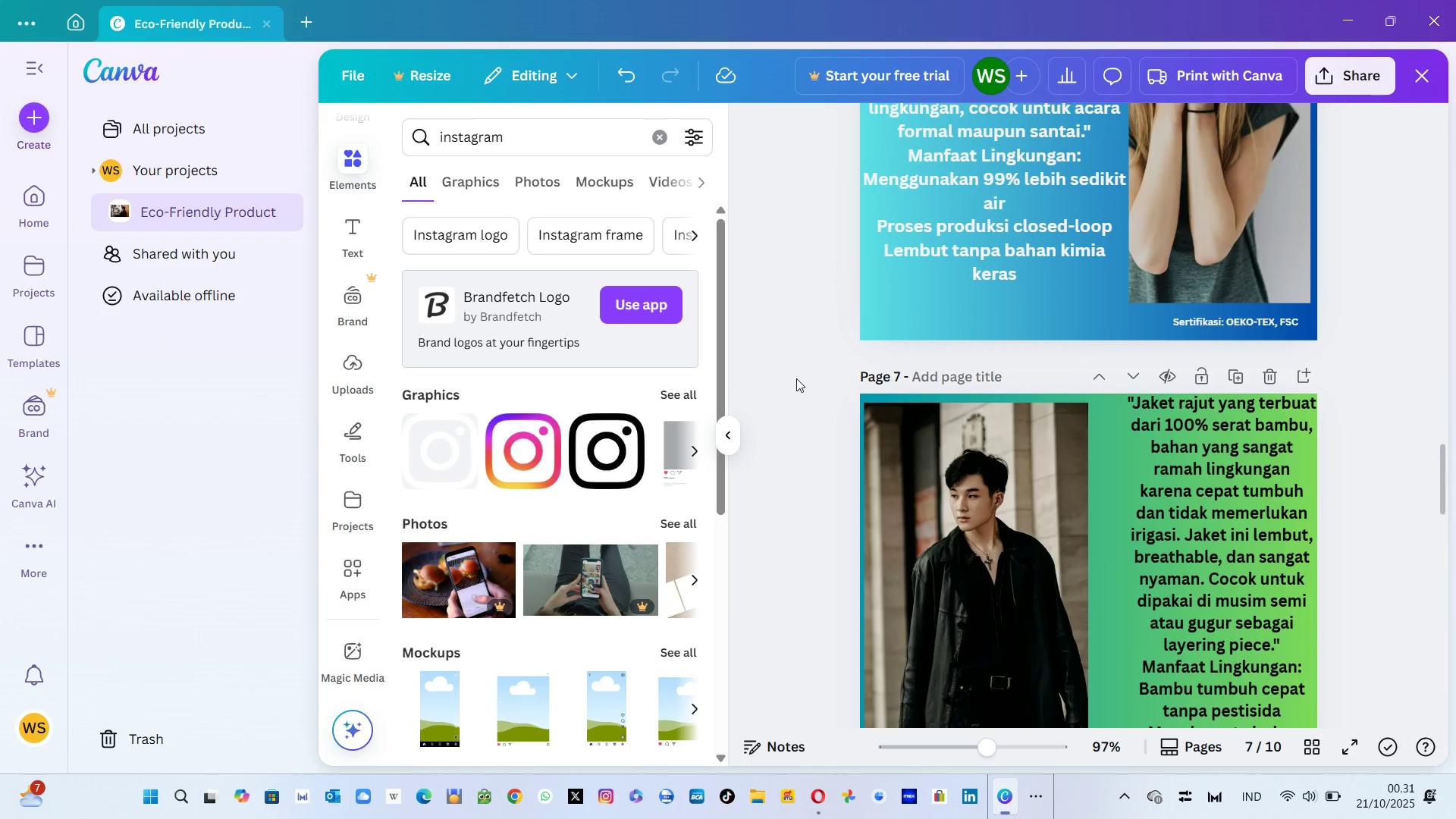 
wait(21.65)
 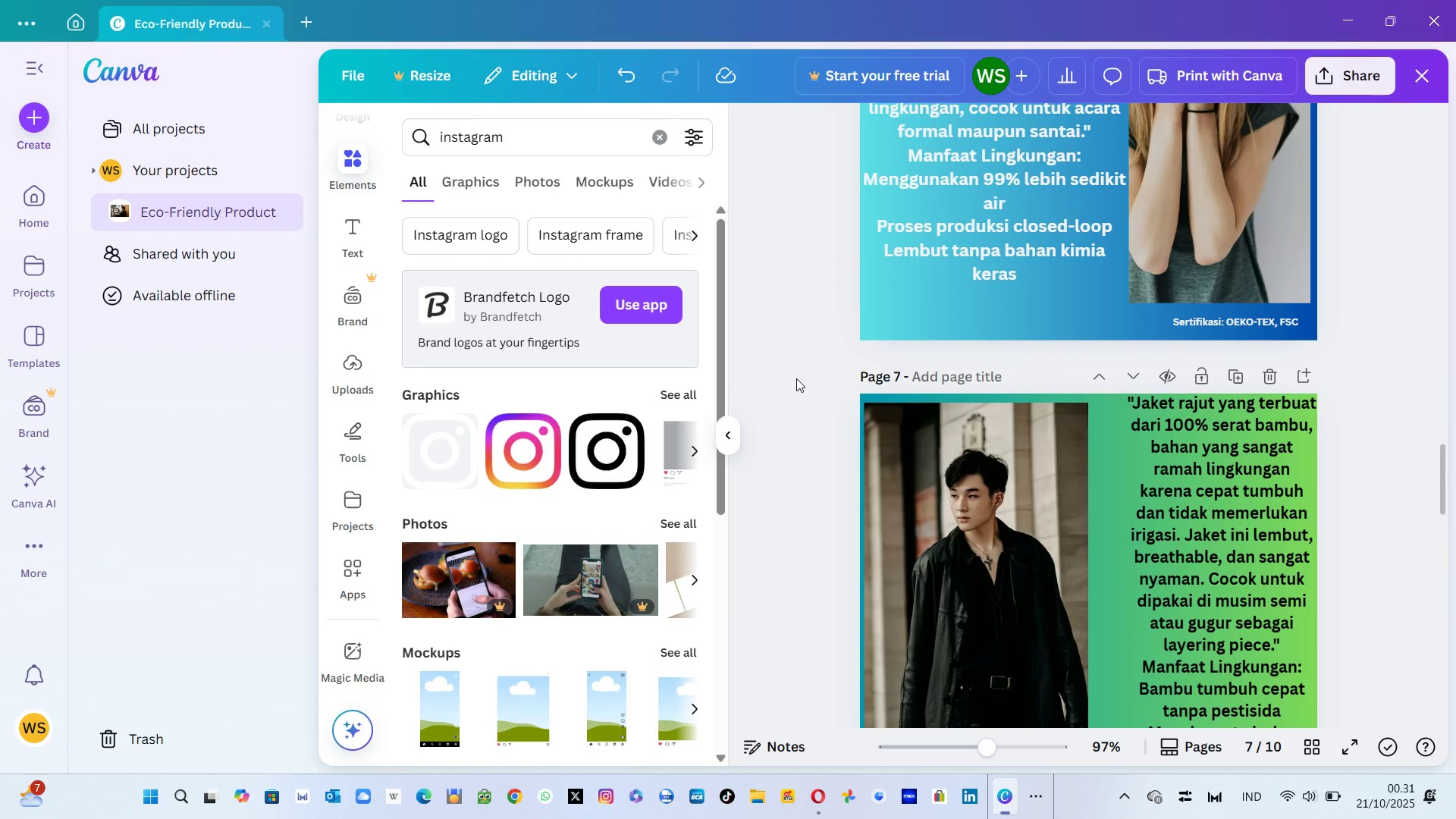 
left_click([538, 177])
 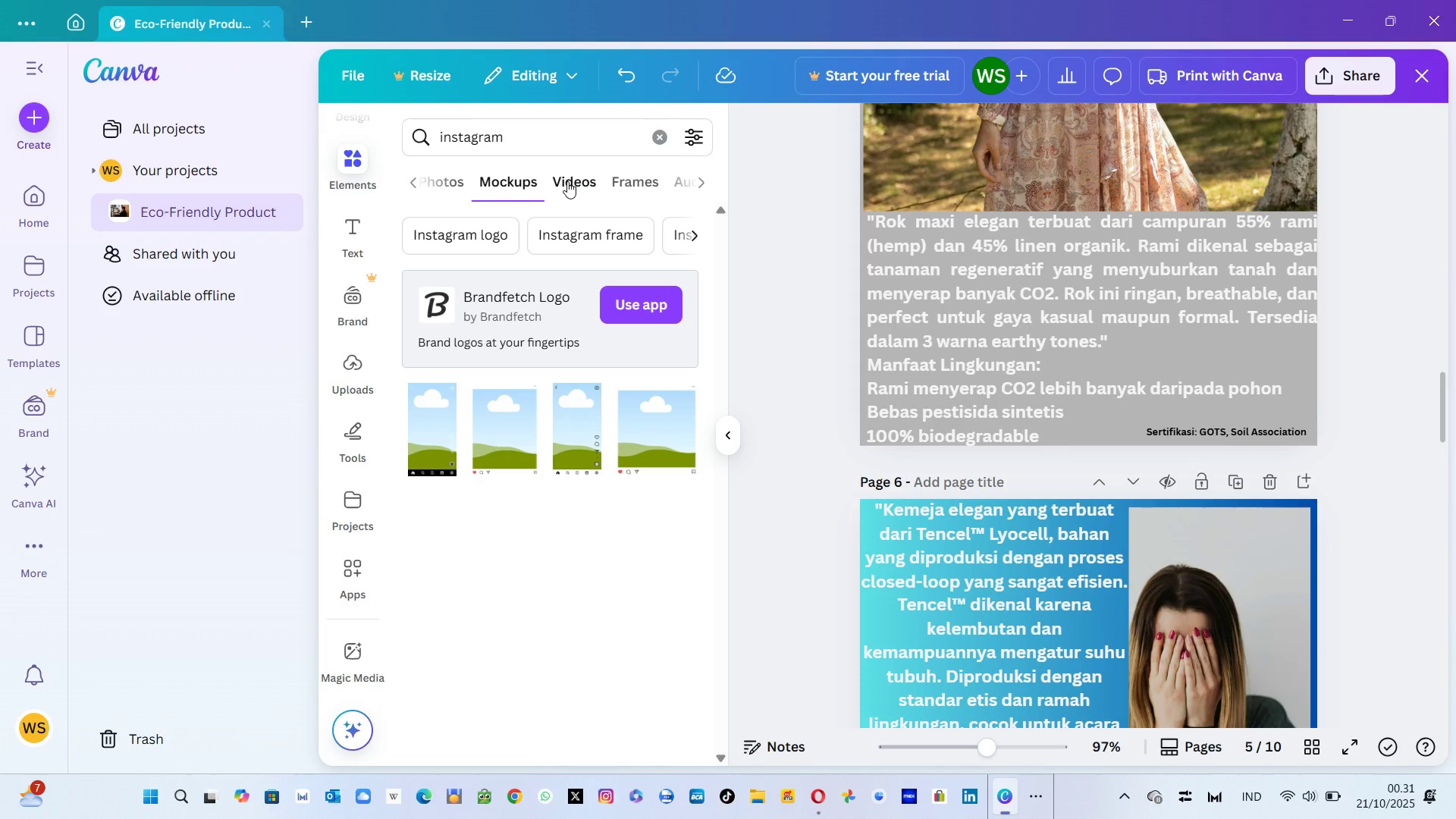 
left_click([362, 243])
 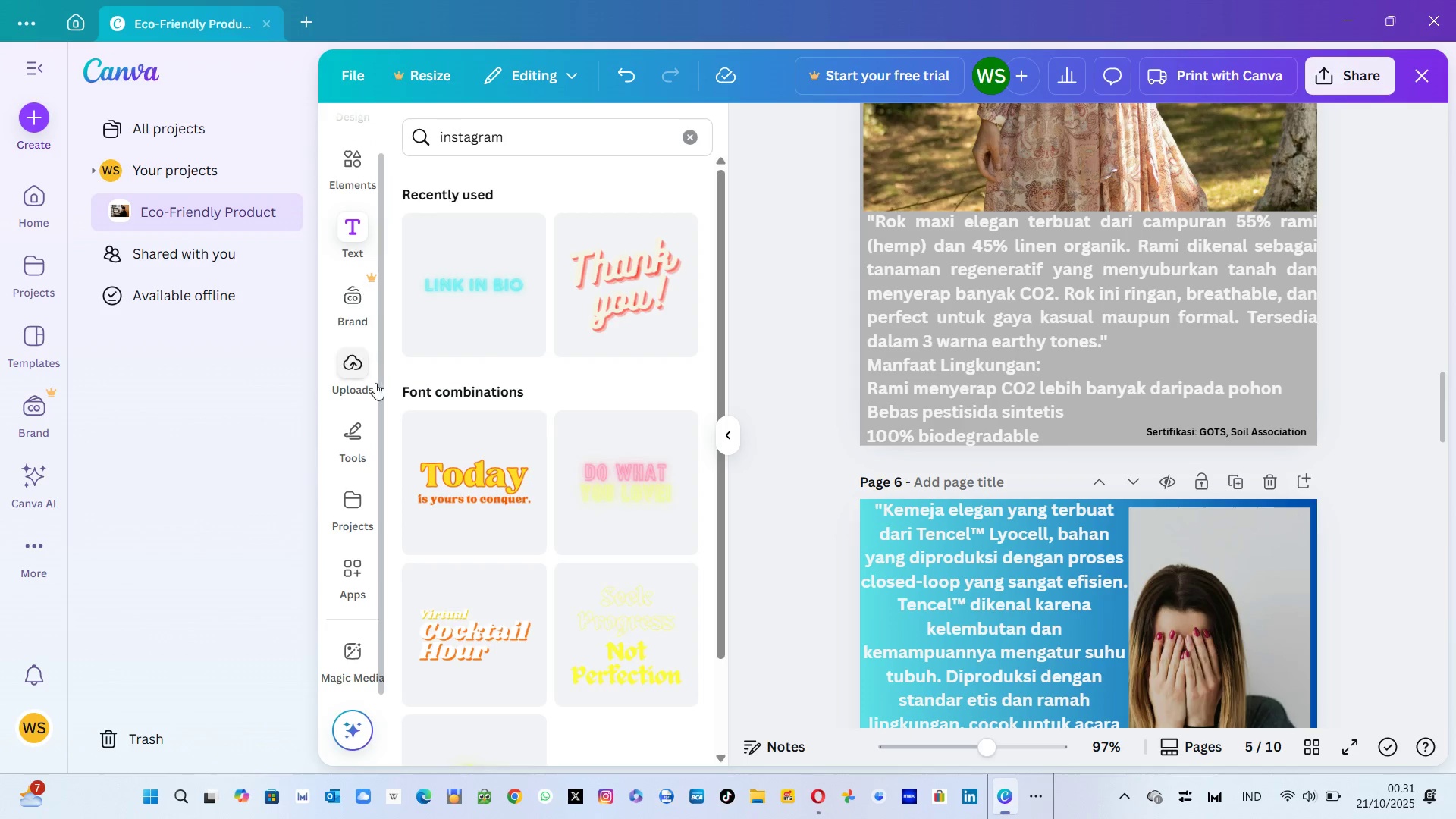 
left_click([356, 444])
 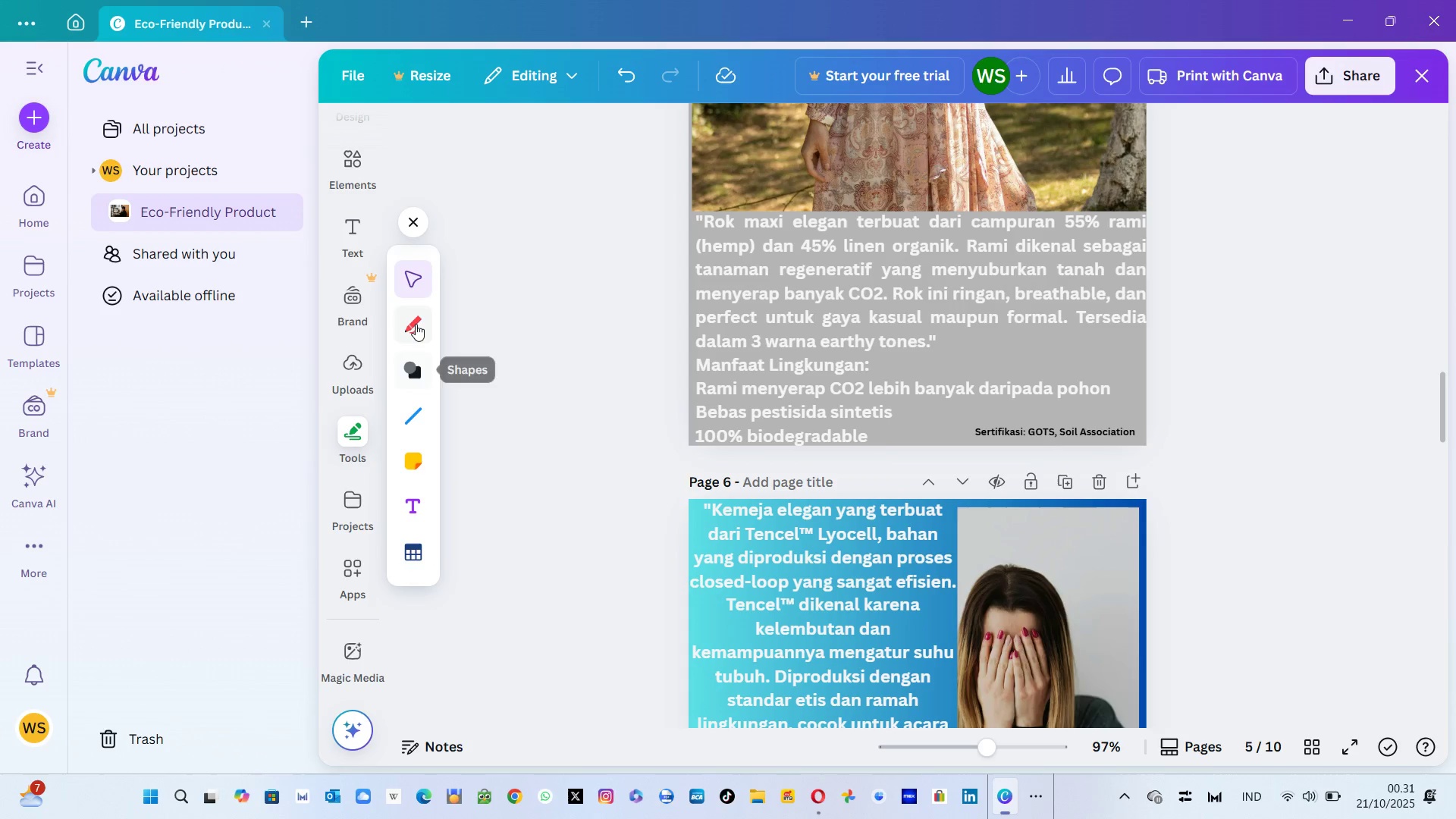 
wait(7.56)
 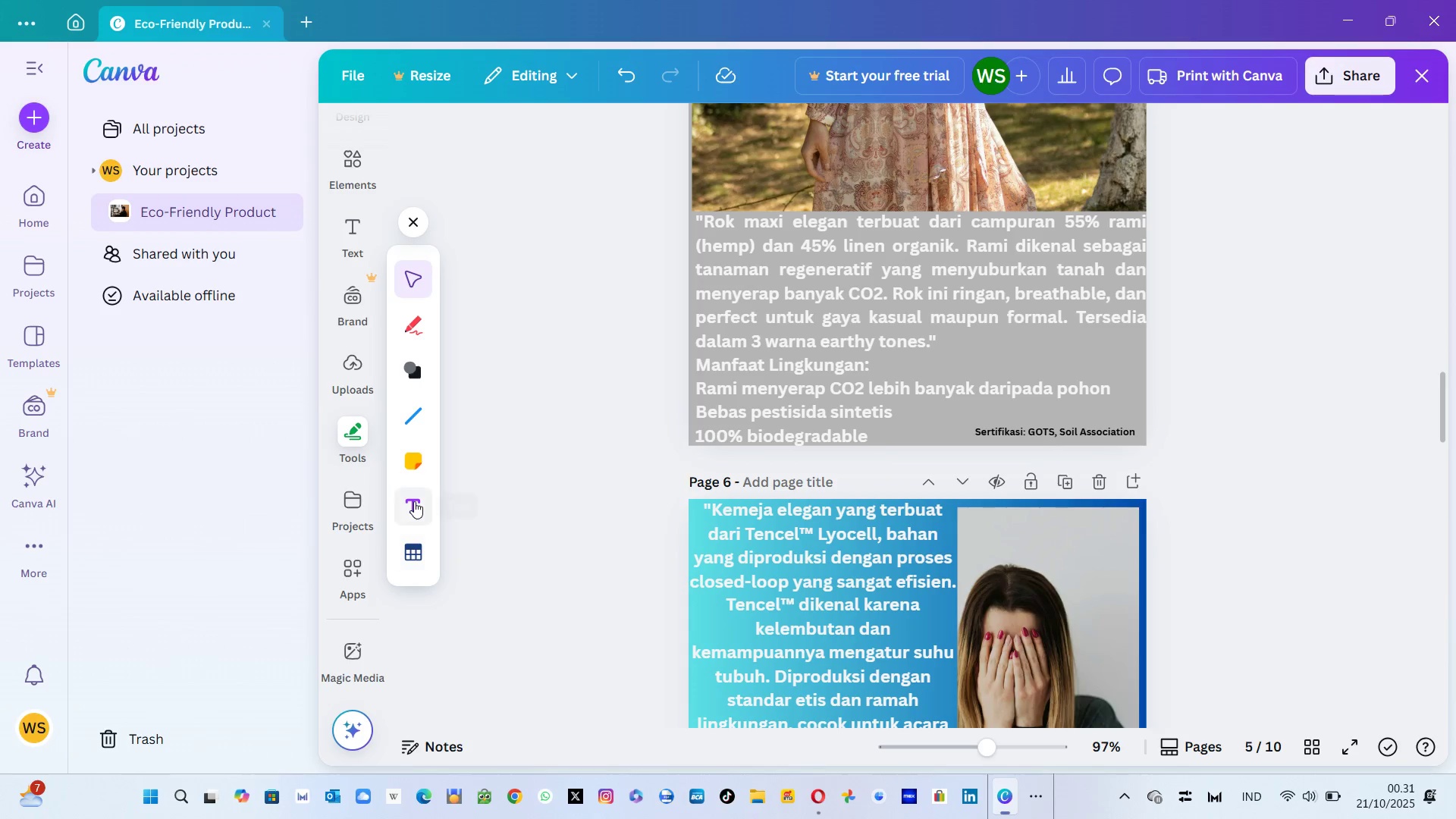 
mouse_move([422, 482])
 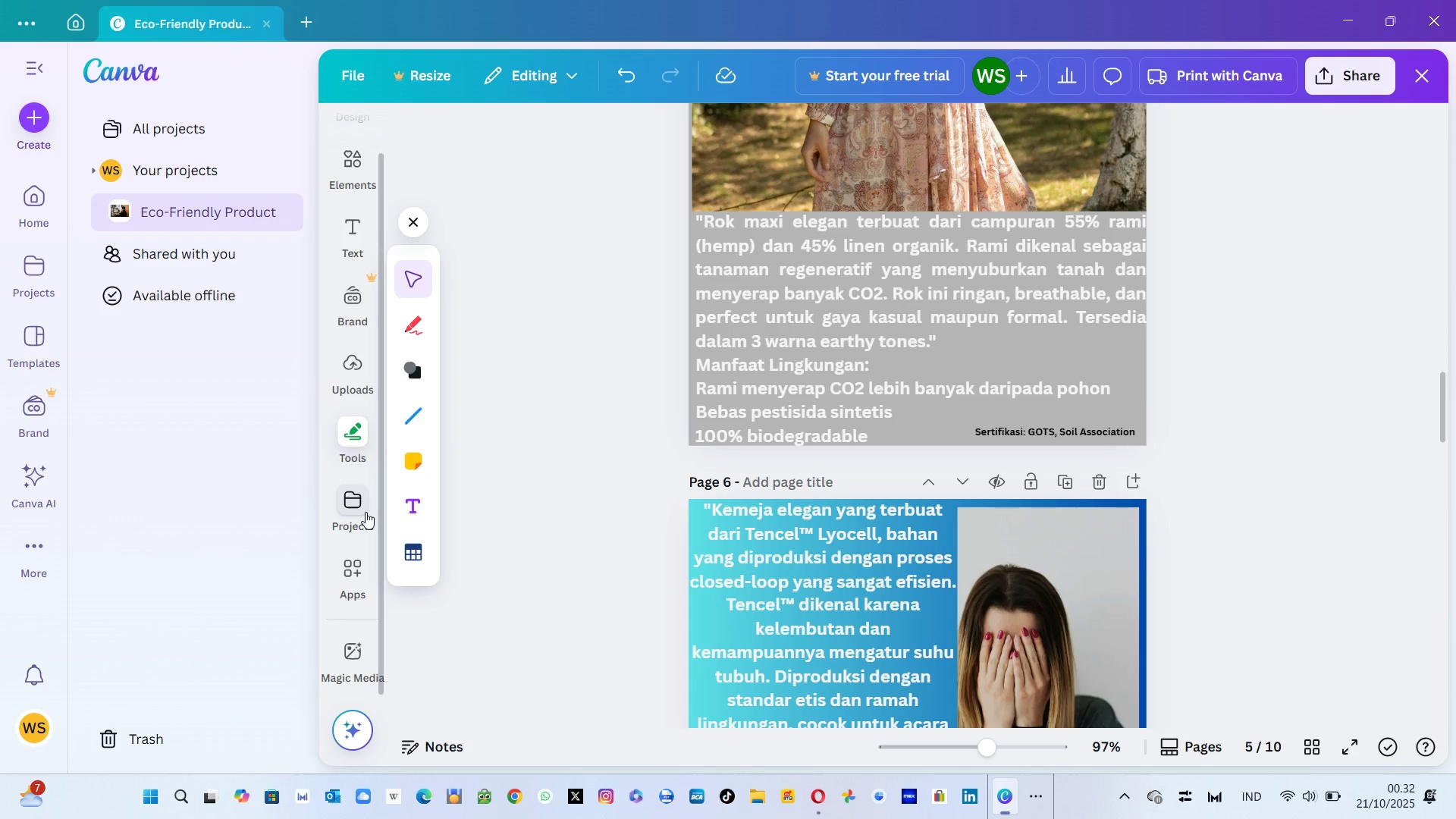 
left_click([366, 512])
 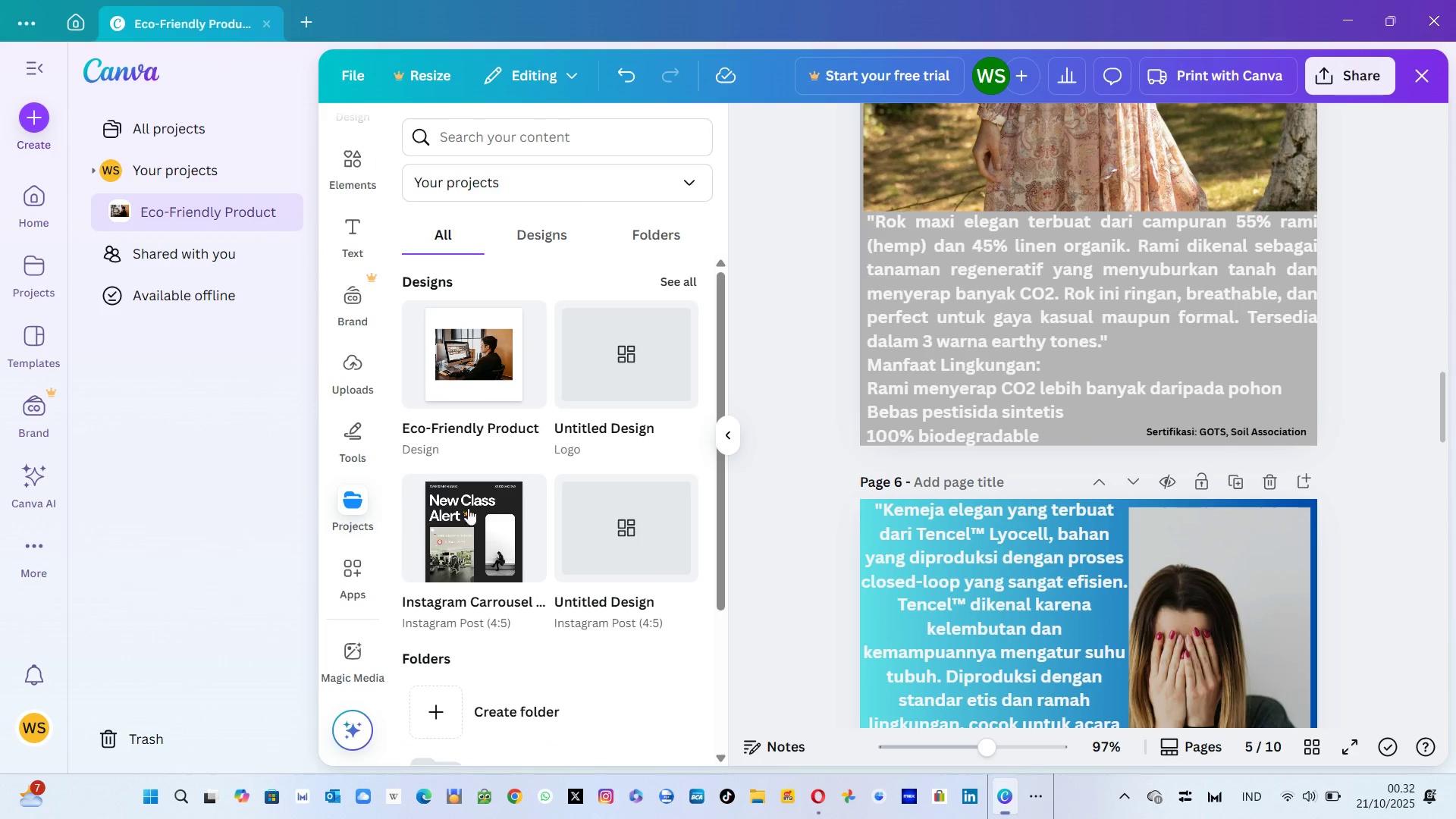 
wait(5.9)
 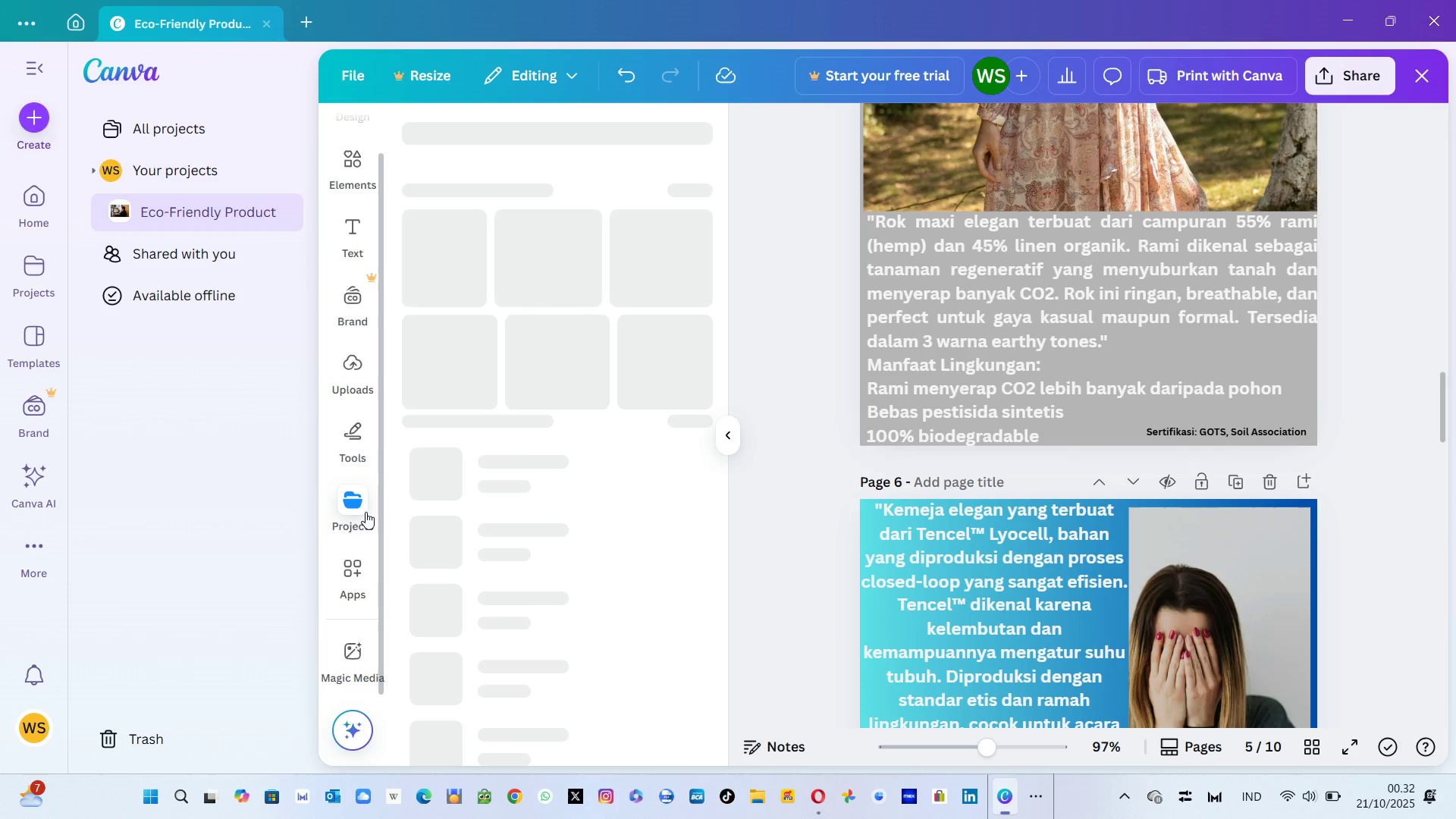 
hold_key(key=ShiftLeft, duration=0.38)
 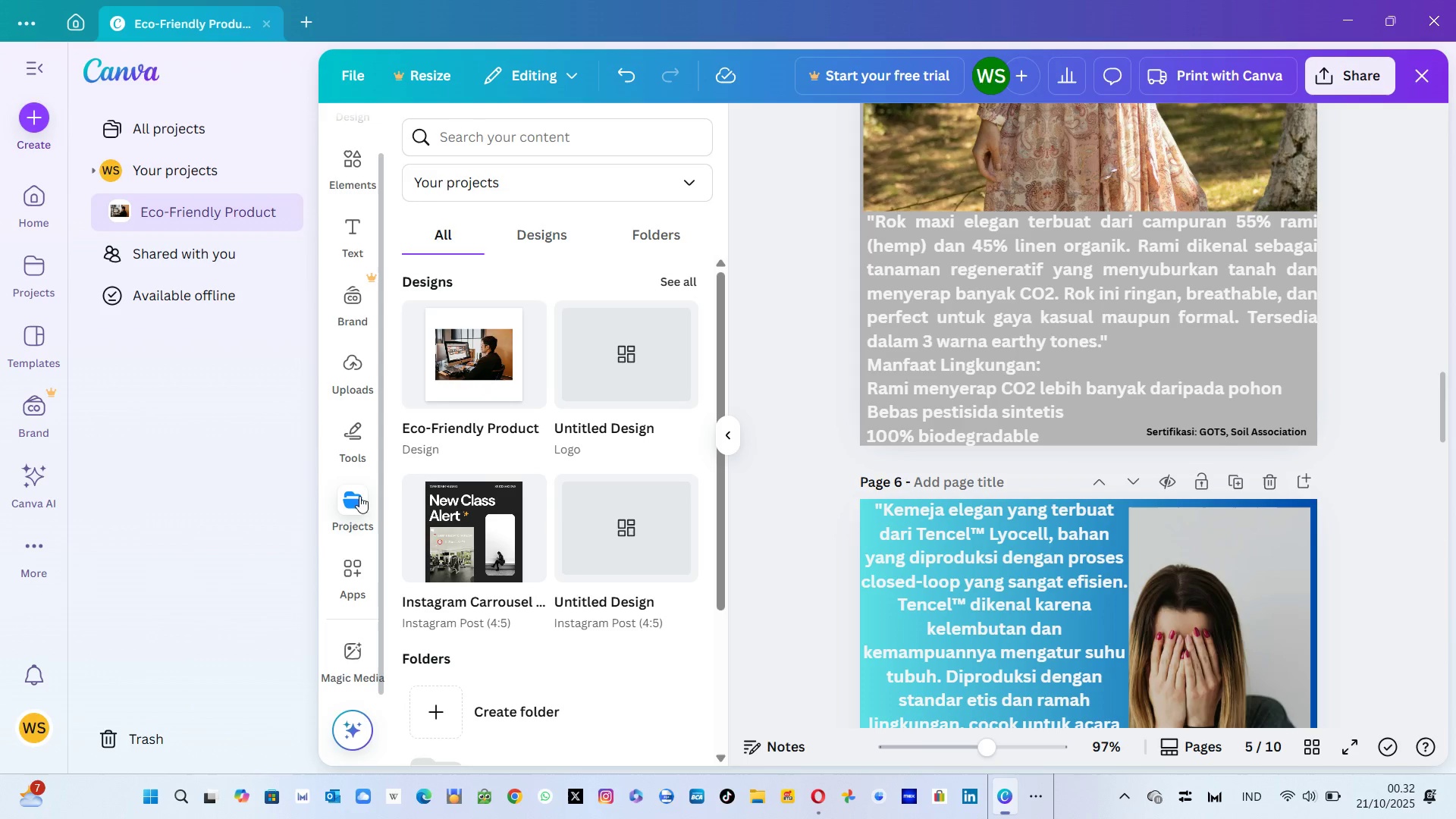 
wait(6.37)
 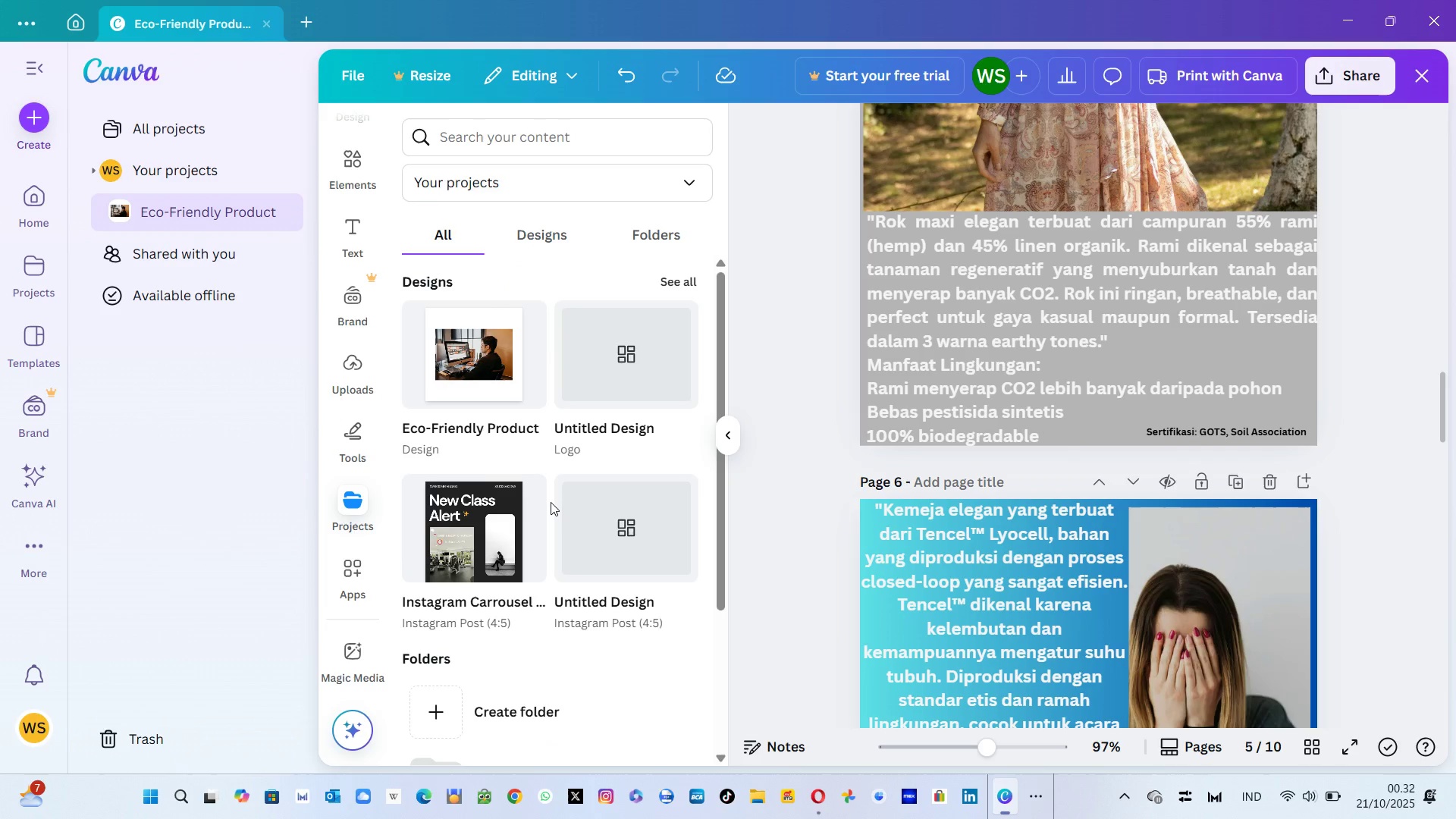 
left_click([354, 570])
 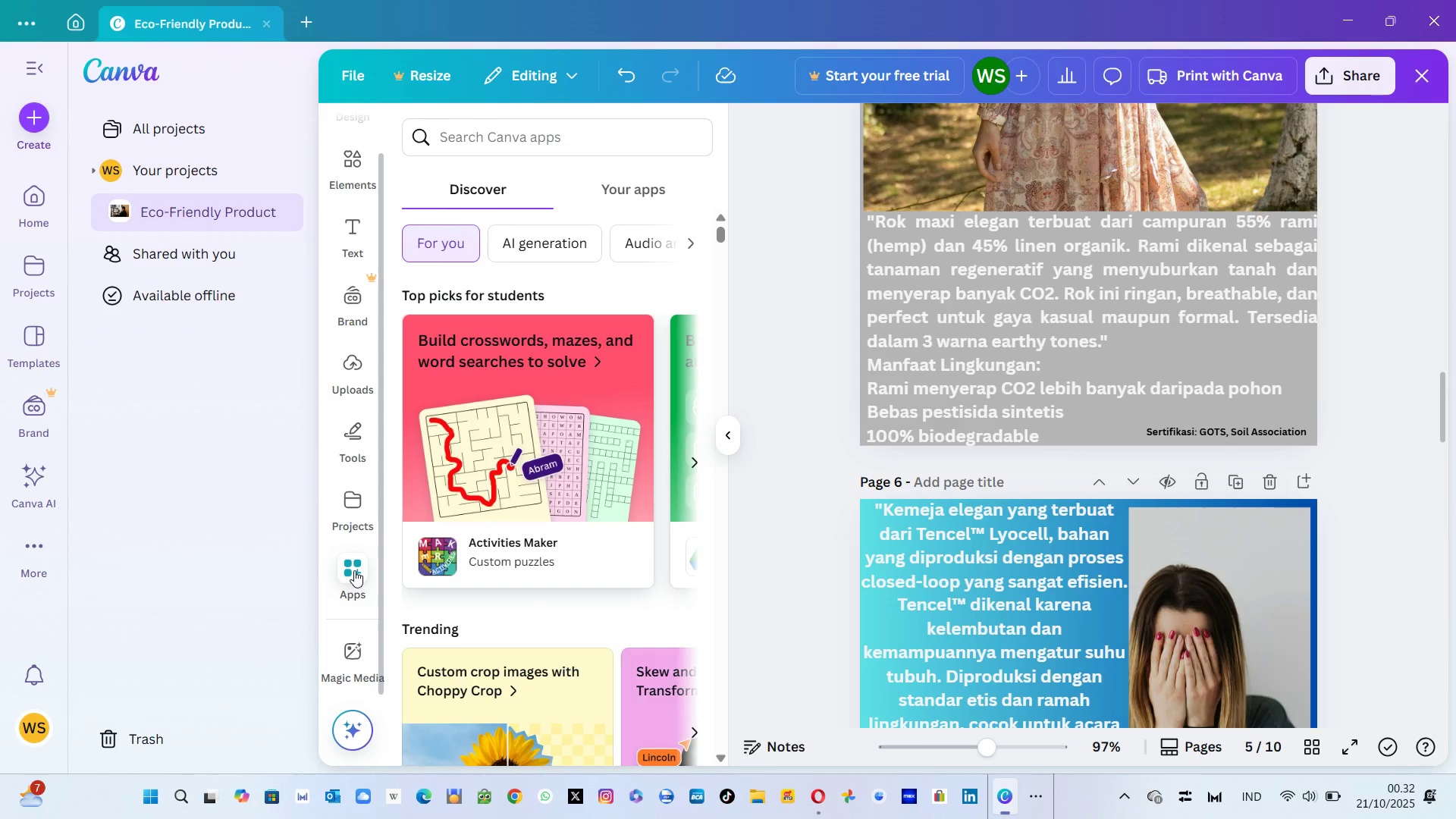 
left_click([354, 570])
 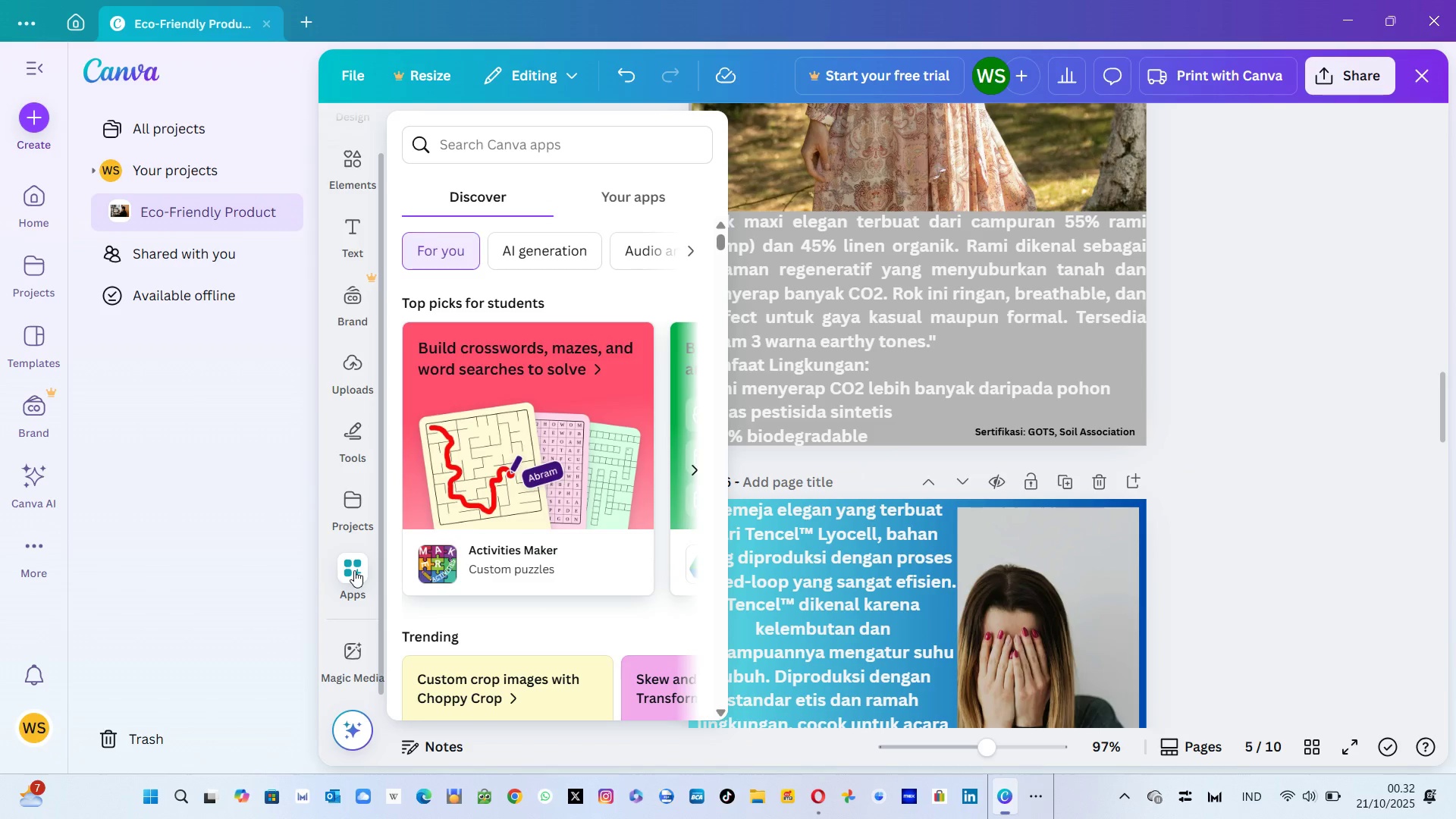 
hold_key(key=ShiftLeft, duration=0.31)
 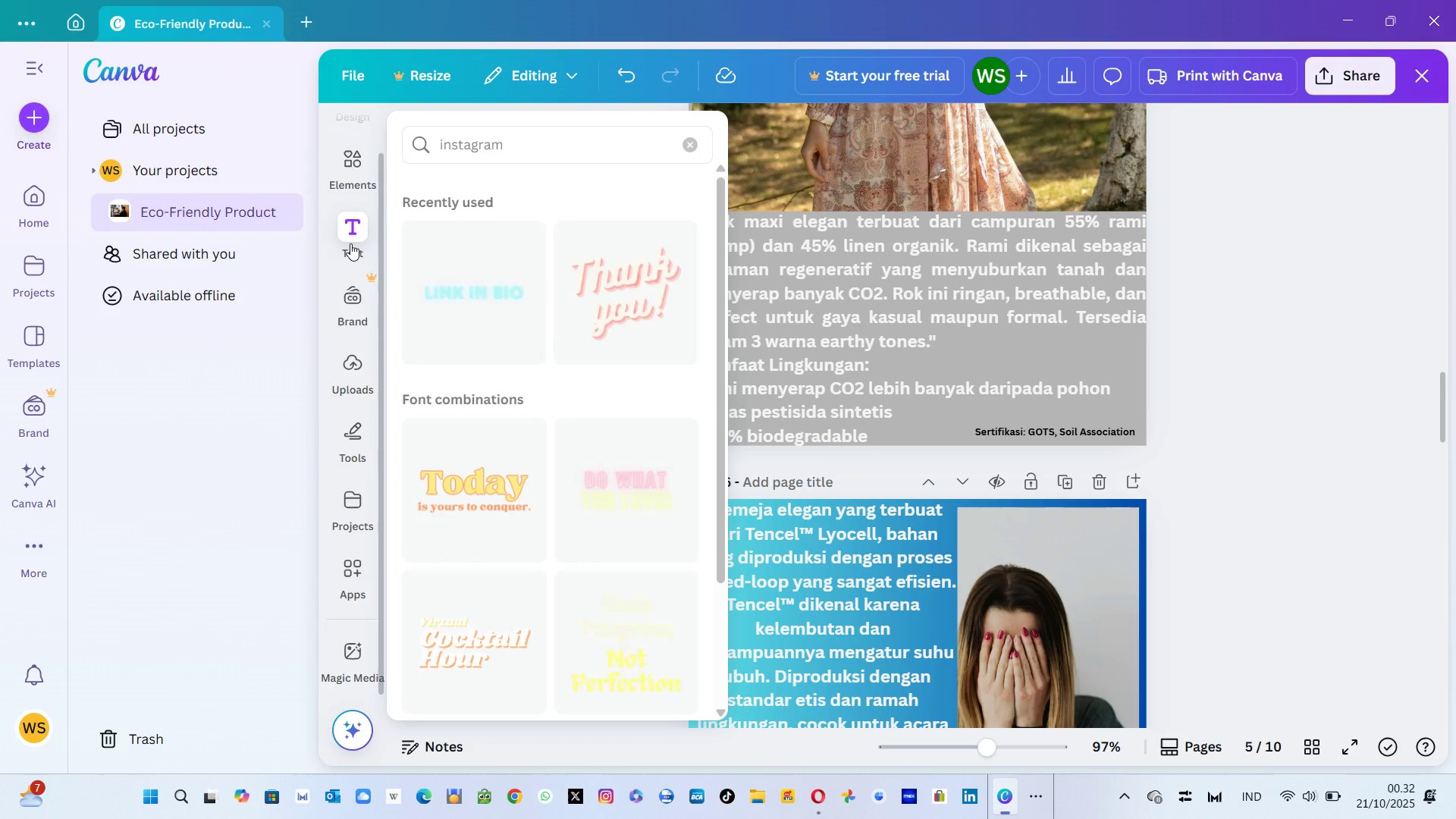 
left_click([350, 243])
 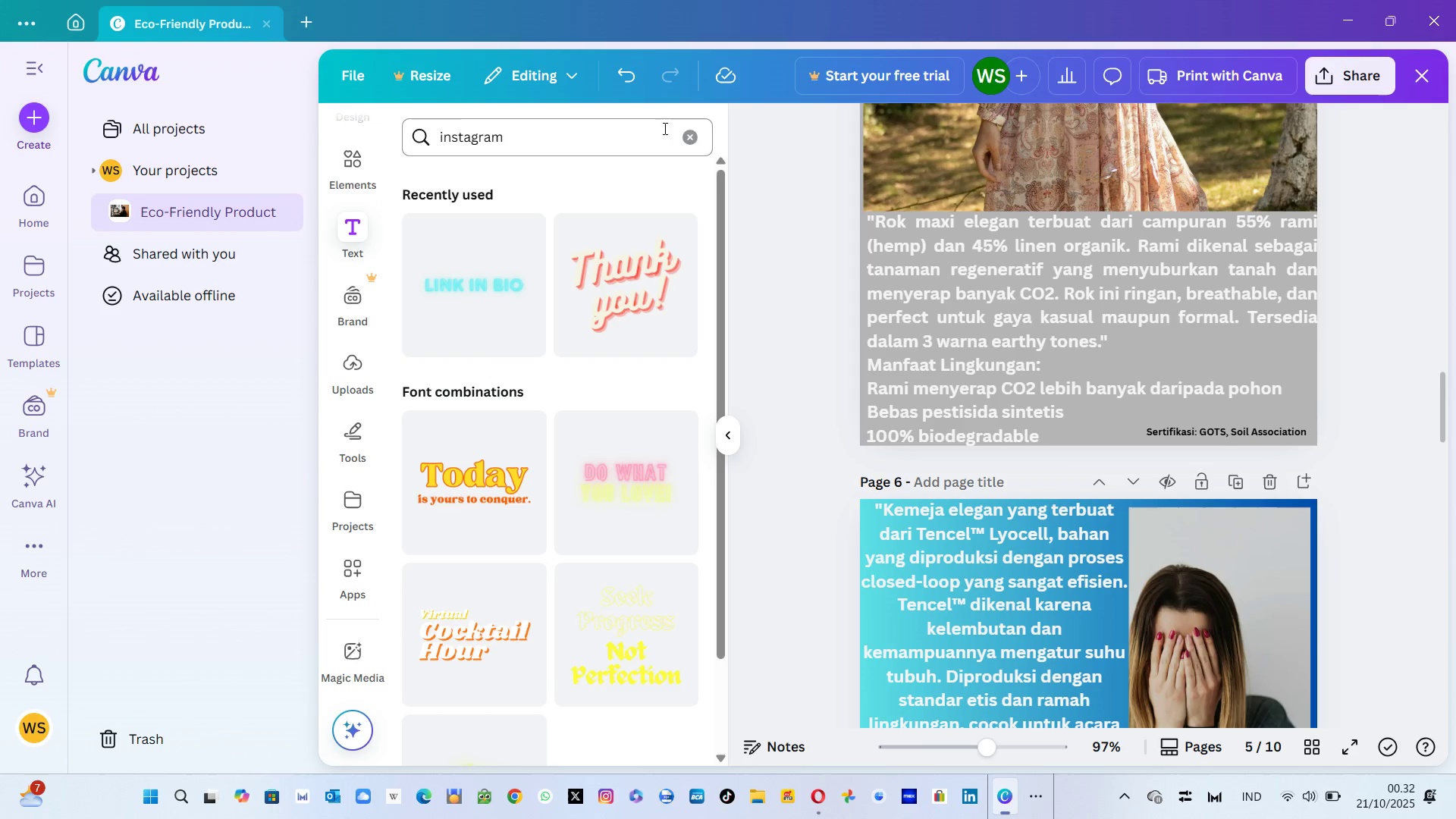 
left_click([695, 135])
 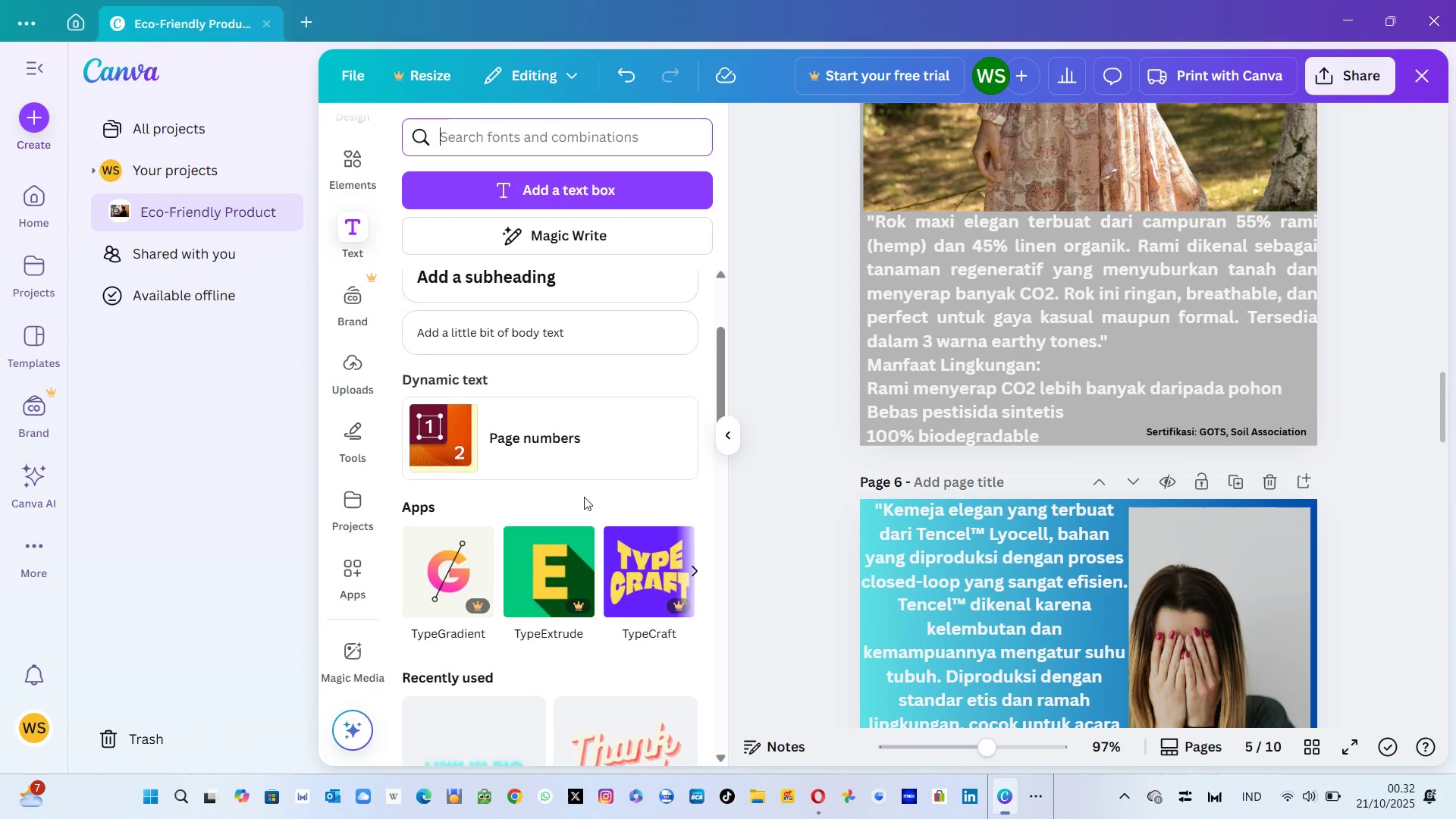 
hold_key(key=ShiftLeft, duration=0.3)
 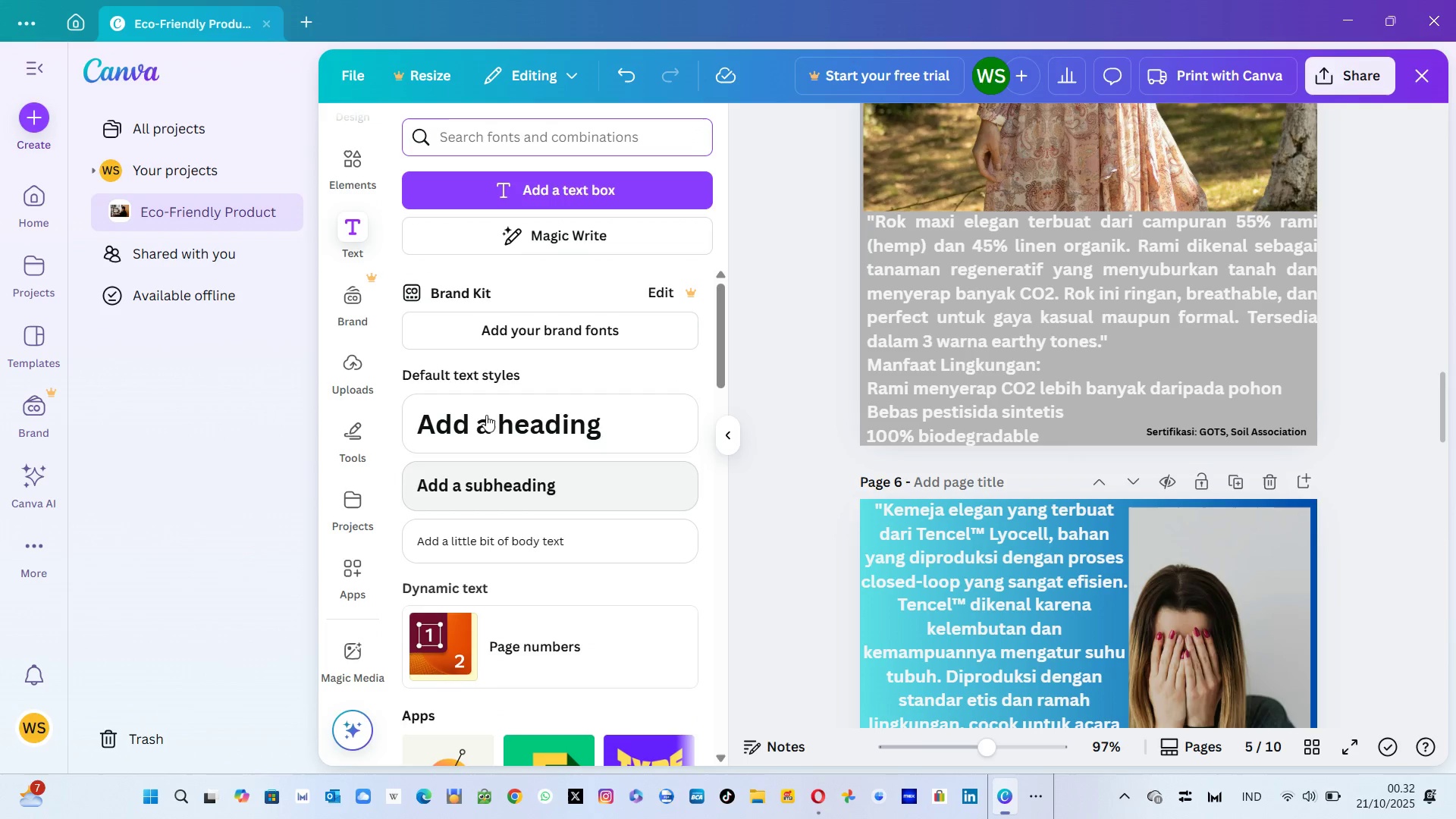 
left_click([356, 171])
 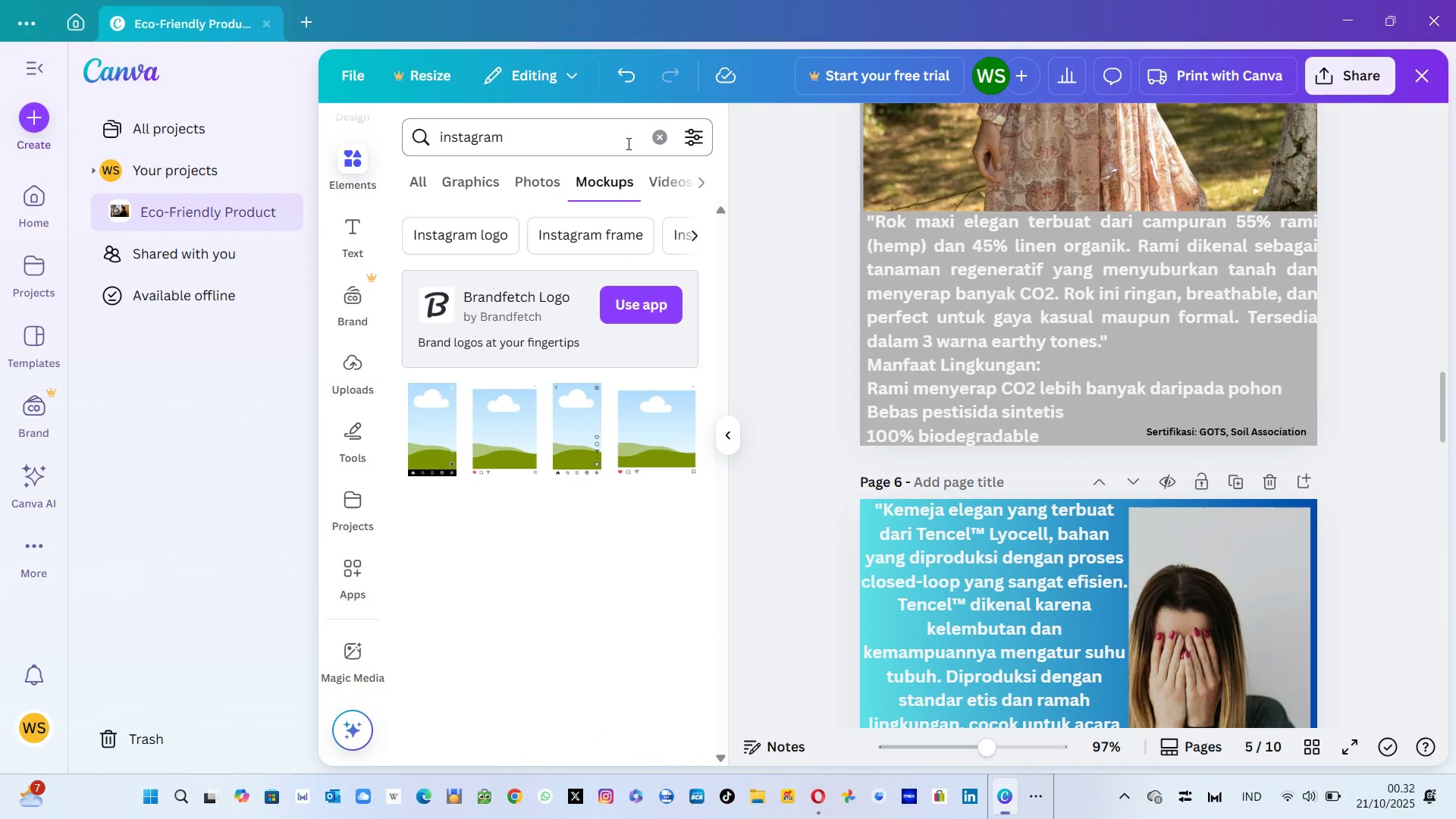 
left_click([654, 139])
 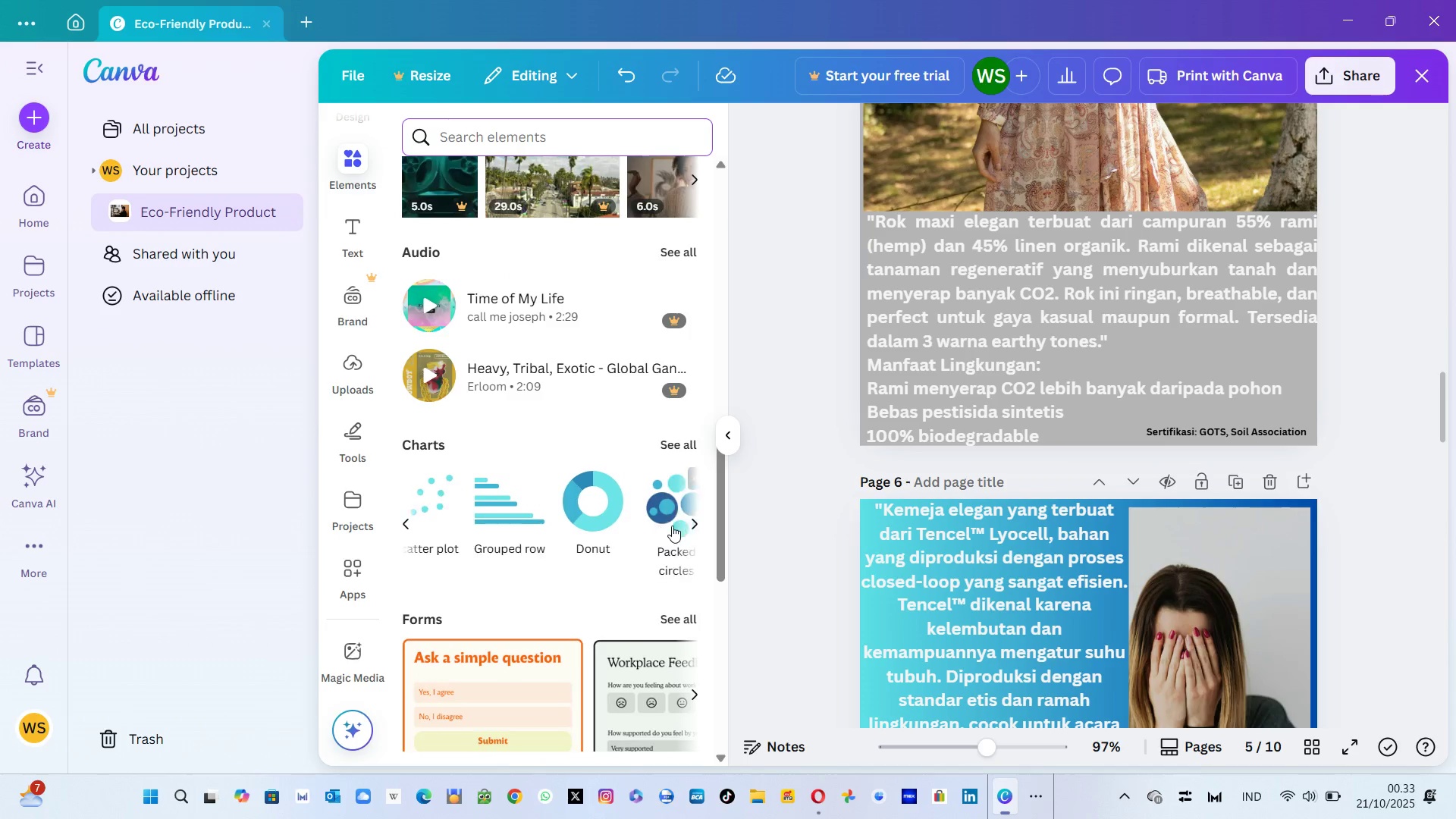 
wait(32.38)
 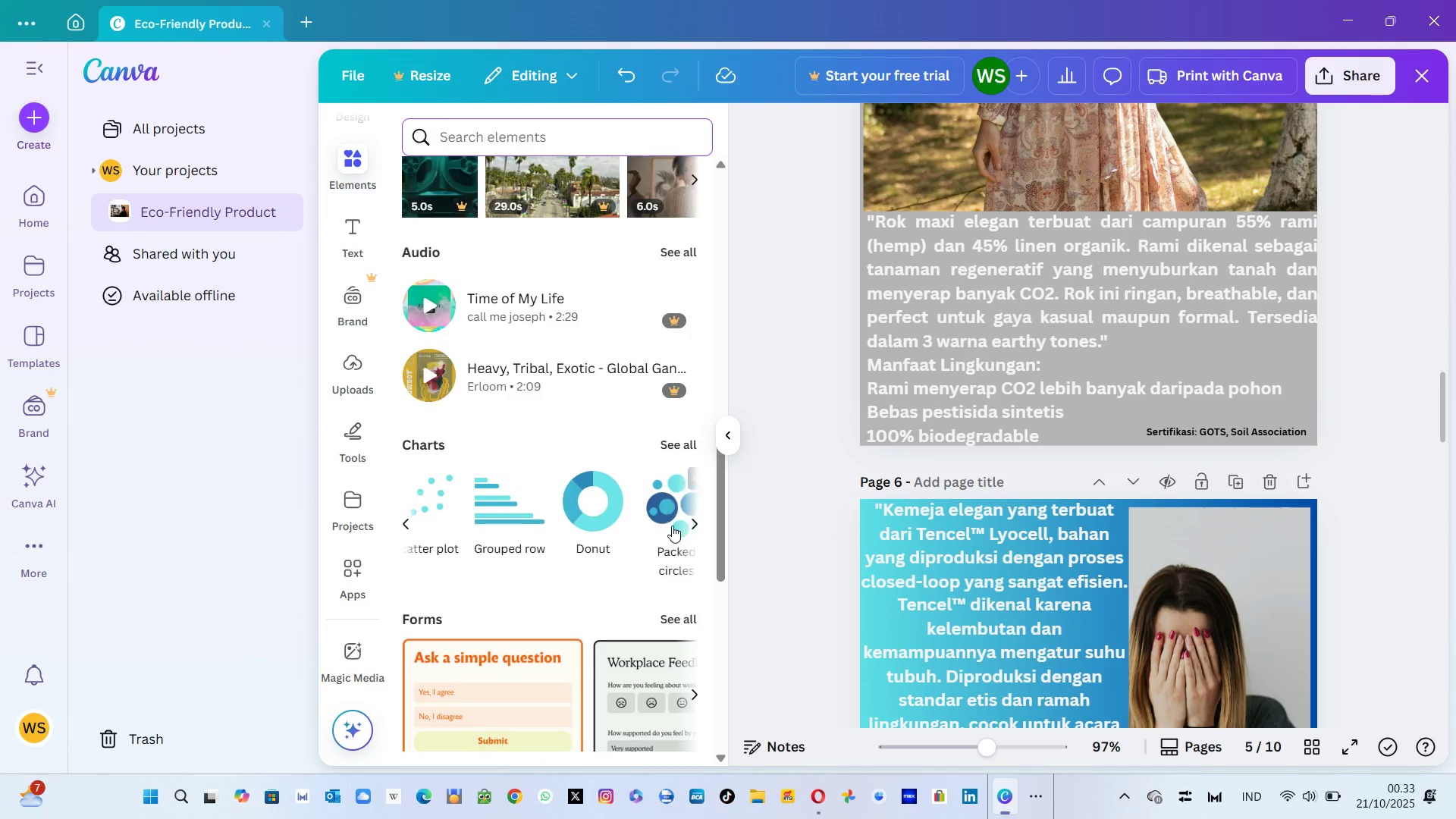 
left_click([672, 526])
 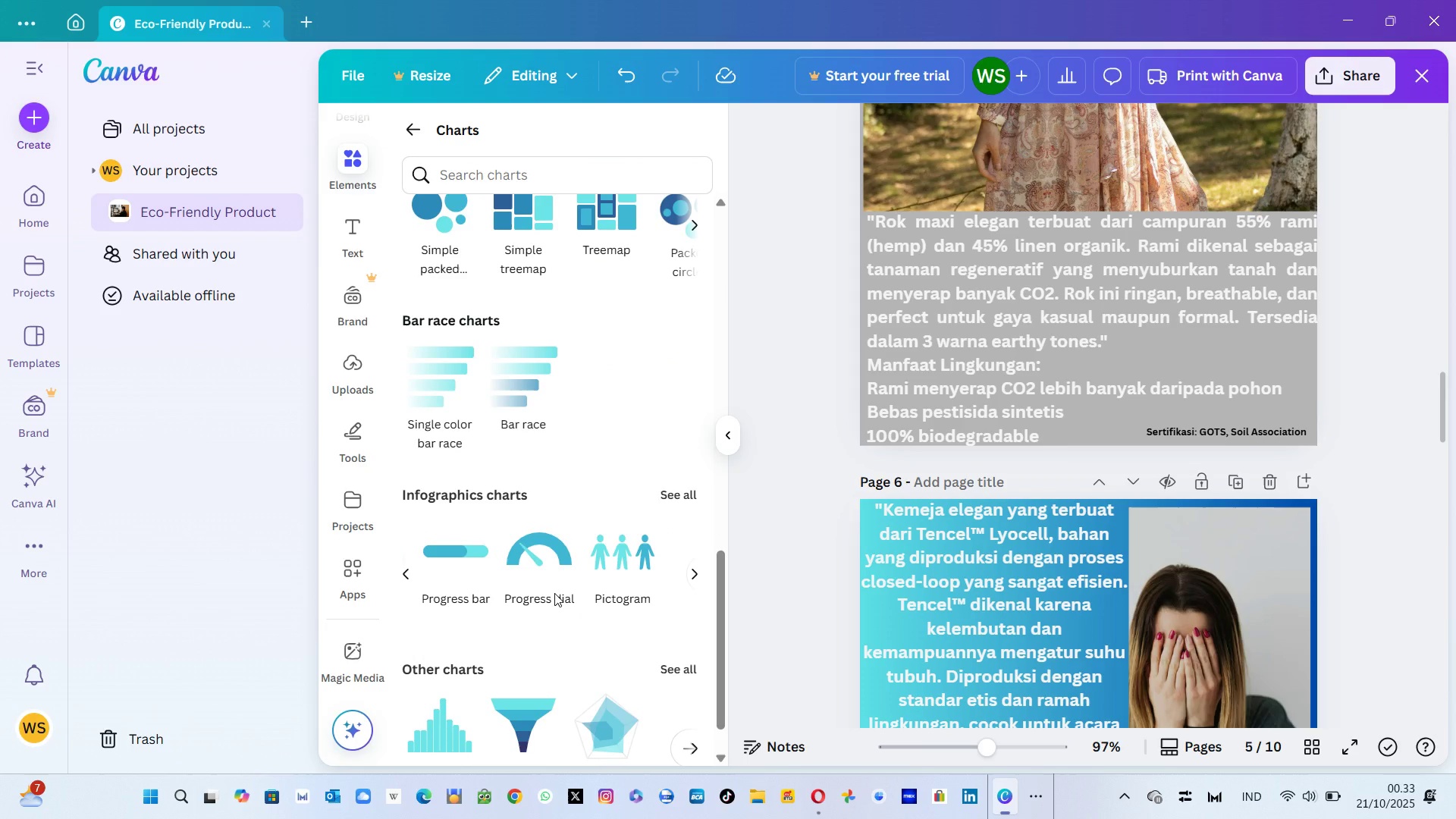 
wait(21.96)
 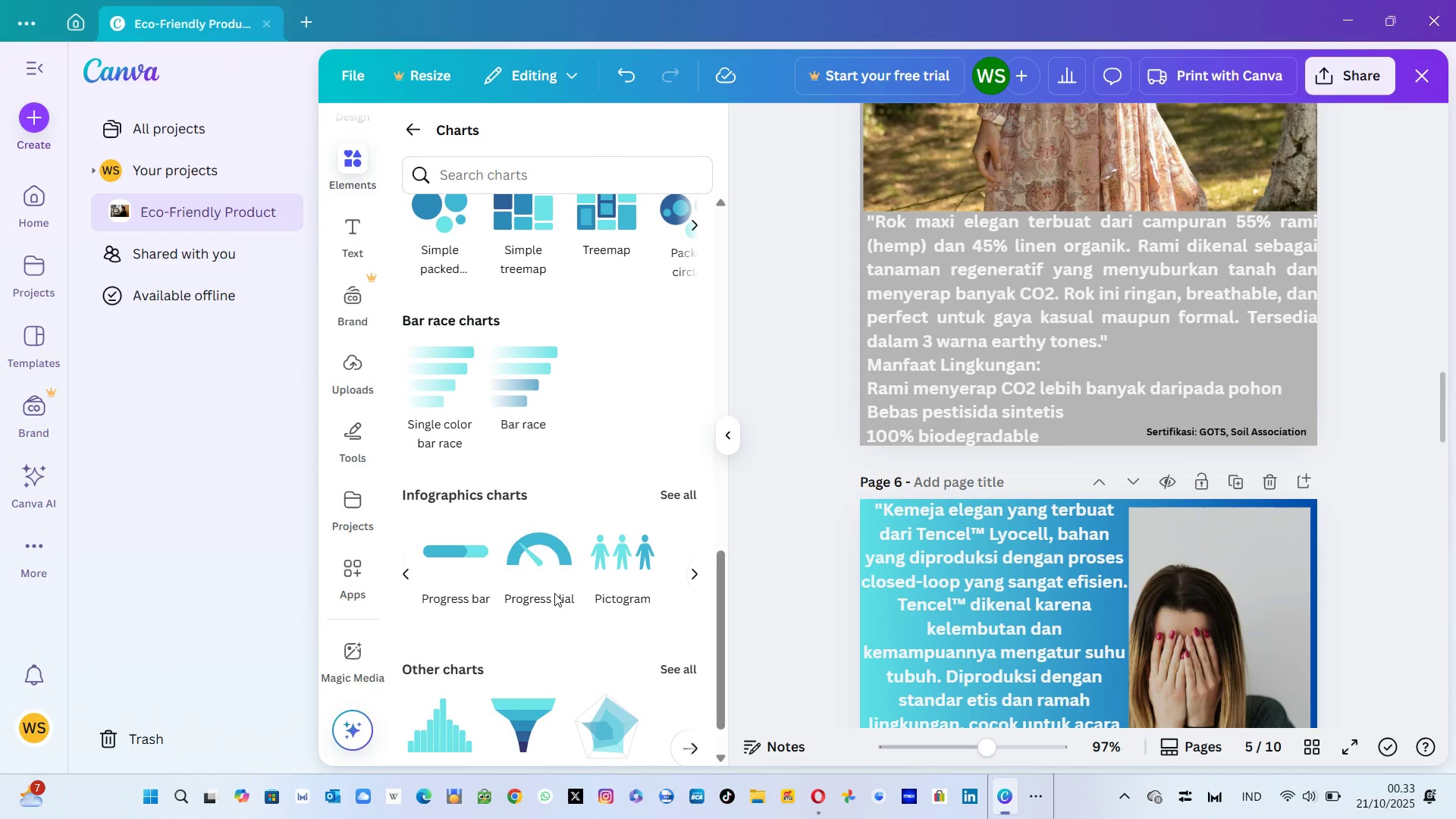 
mouse_move([617, 654])
 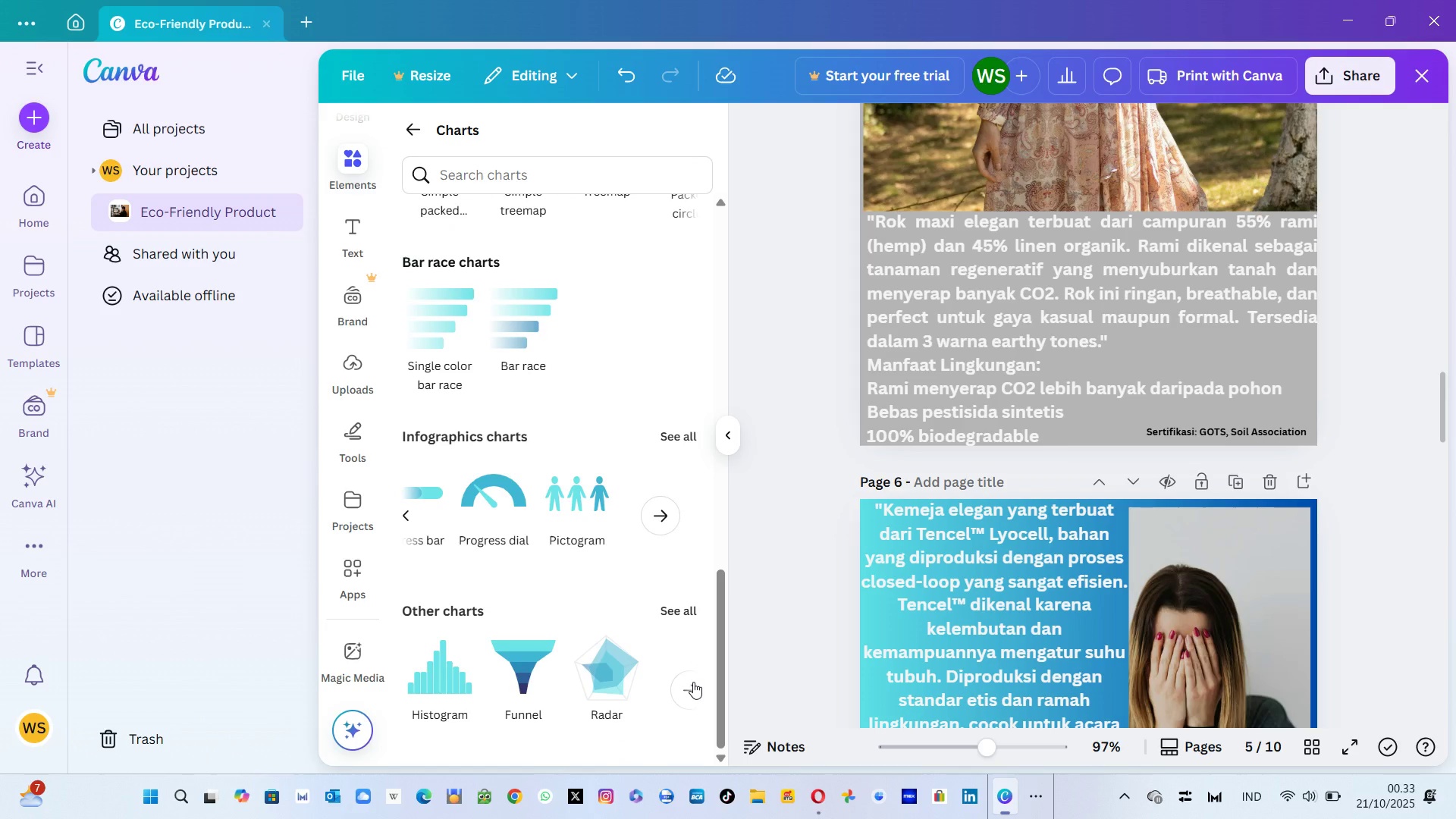 
left_click([693, 682])
 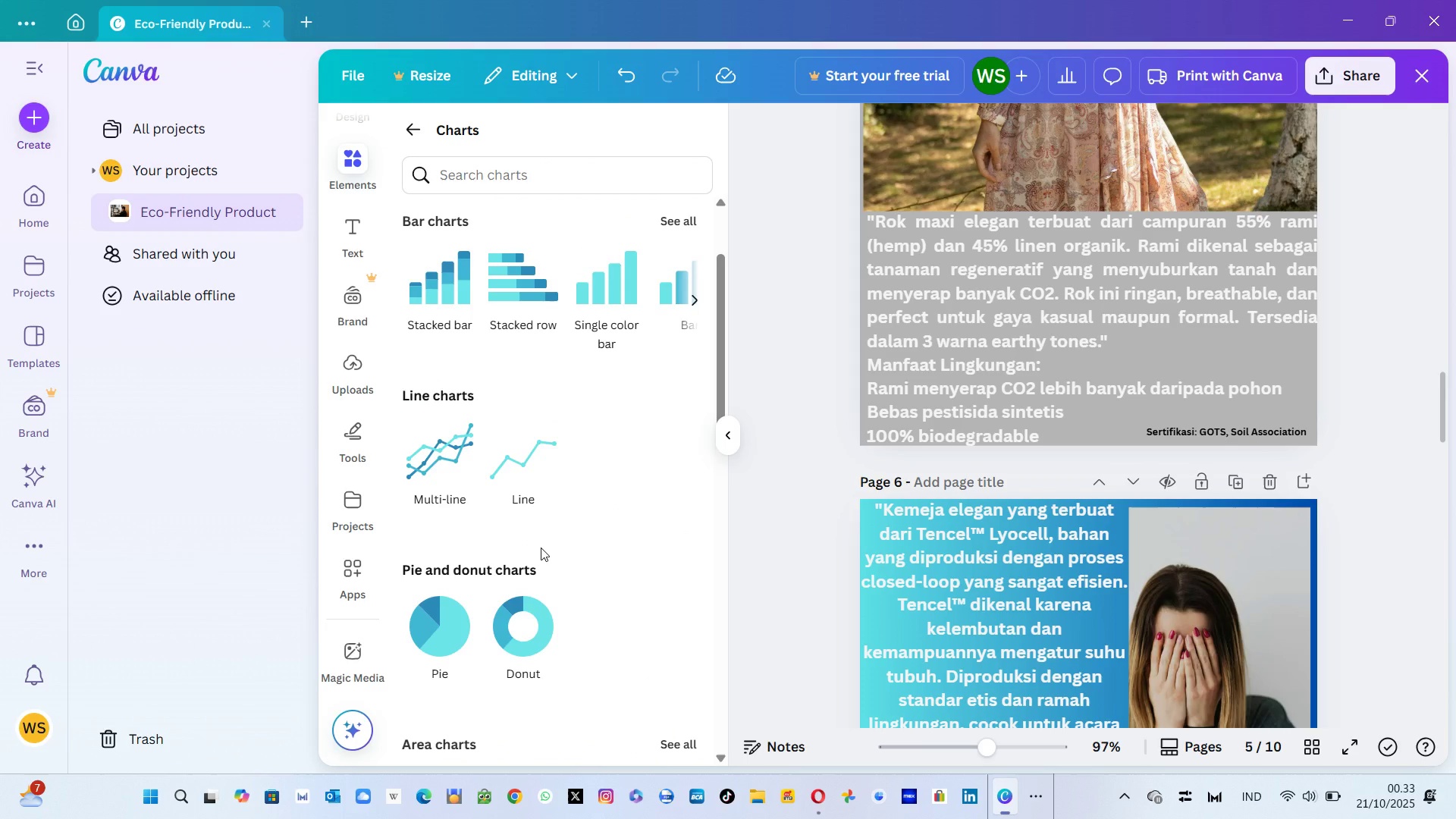 
wait(14.11)
 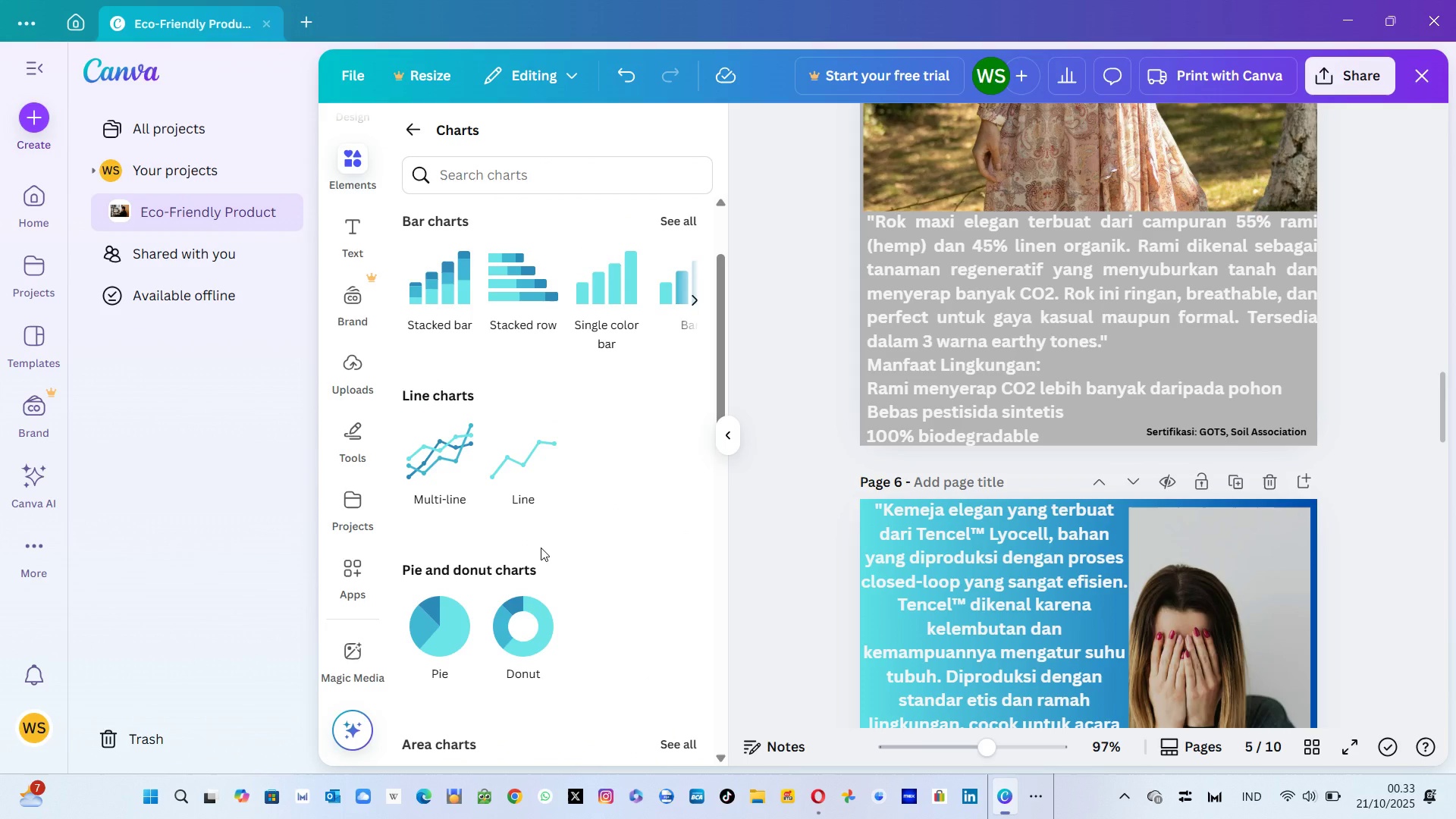 
left_click([519, 551])
 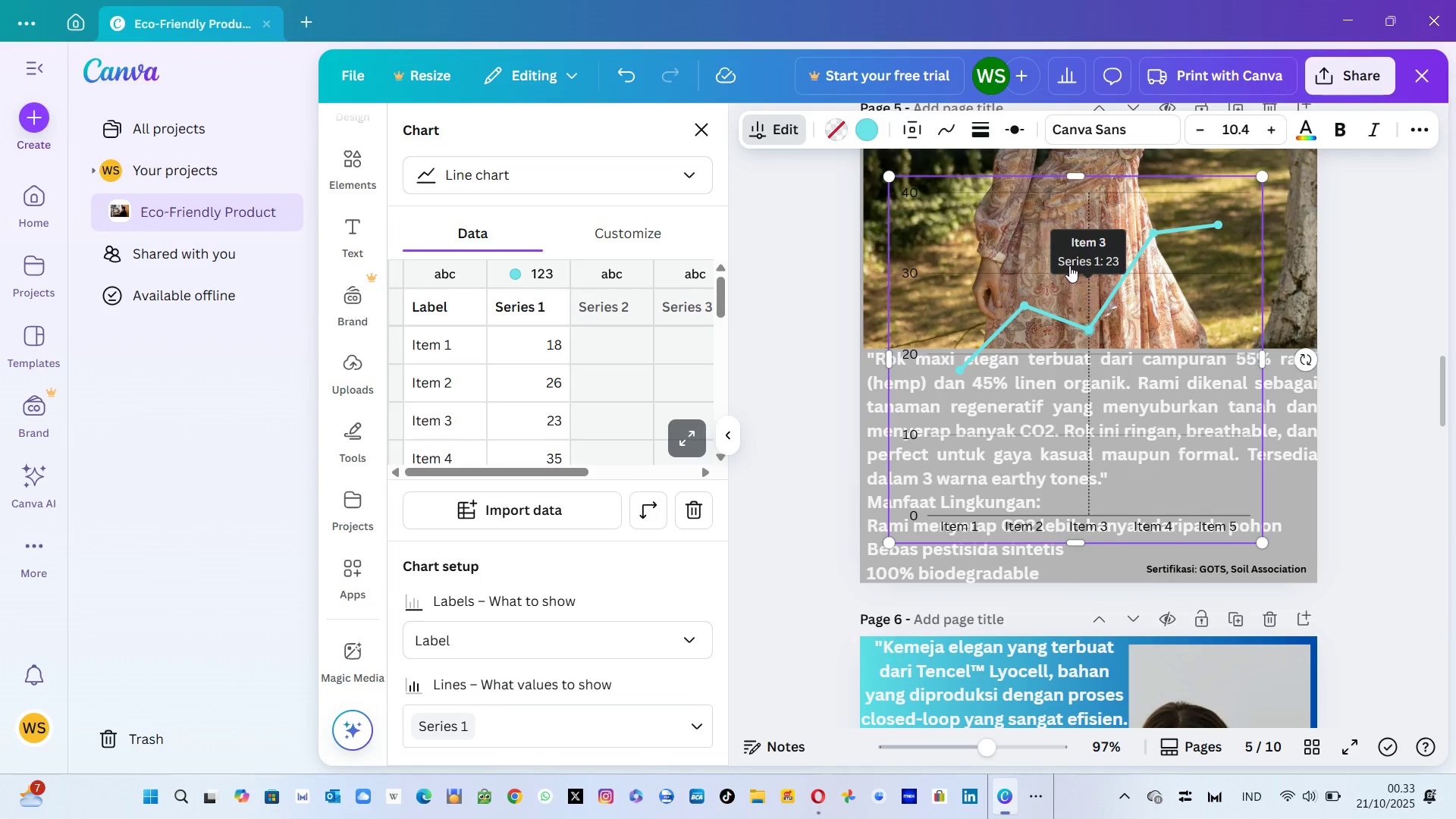 
wait(8.66)
 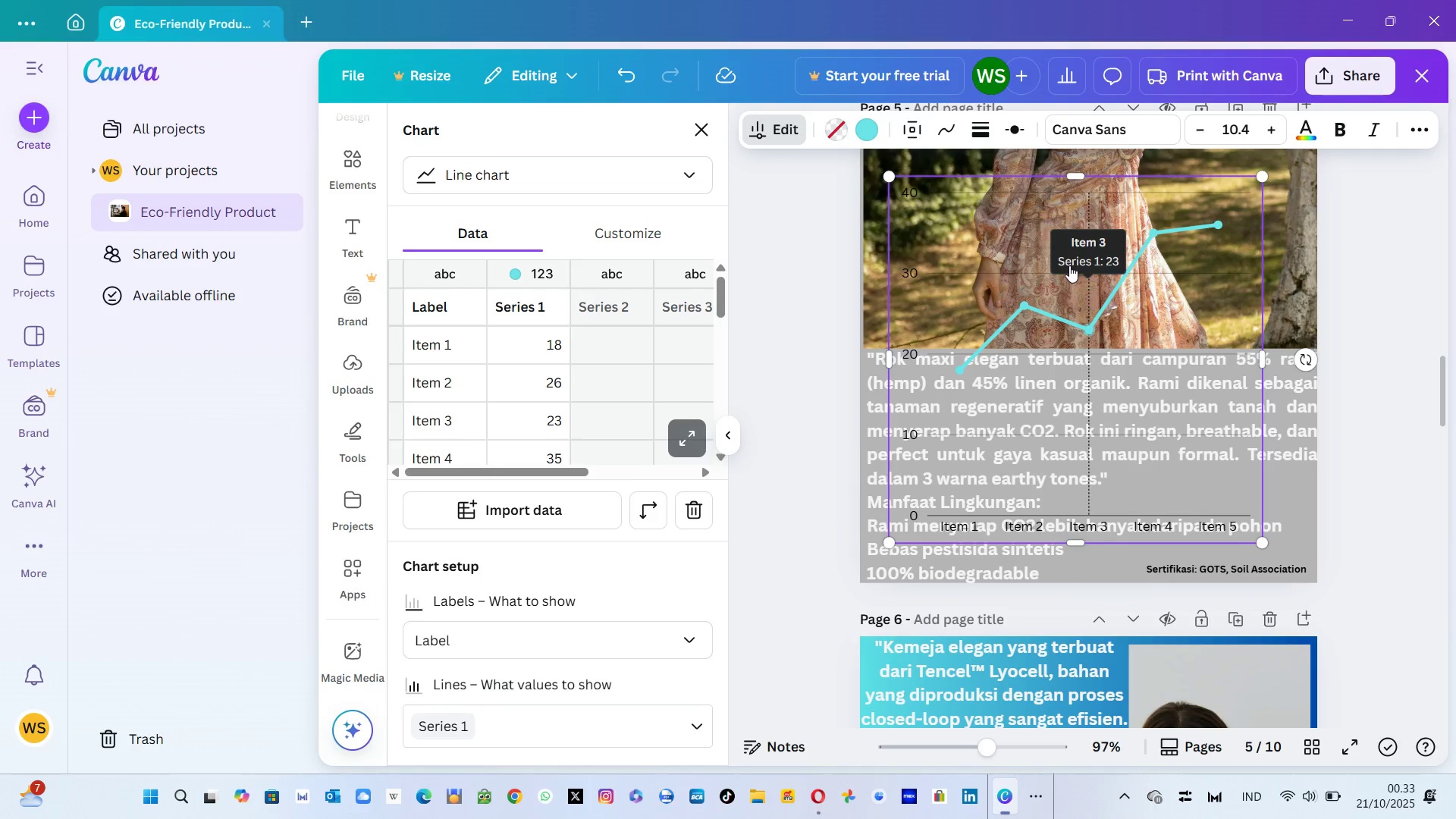 
key(Delete)
 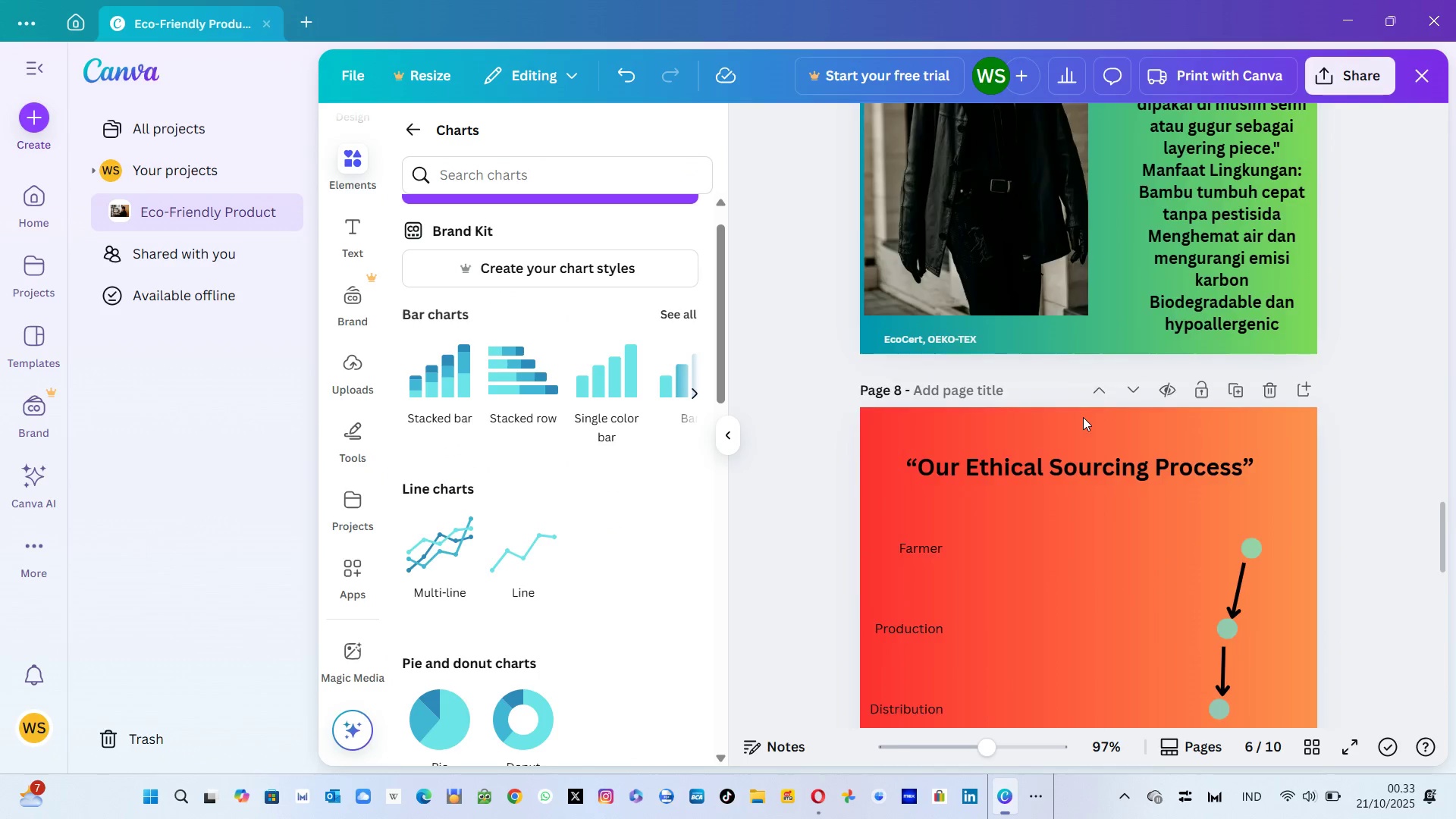 
left_click([1189, 434])
 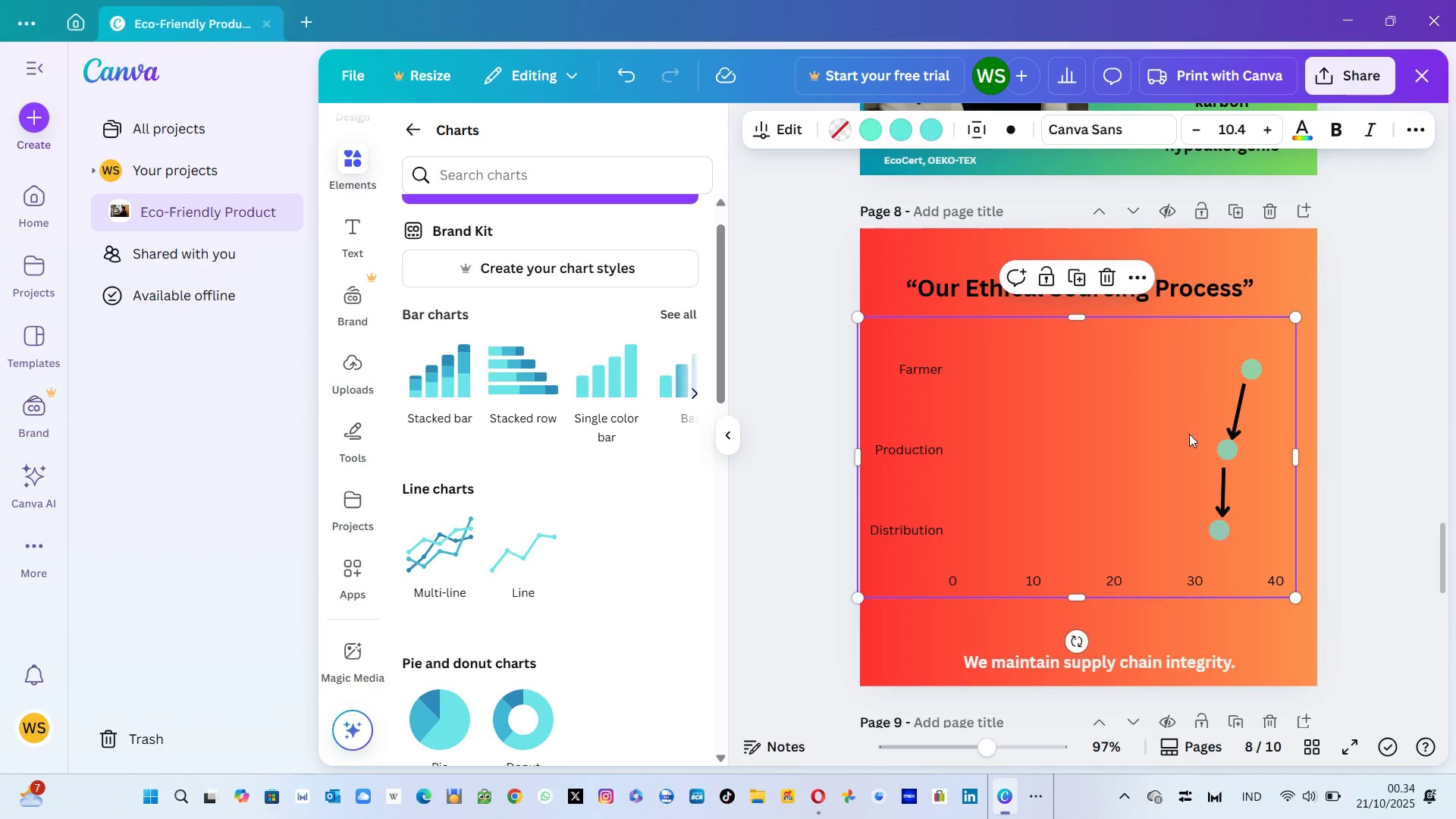 
key(Delete)
 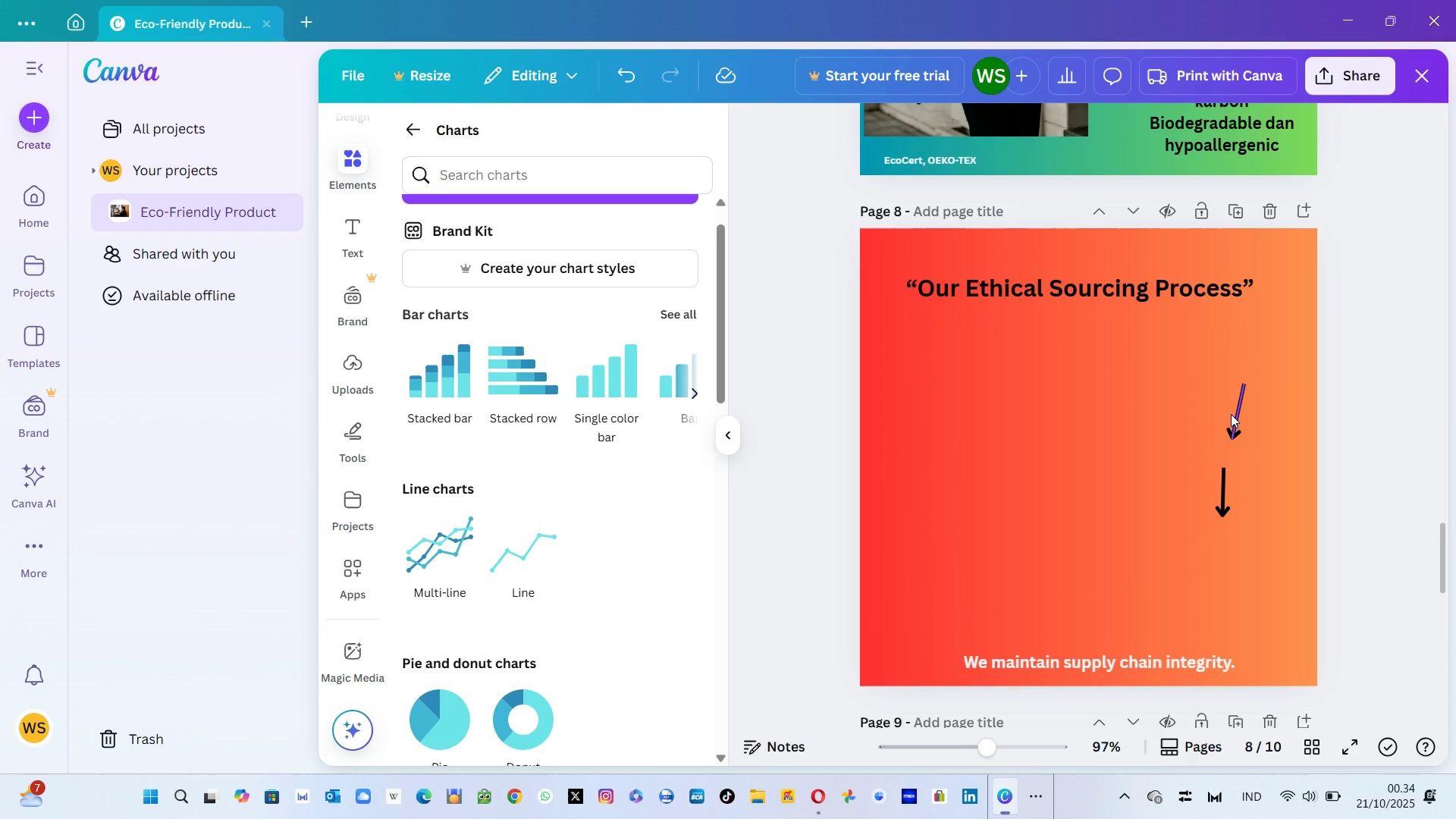 
left_click([1236, 415])
 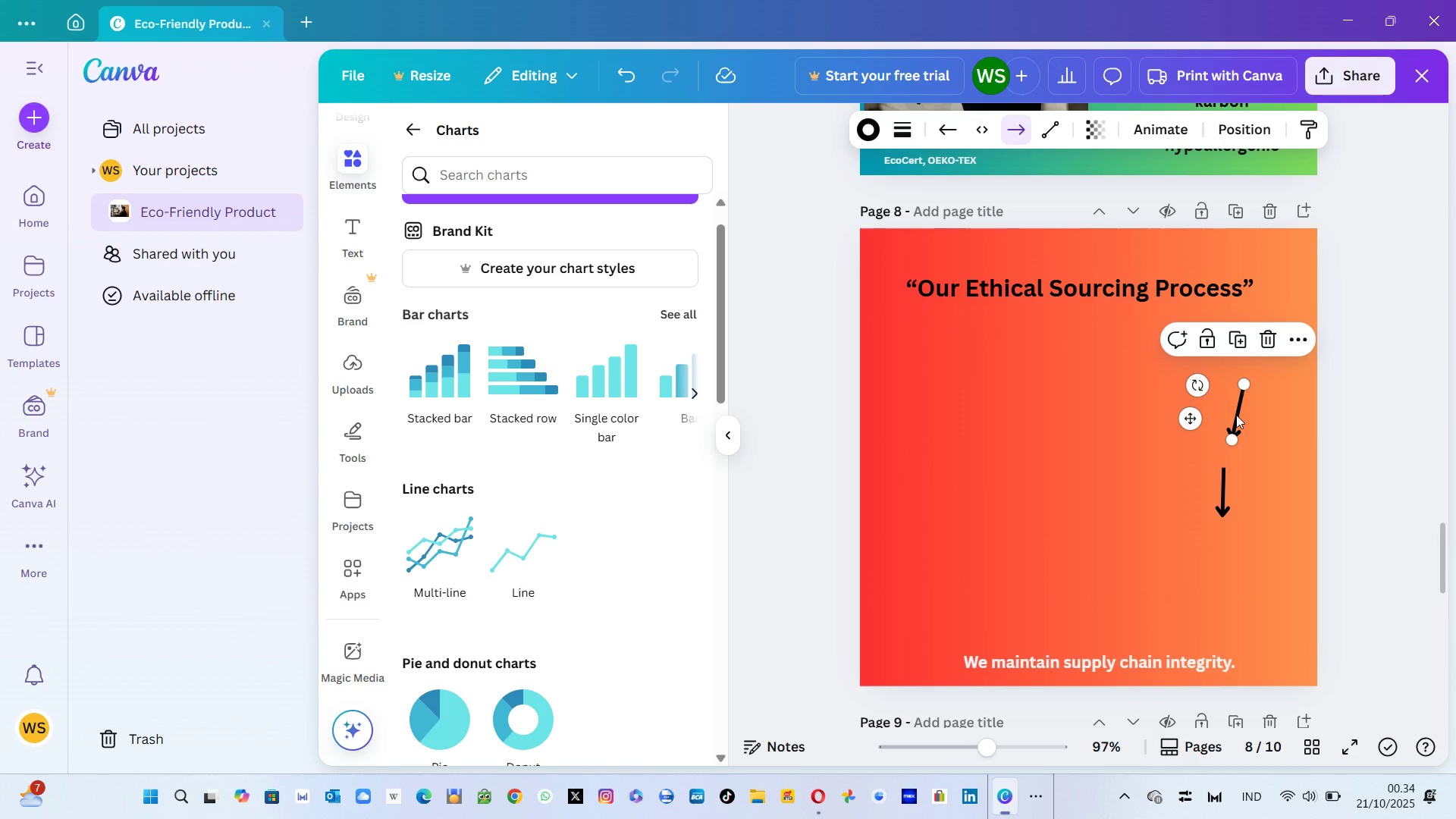 
key(Delete)
 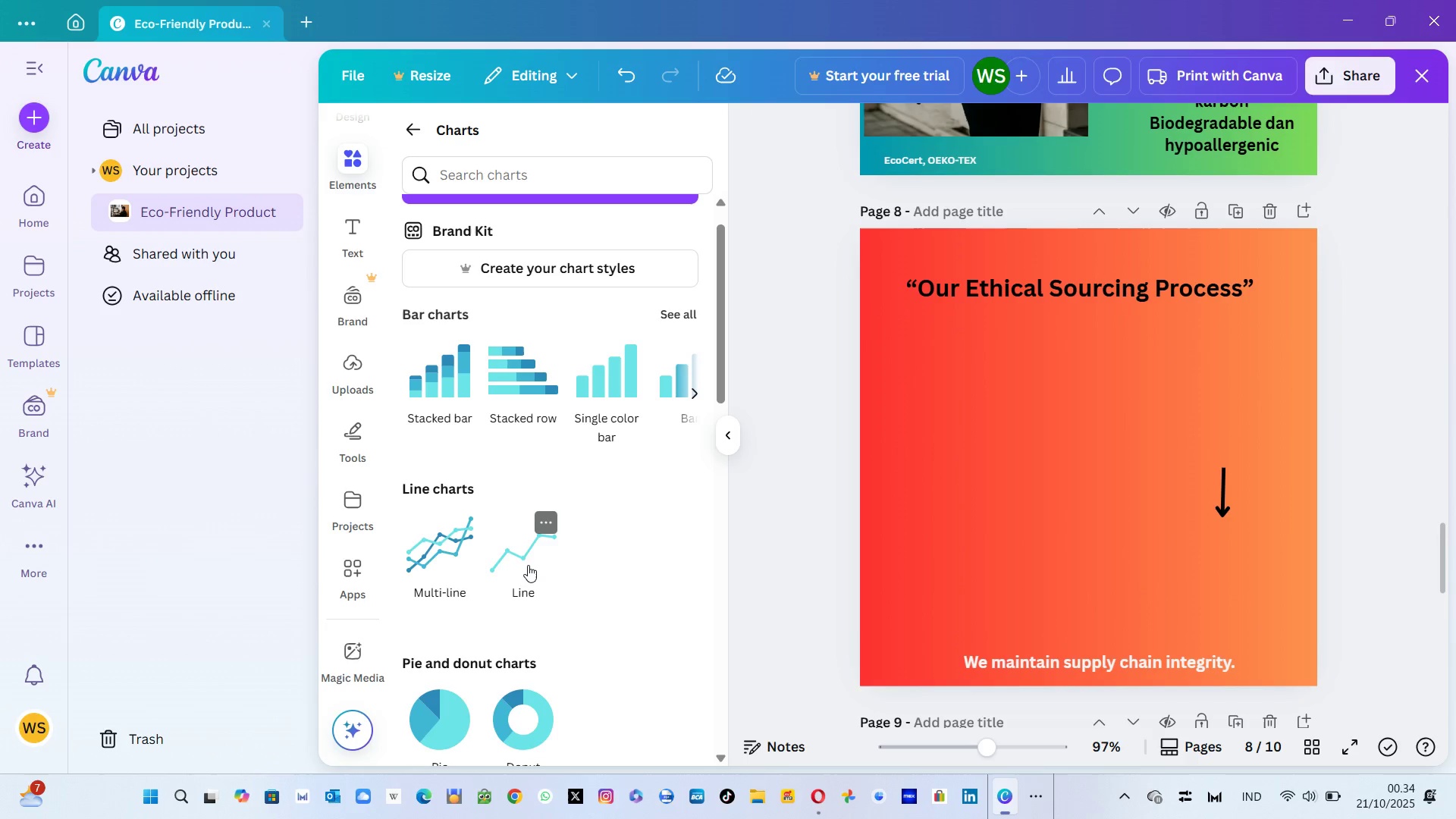 
left_click([528, 565])
 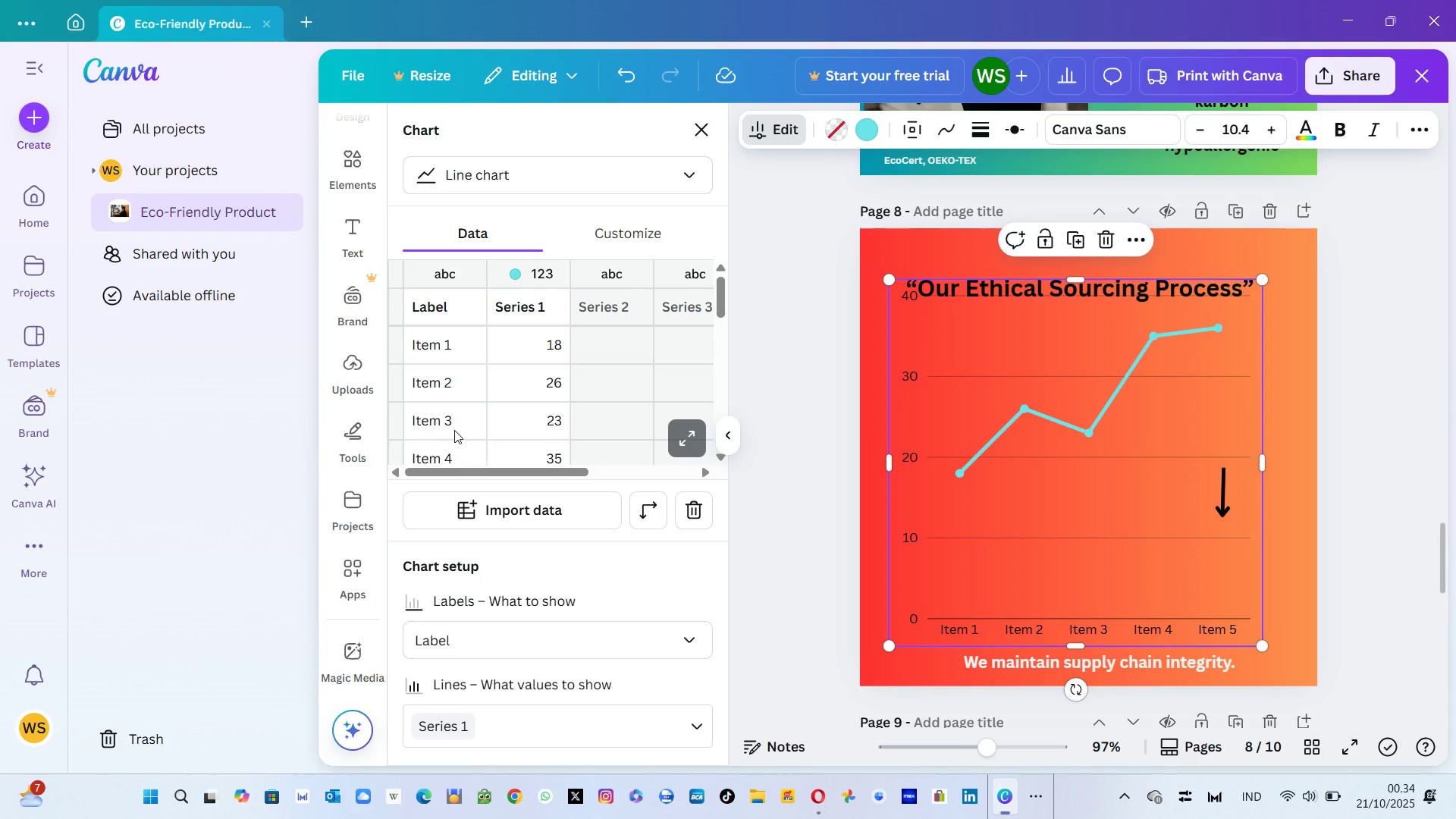 
wait(9.89)
 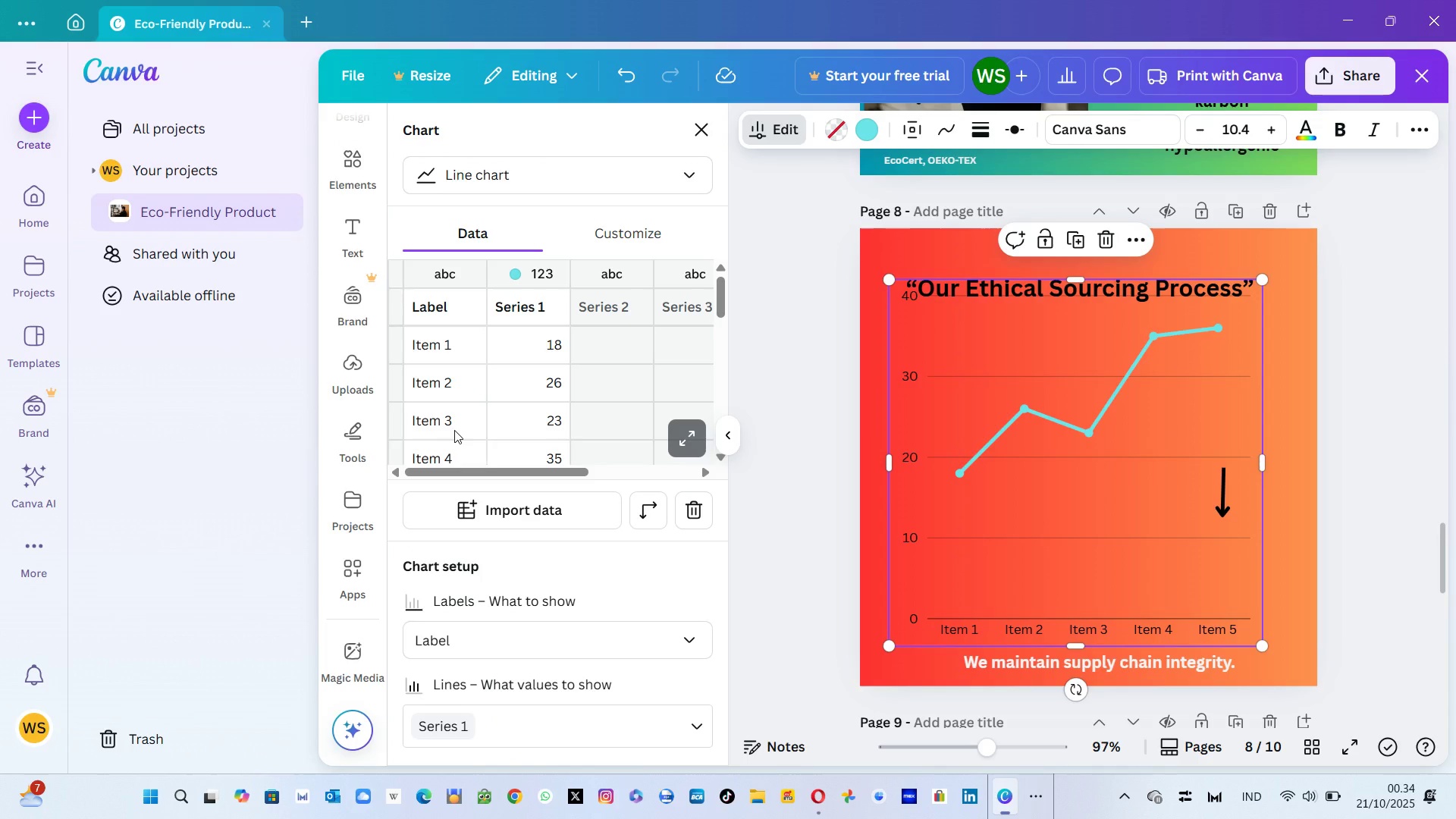 
left_click([457, 353])
 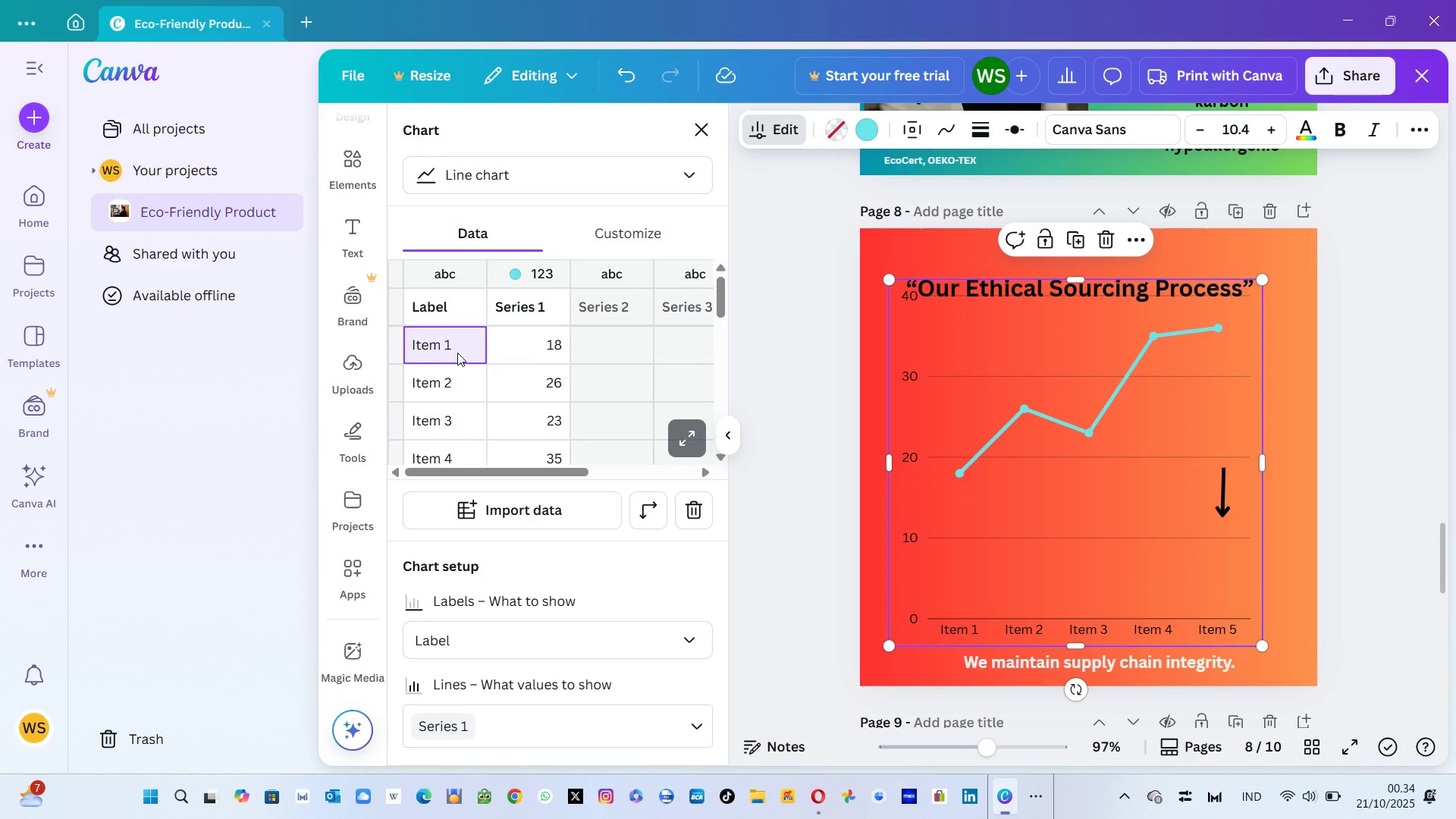 
double_click([457, 353])
 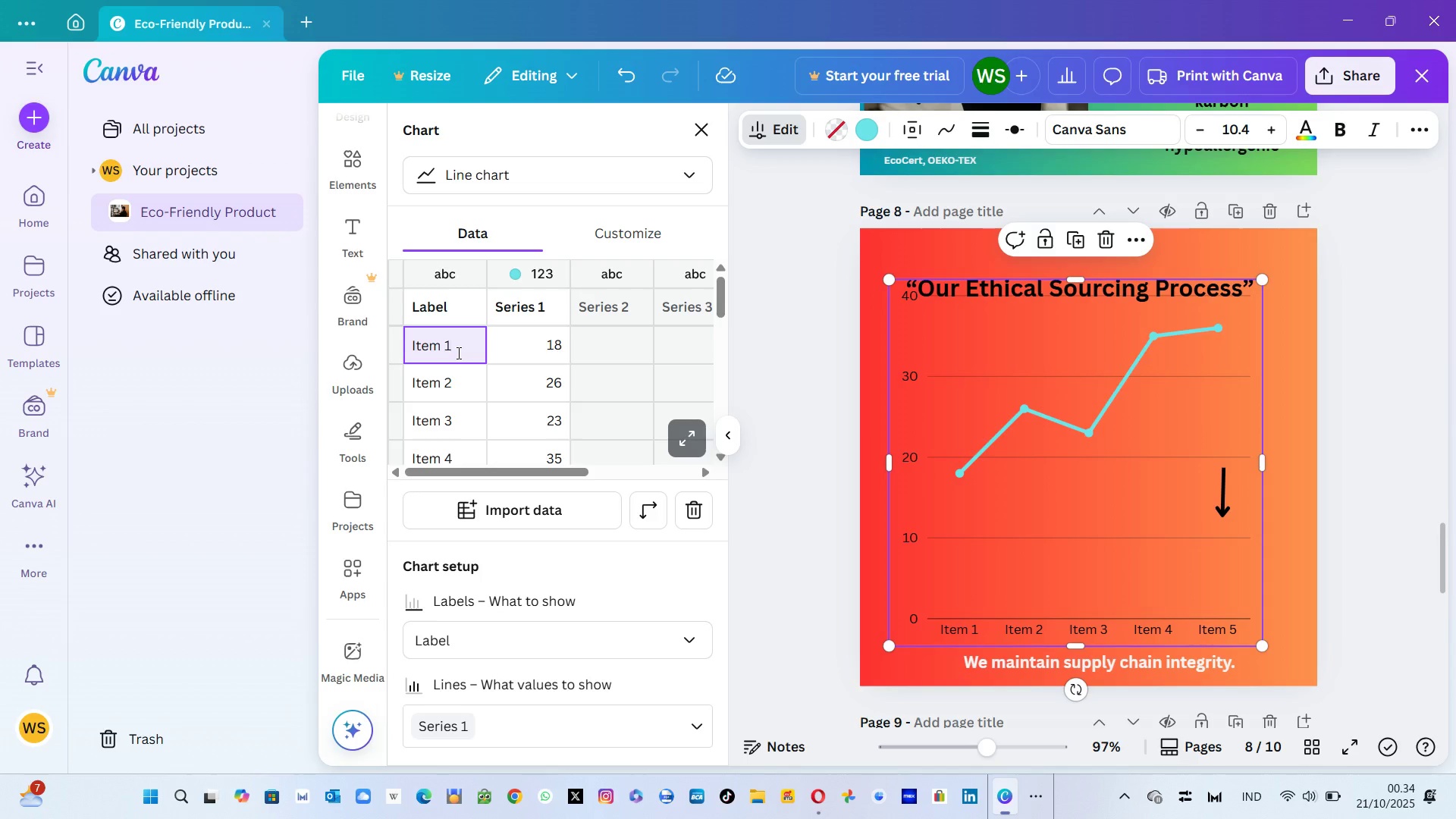 
key(Backspace)
key(Backspace)
key(Backspace)
key(Backspace)
key(Backspace)
key(Backspace)
type(Farmer)
 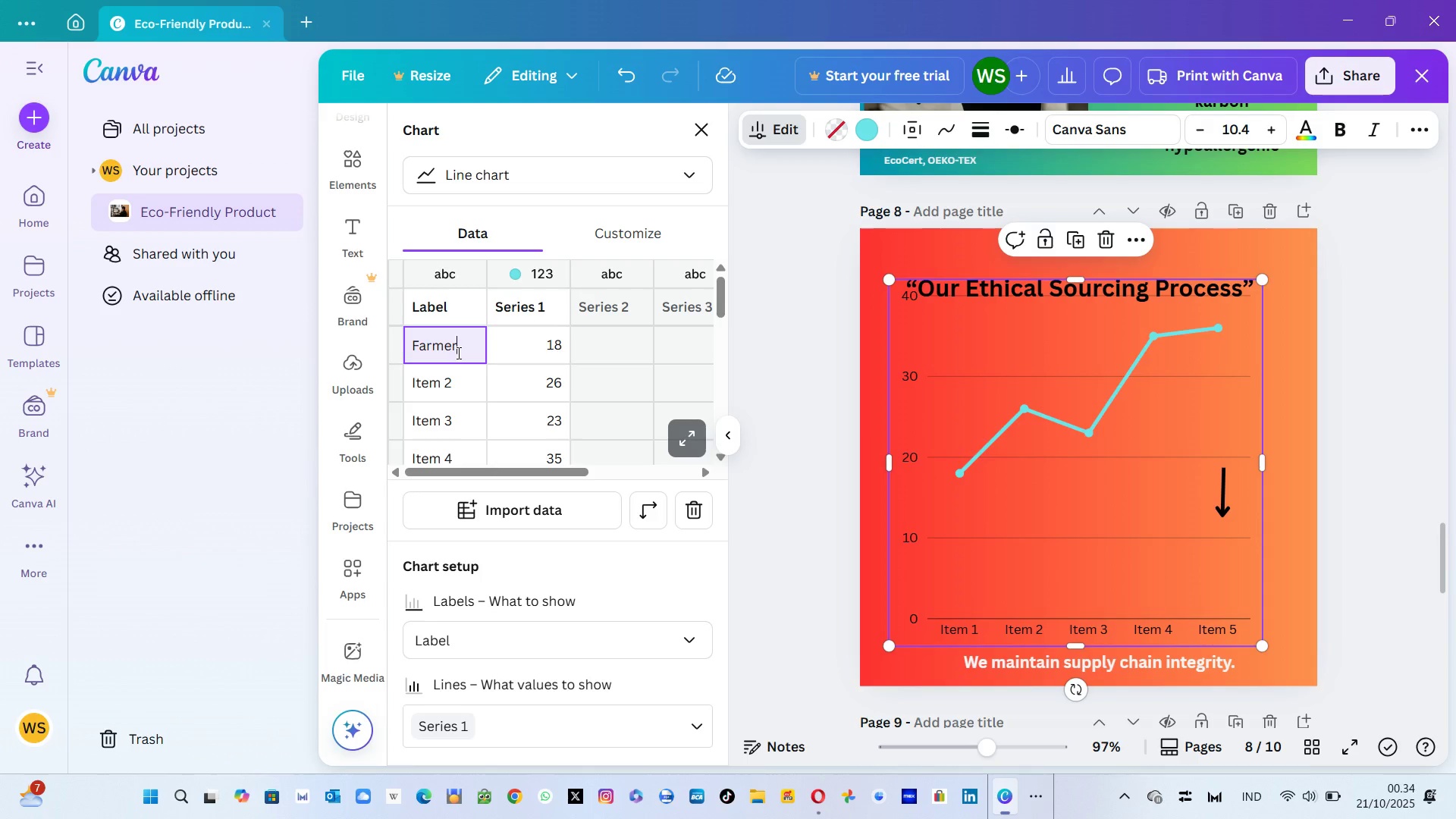 
key(Enter)
 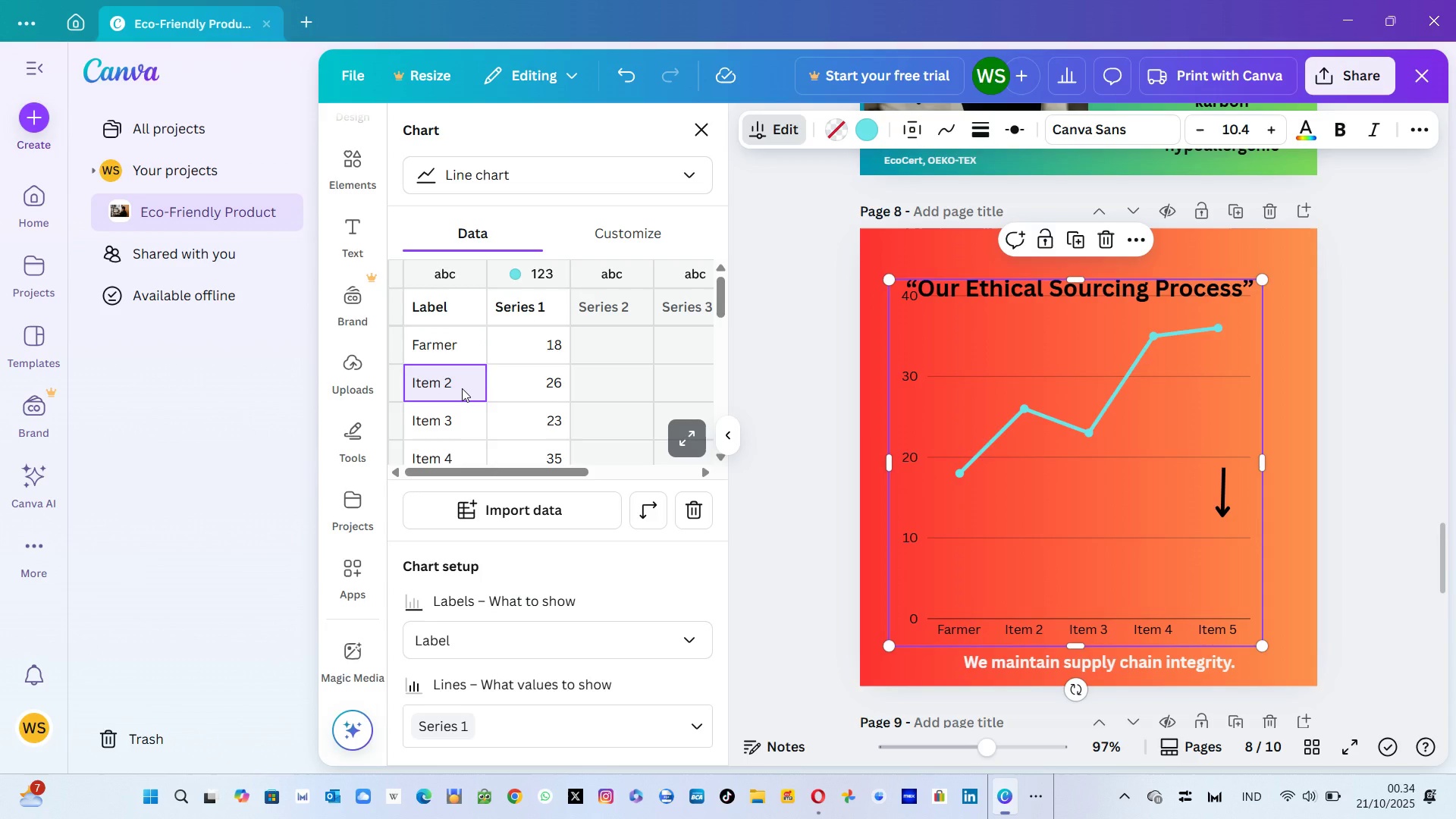 
left_click([462, 388])
 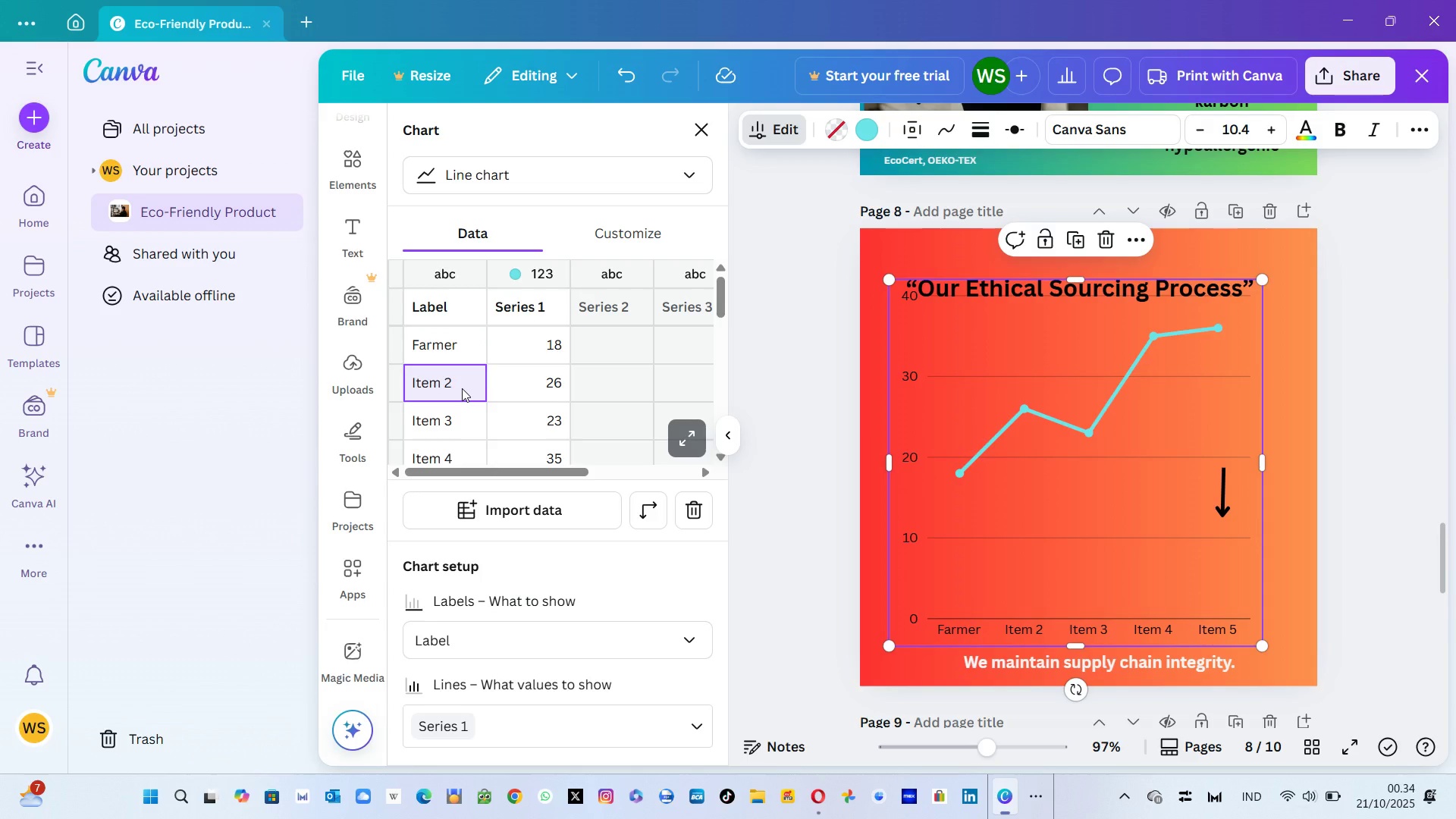 
key(Backspace)
 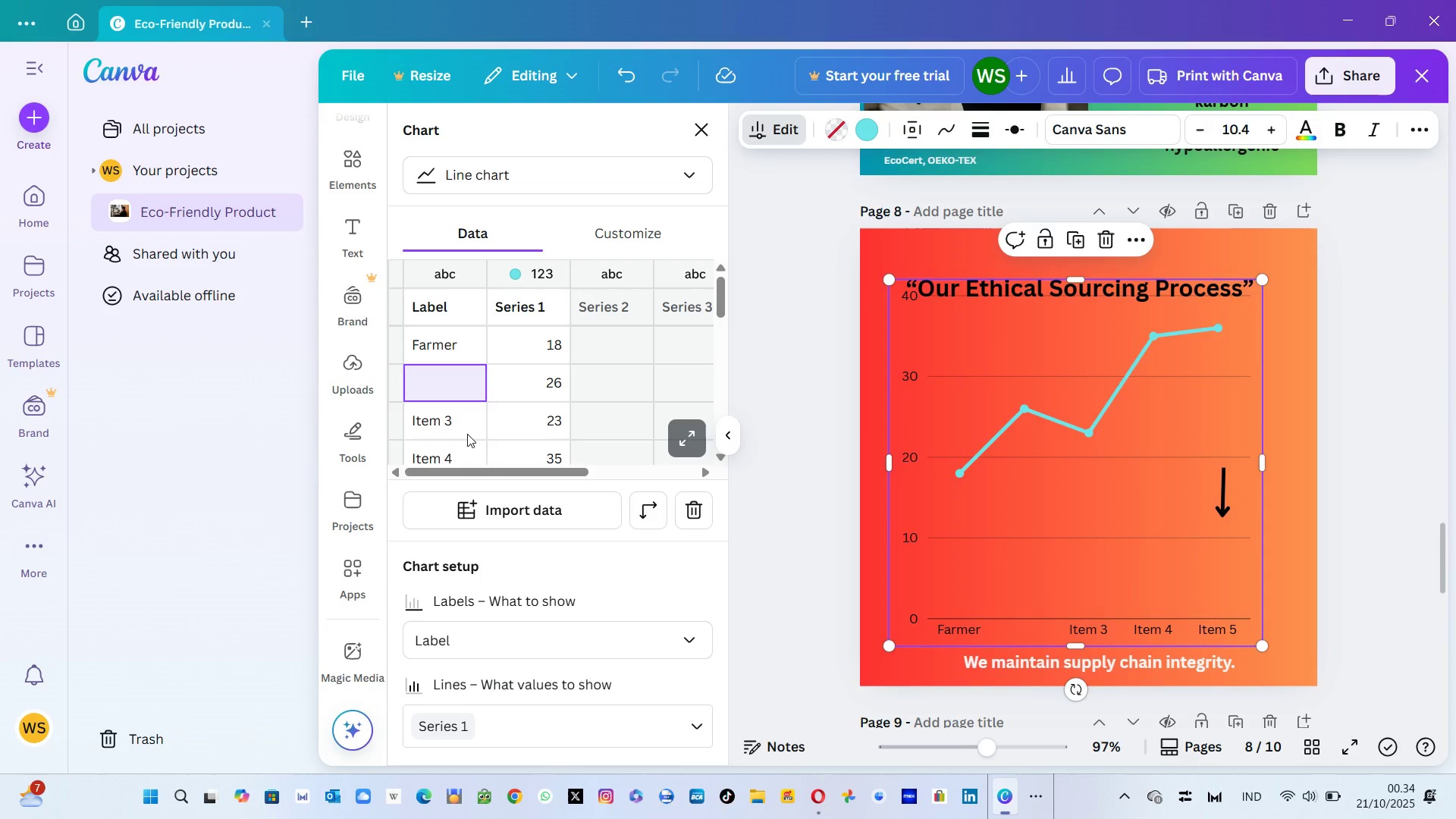 
type(p)
key(Backspace)
type(Production)
 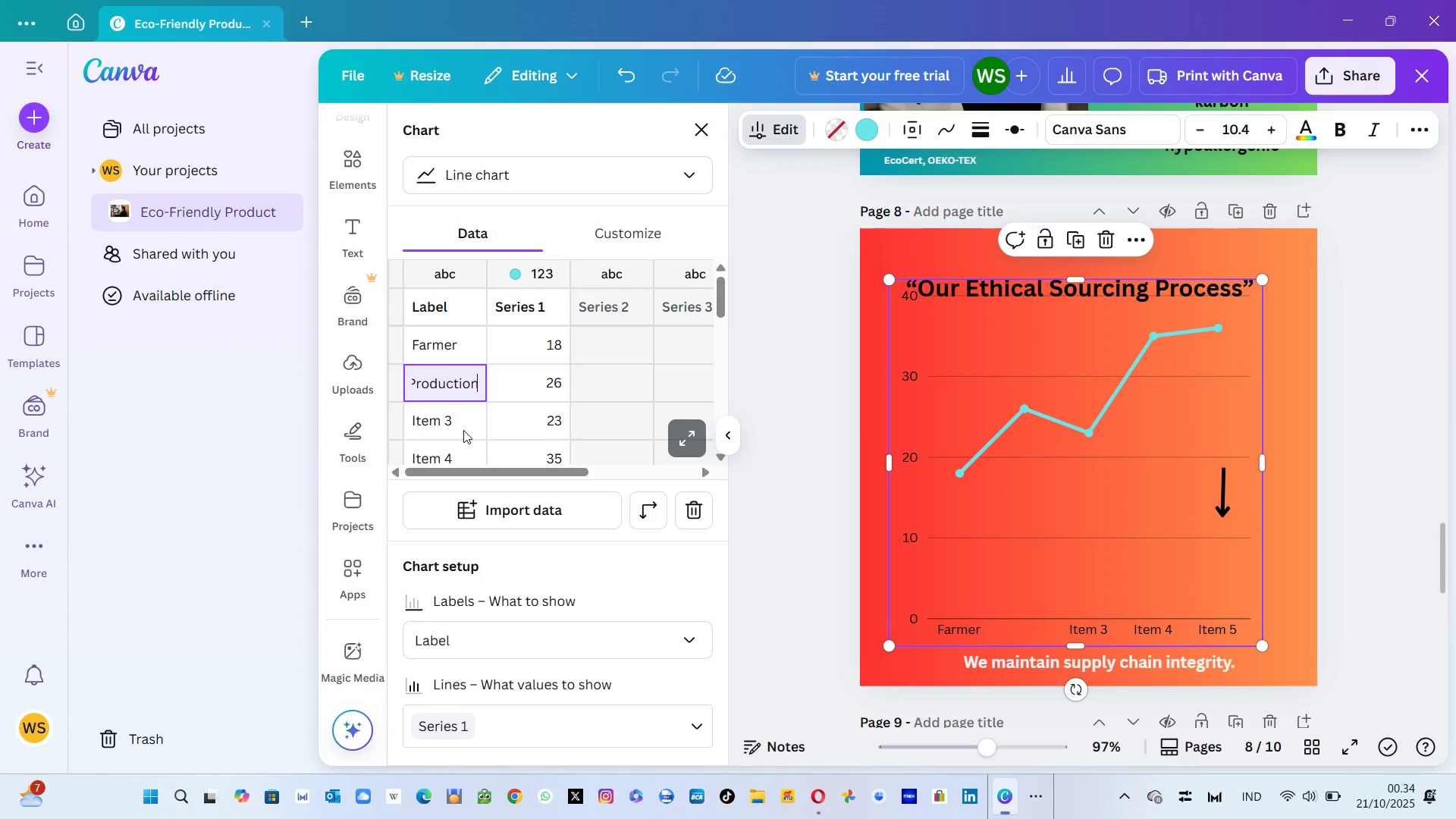 
key(Enter)
 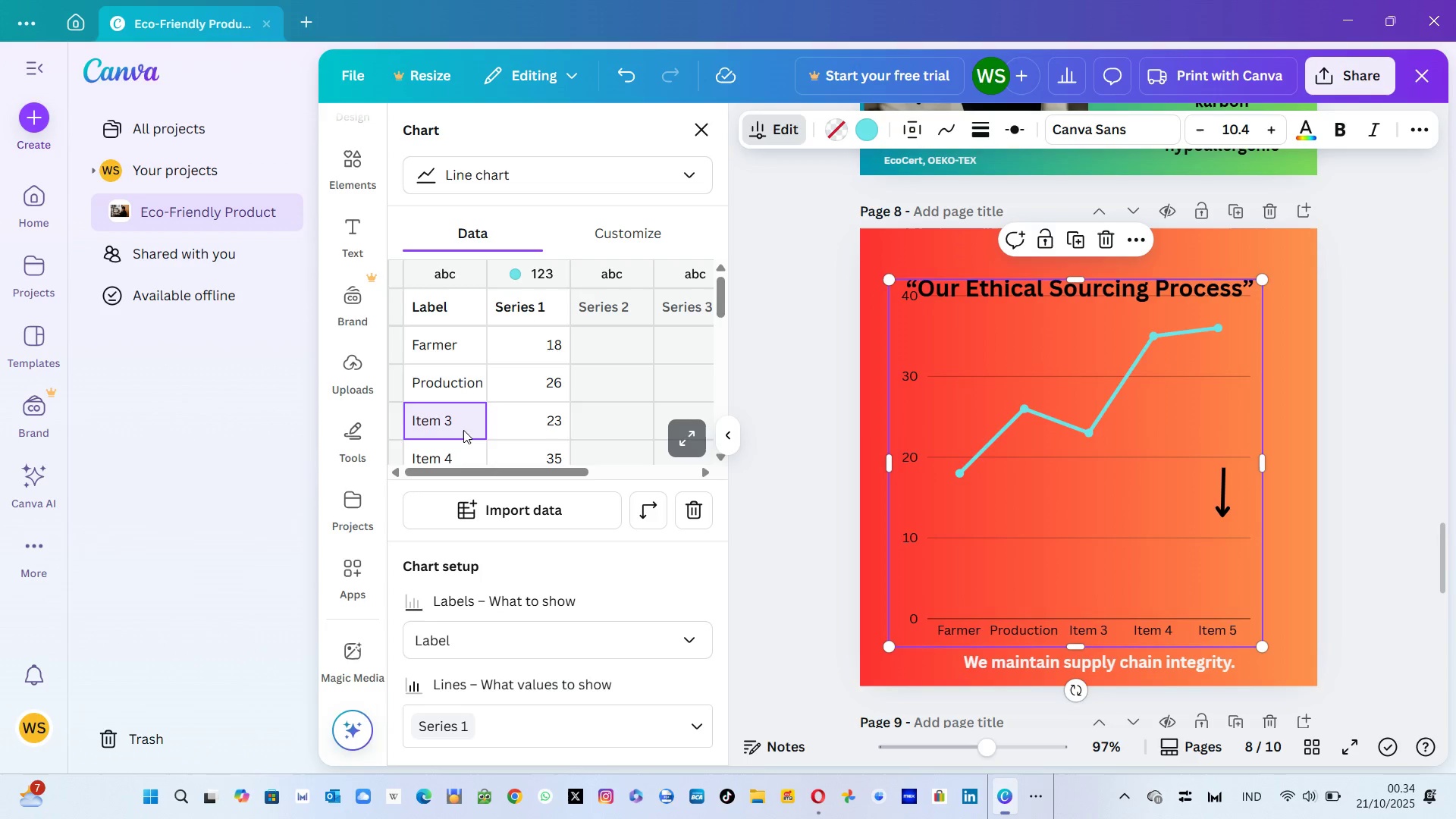 
type(Distribution)
 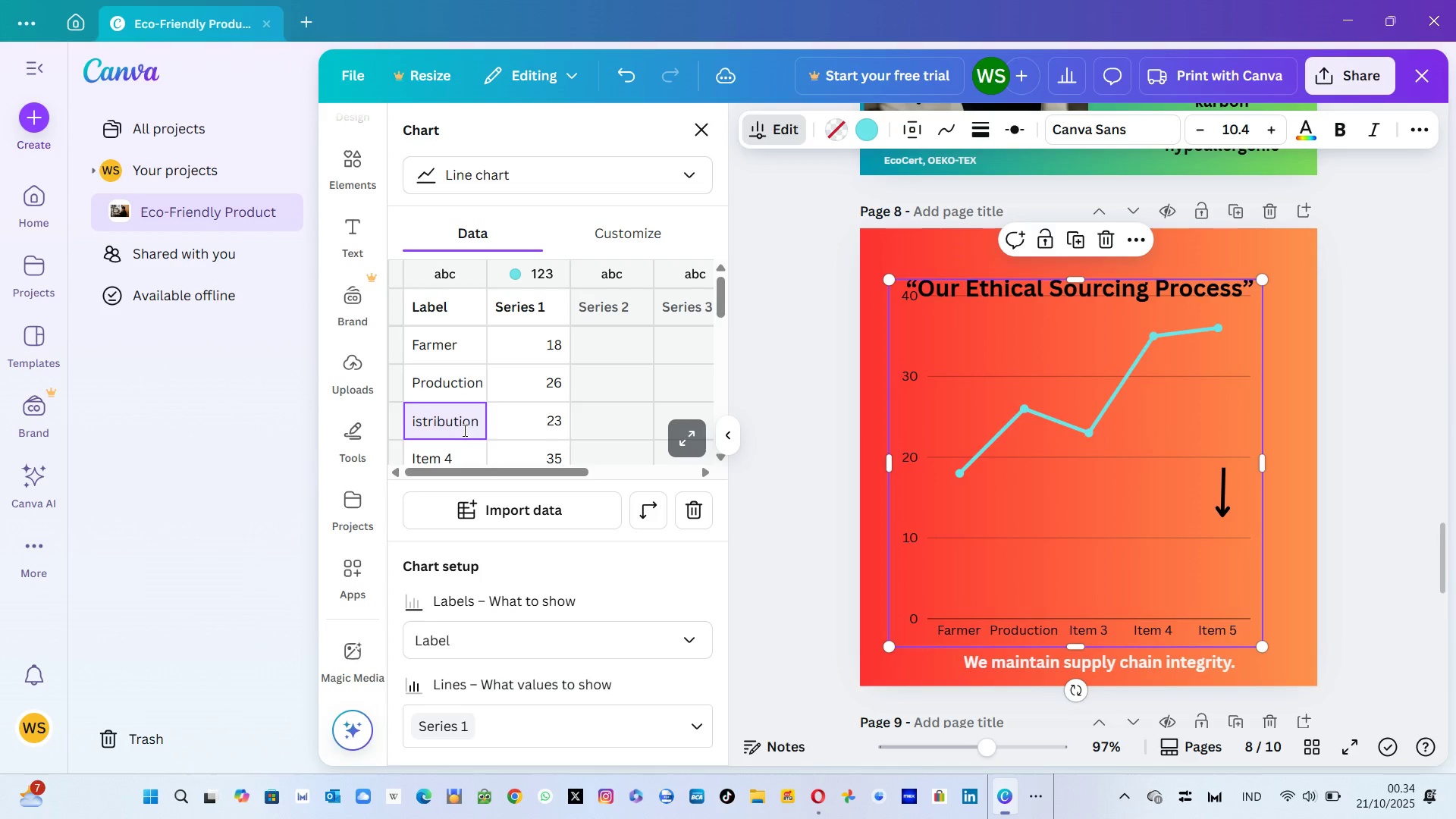 
key(Enter)
 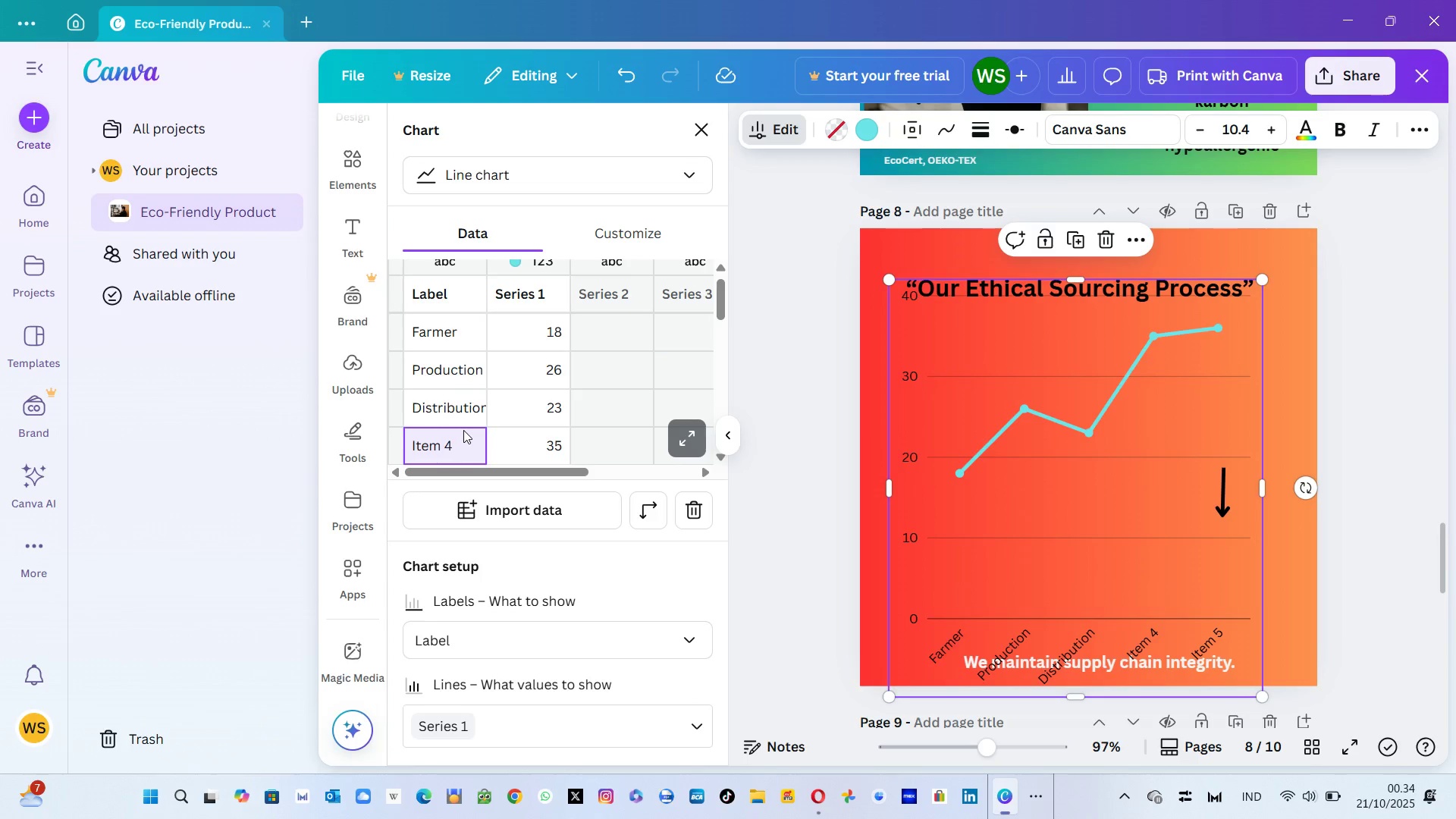 
key(Delete)
 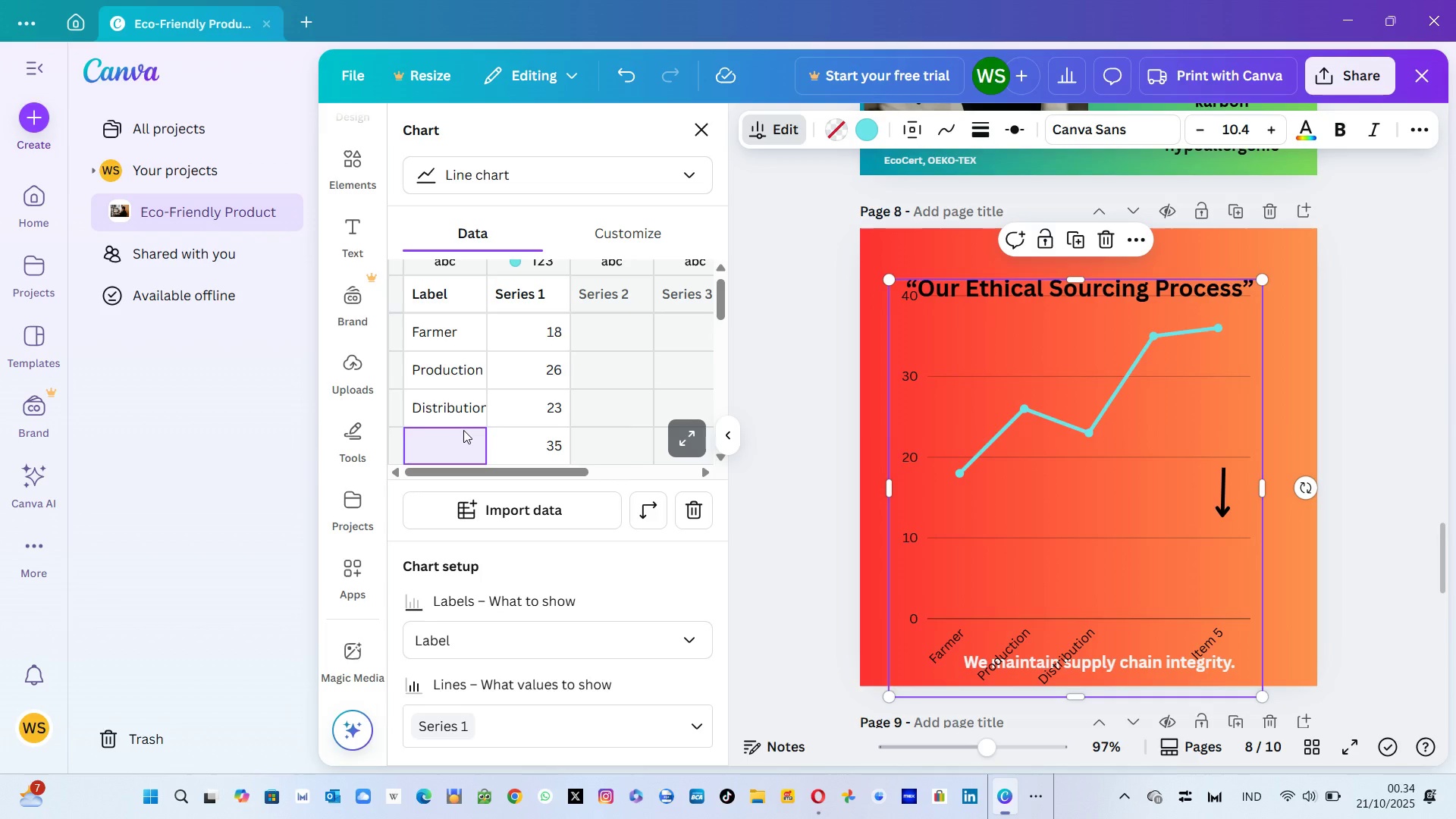 
key(ArrowDown)
 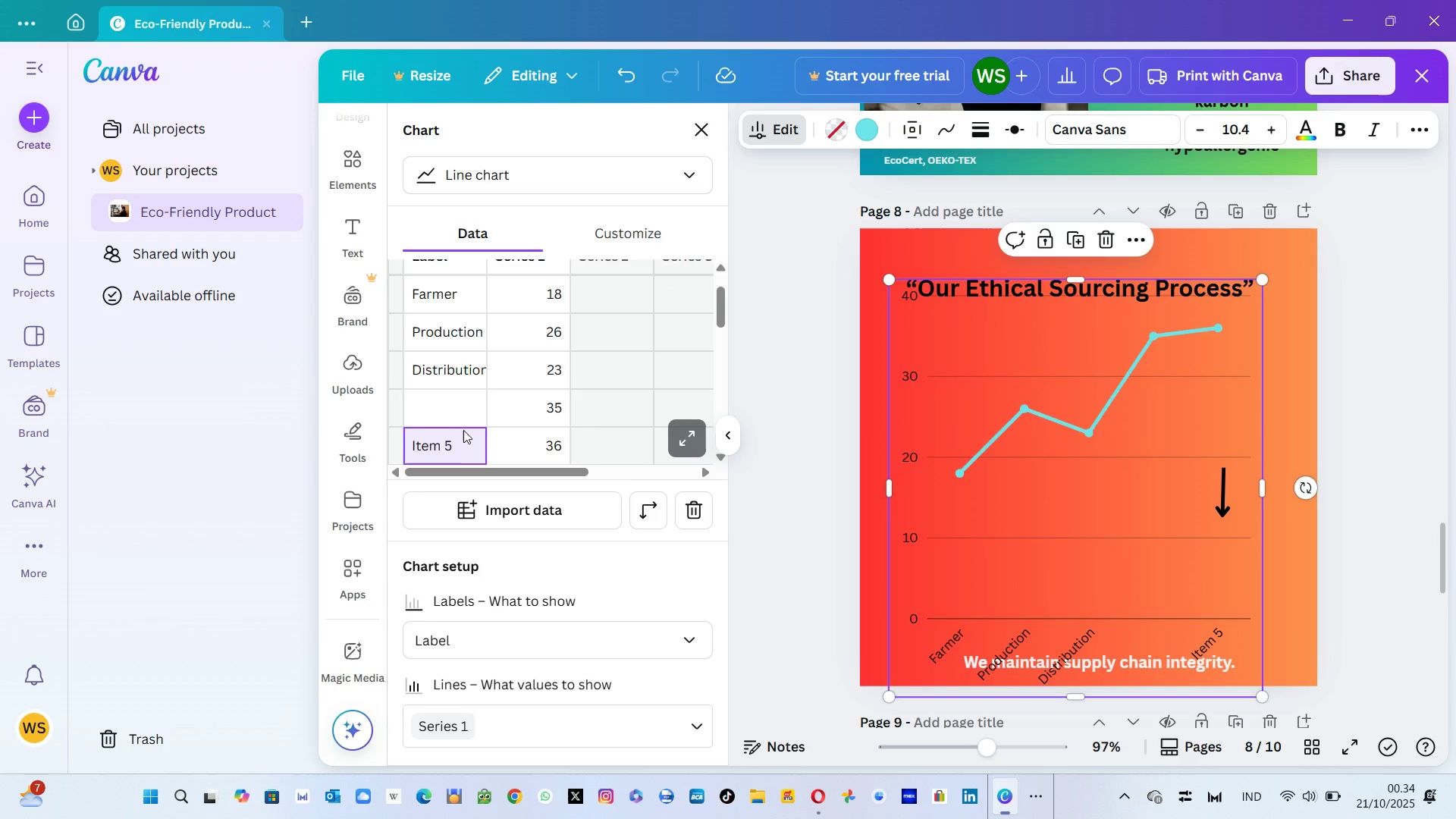 
key(ArrowDown)
 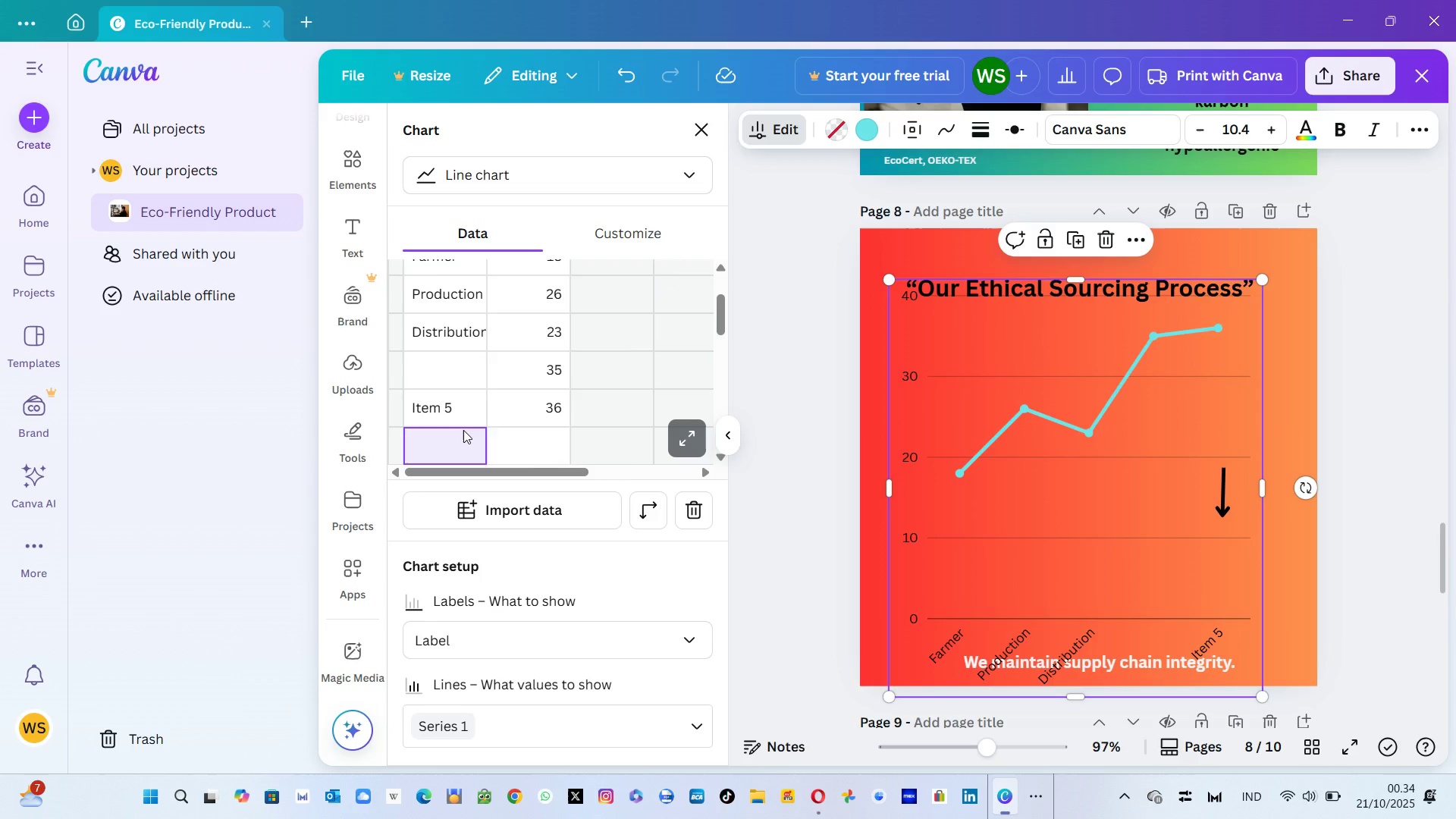 
key(ArrowUp)
 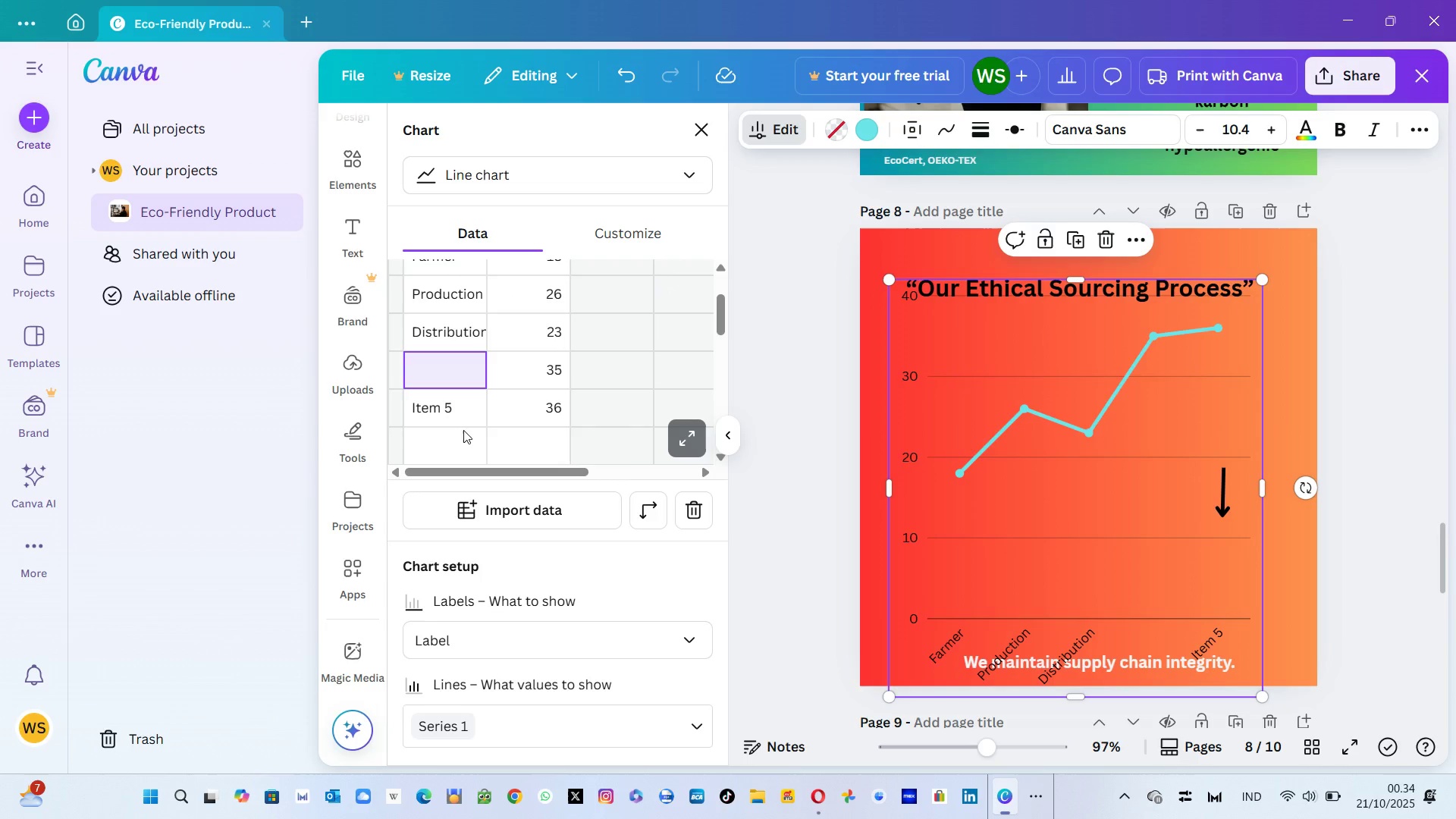 
key(ArrowUp)
 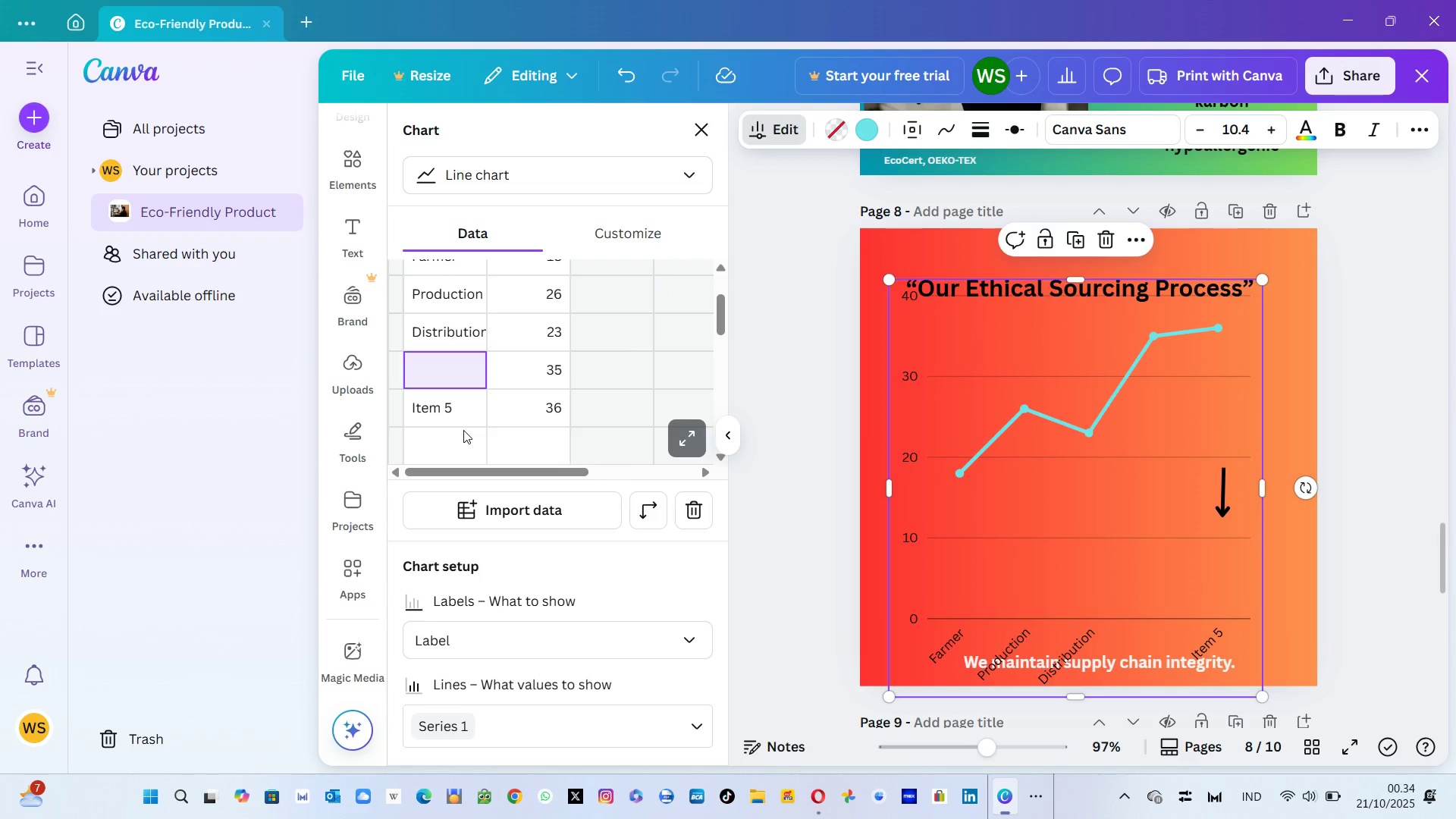 
key(ArrowDown)
 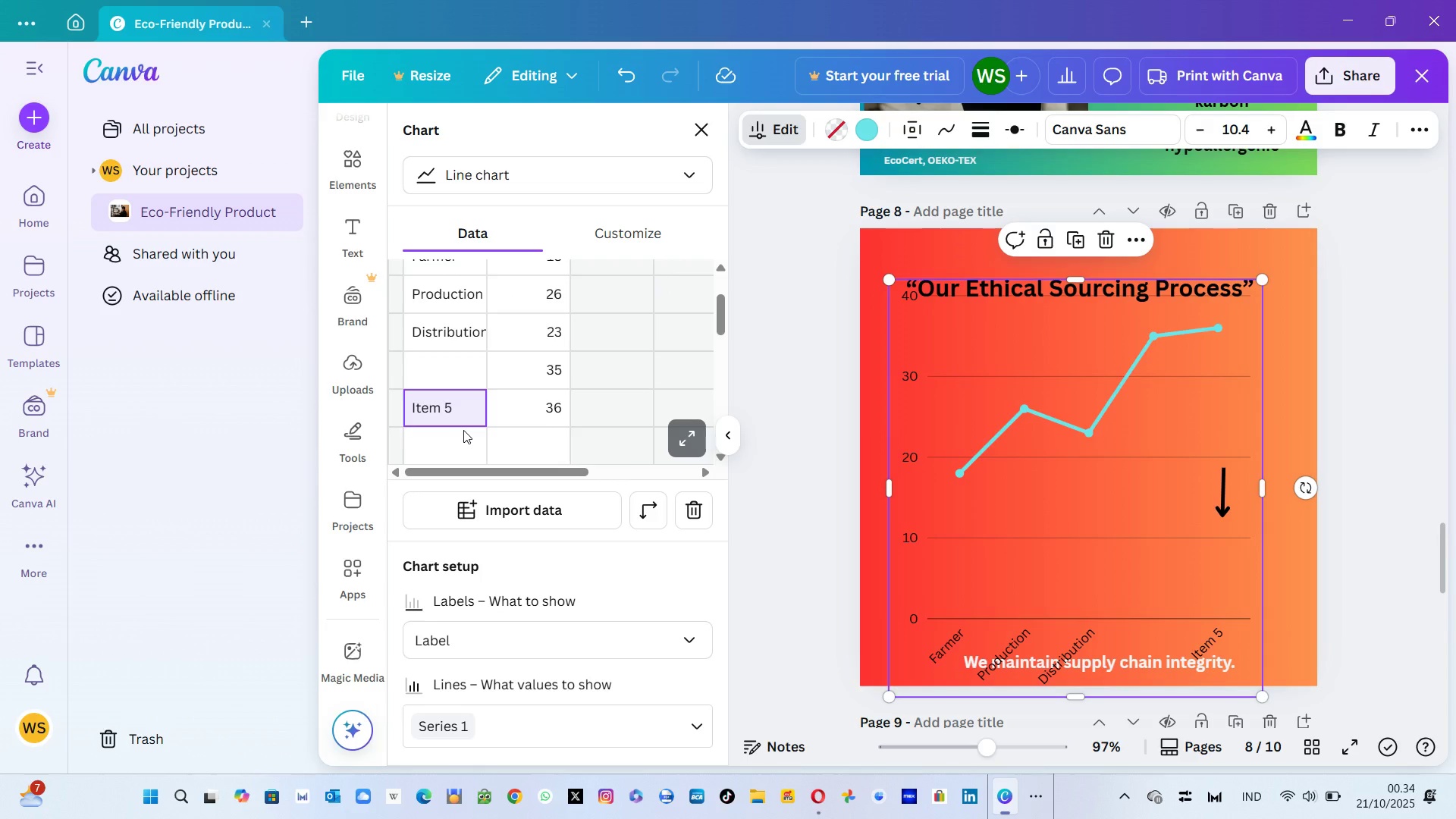 
key(Backspace)
 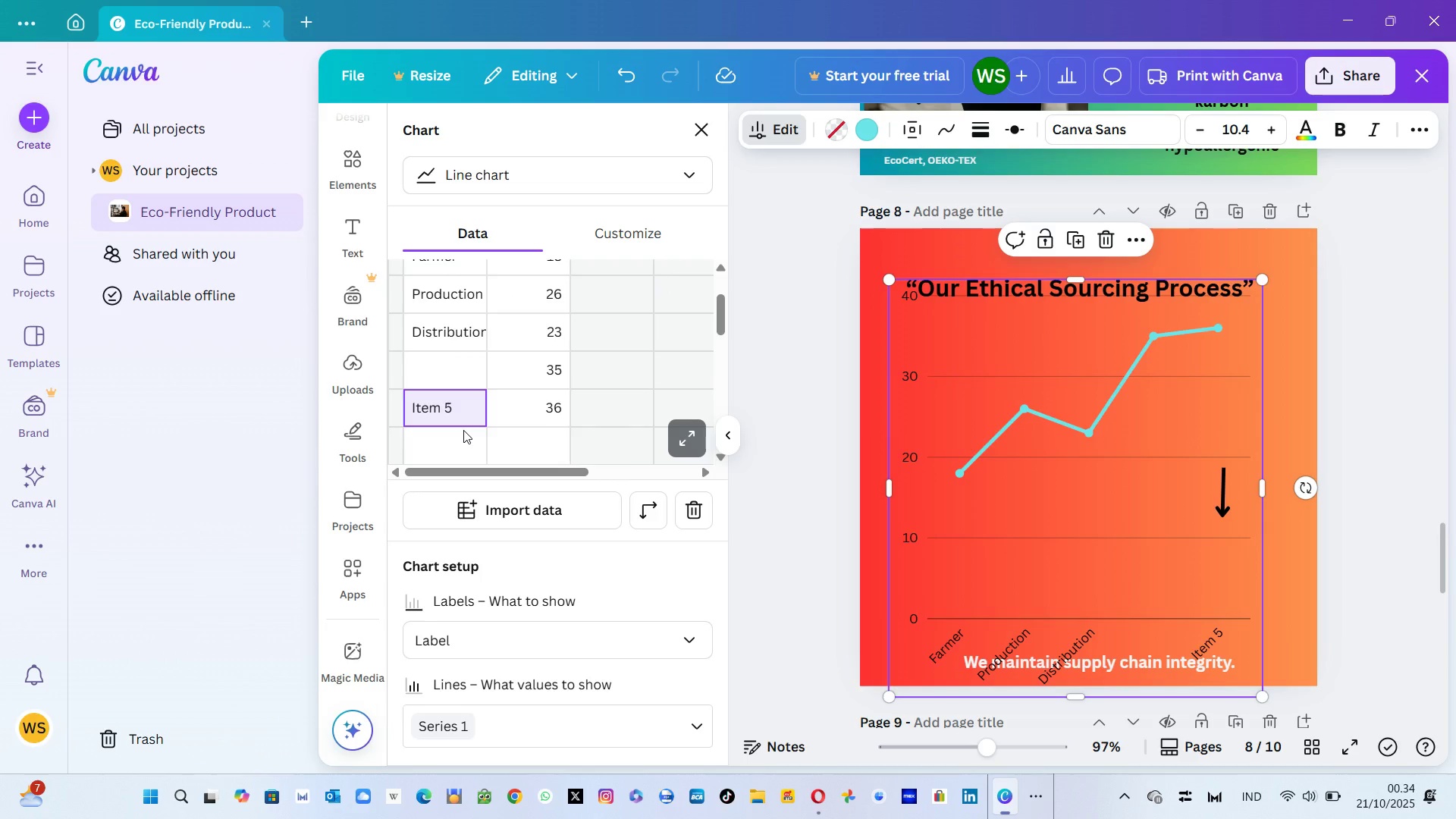 
key(Delete)
 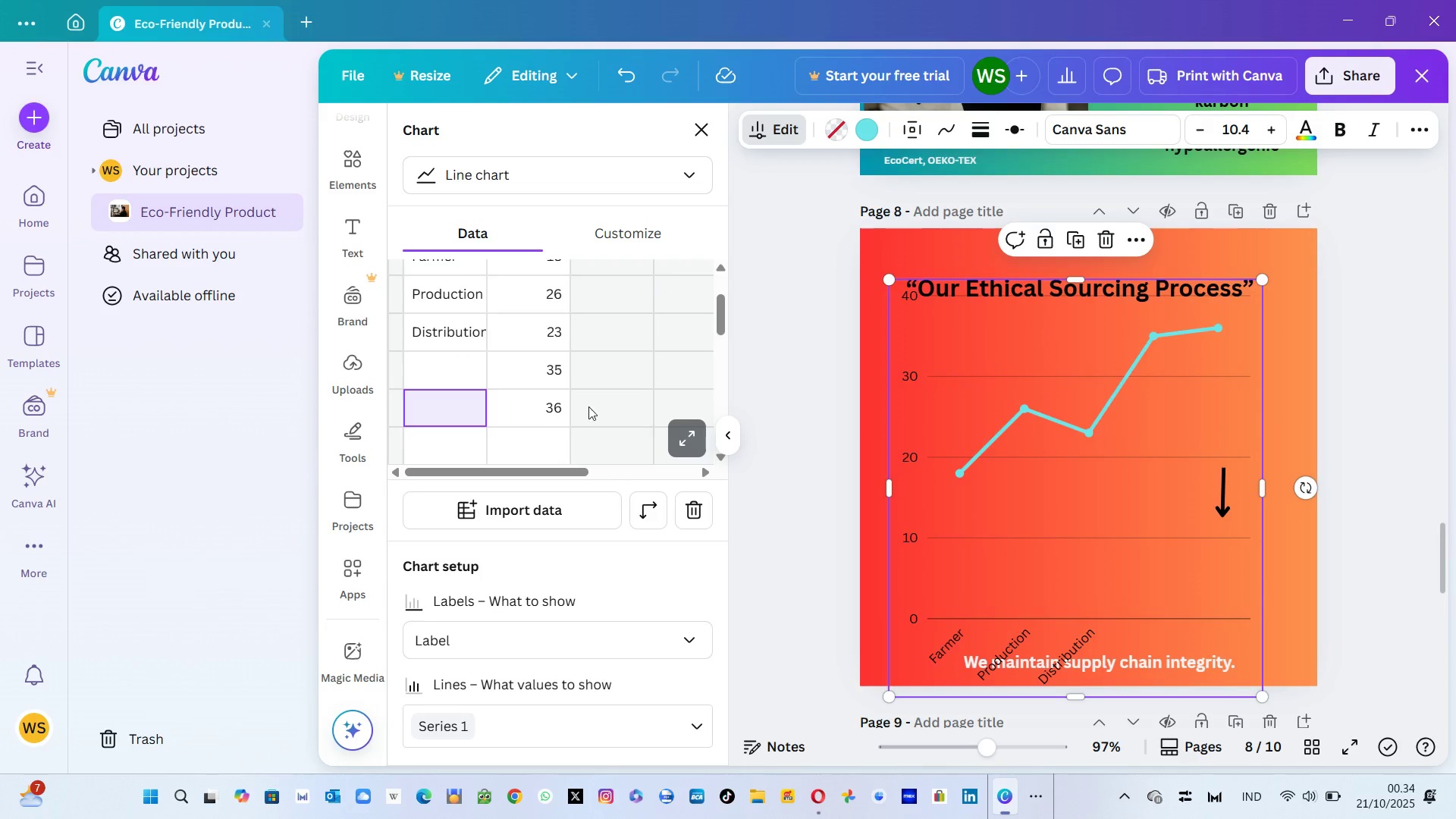 
left_click([549, 409])
 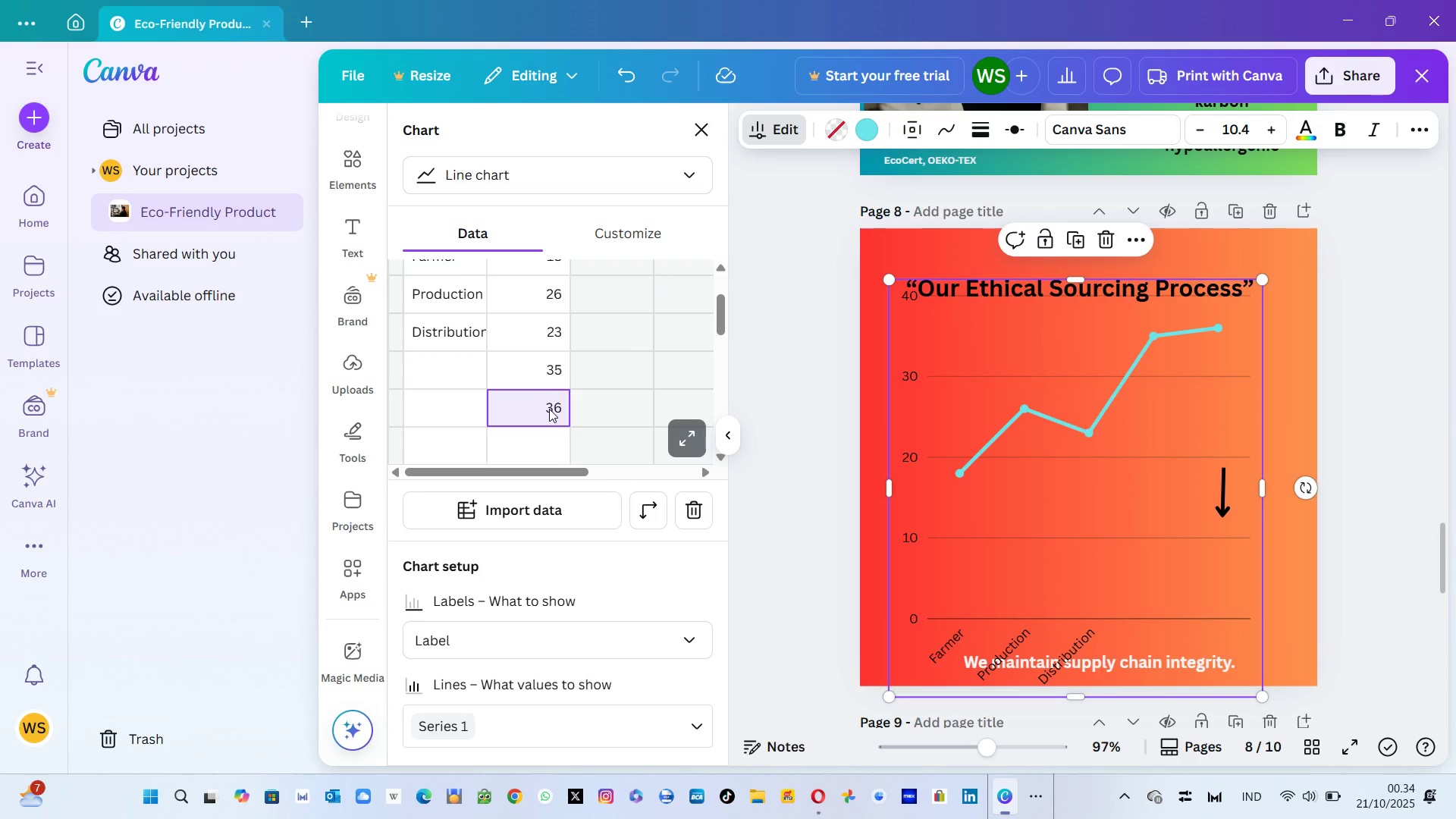 
key(Backspace)
 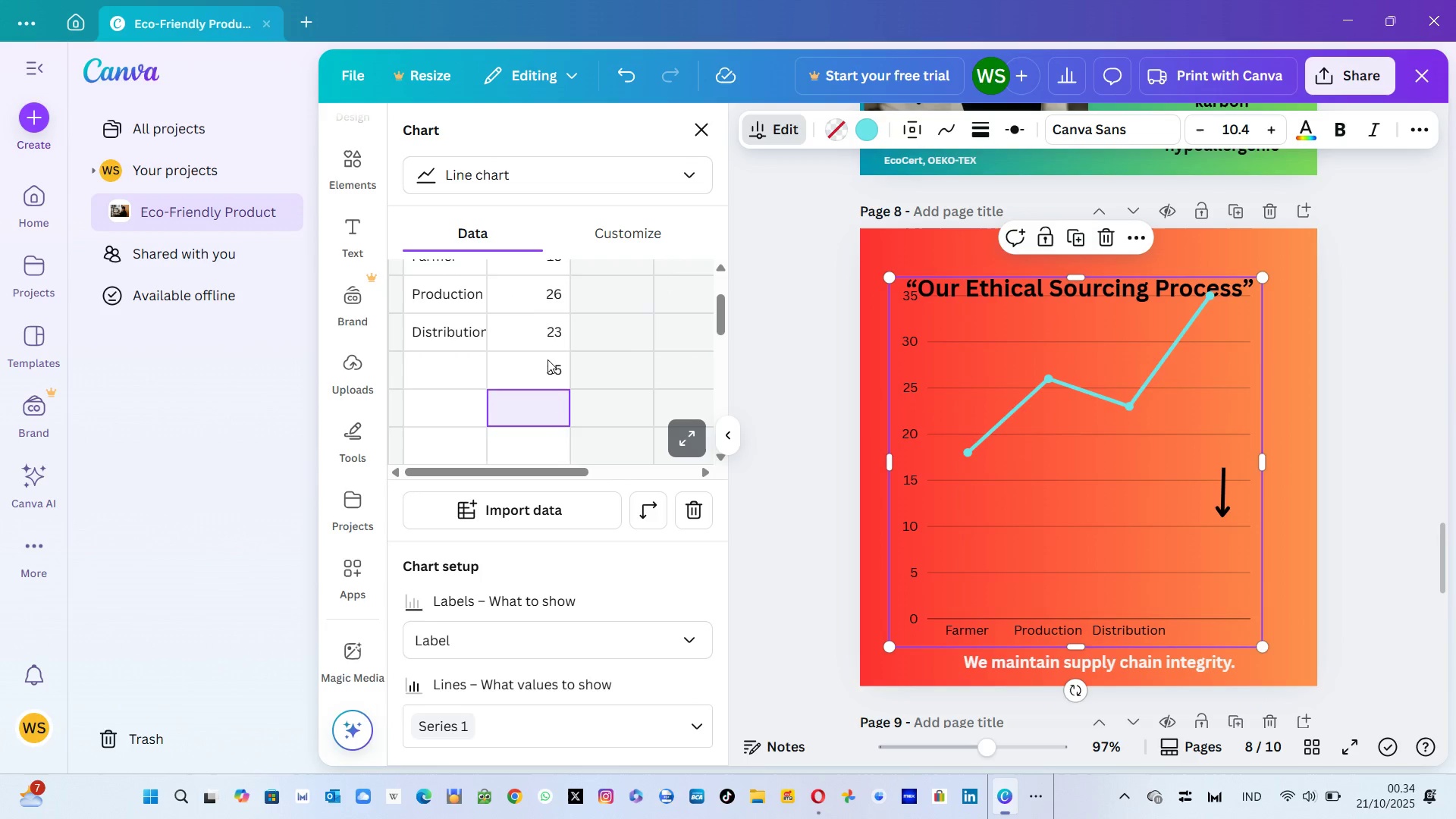 
left_click([548, 359])
 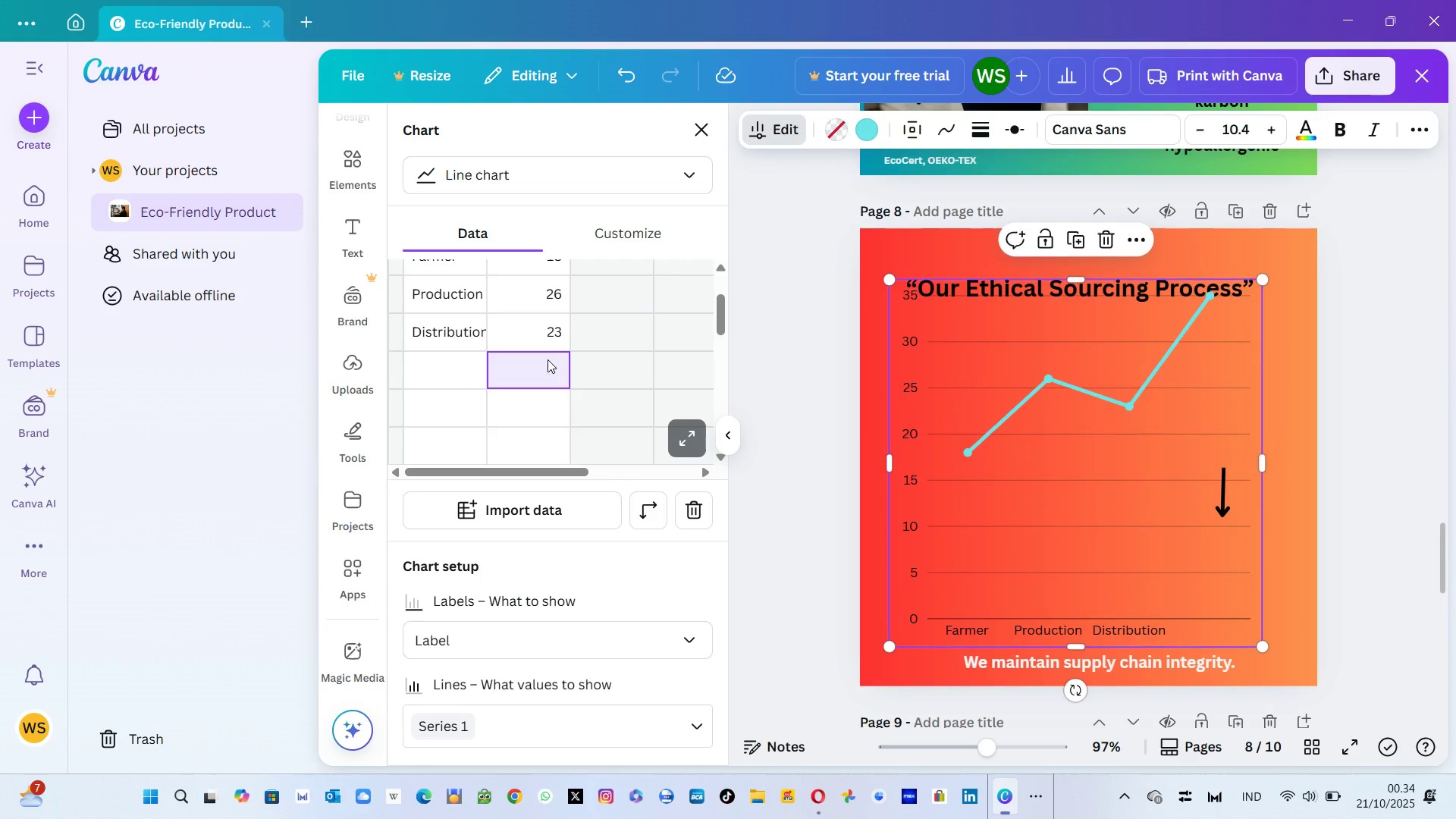 
key(Delete)
 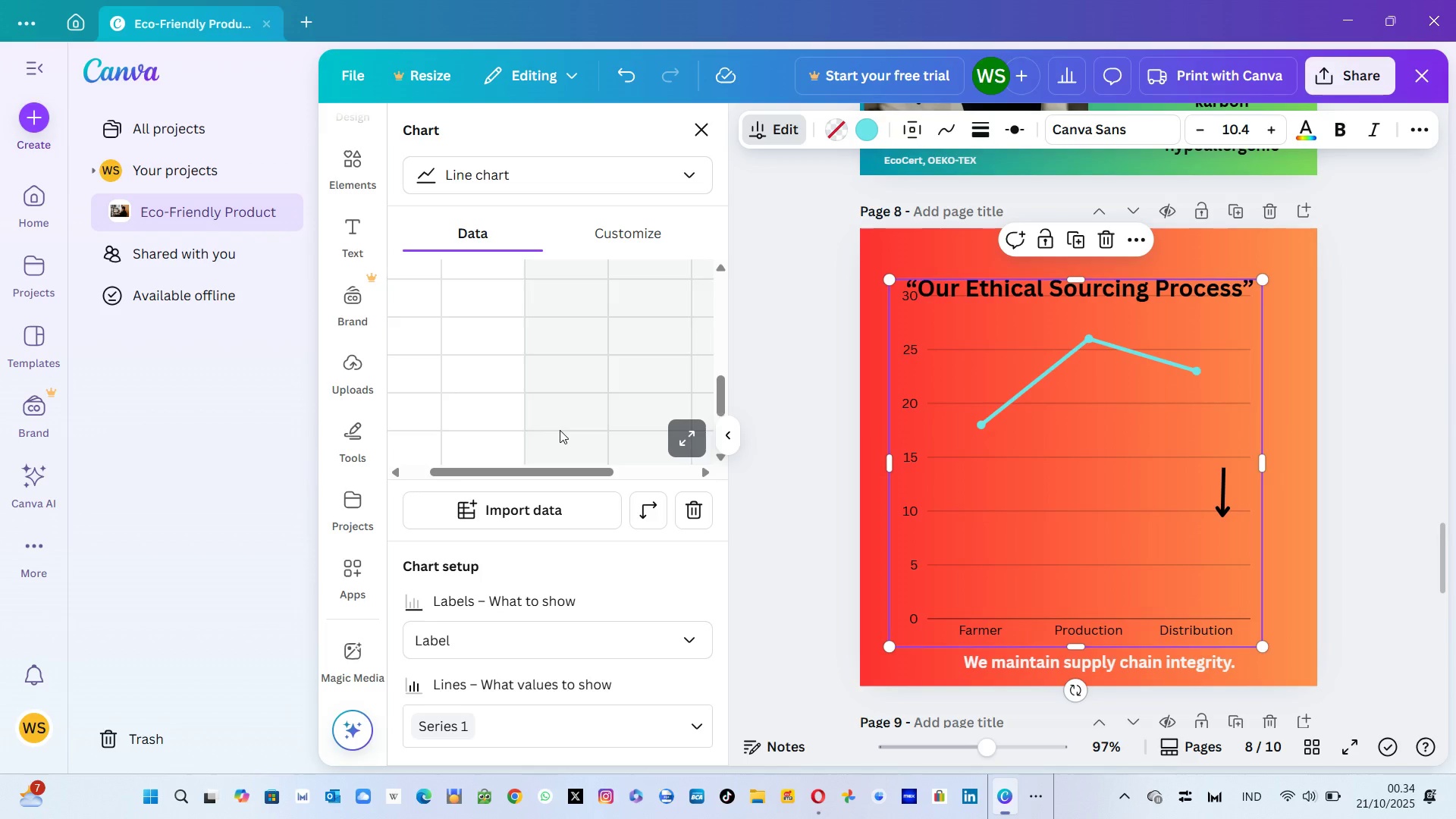 
wait(8.71)
 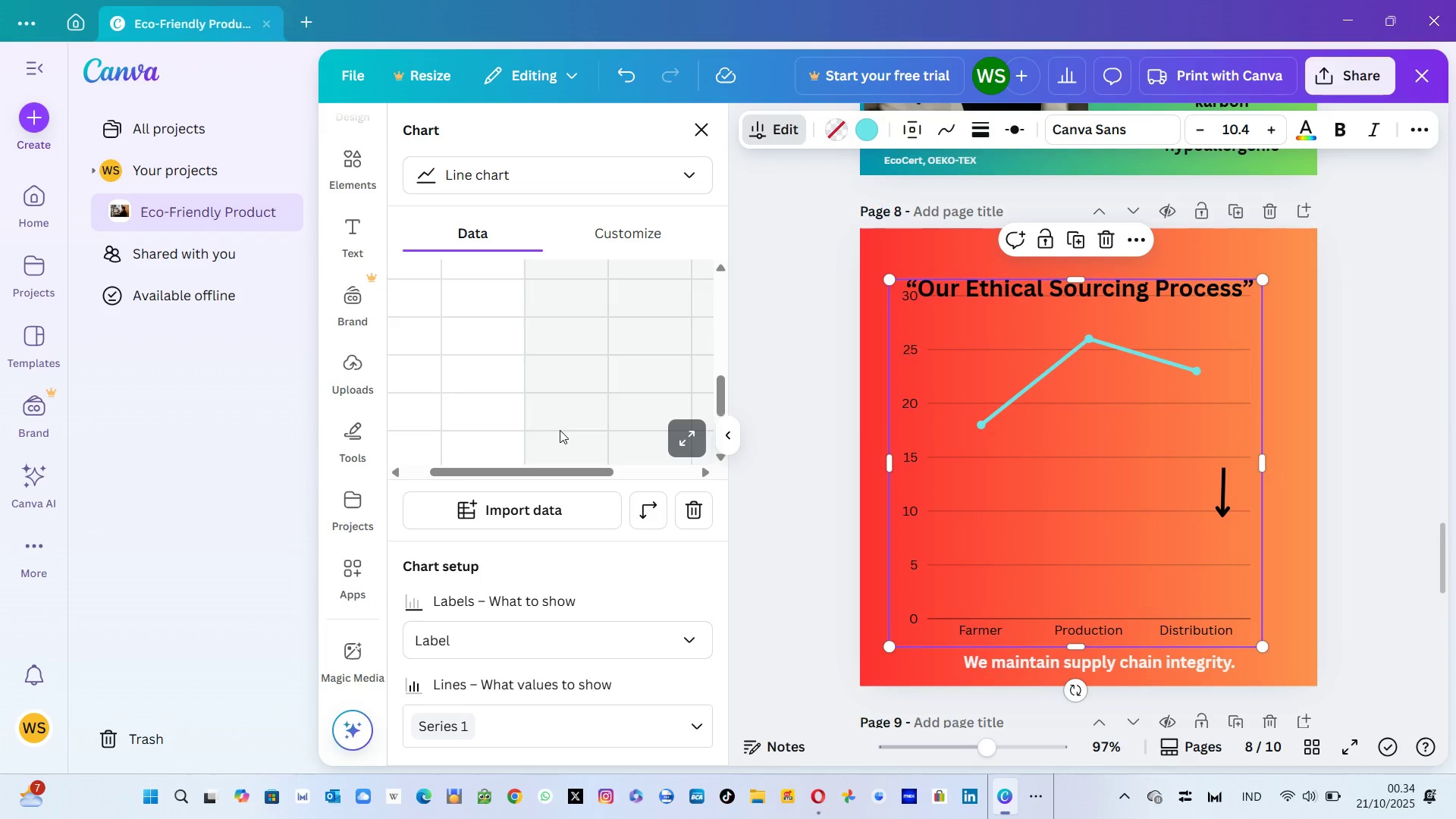 
left_click([843, 552])
 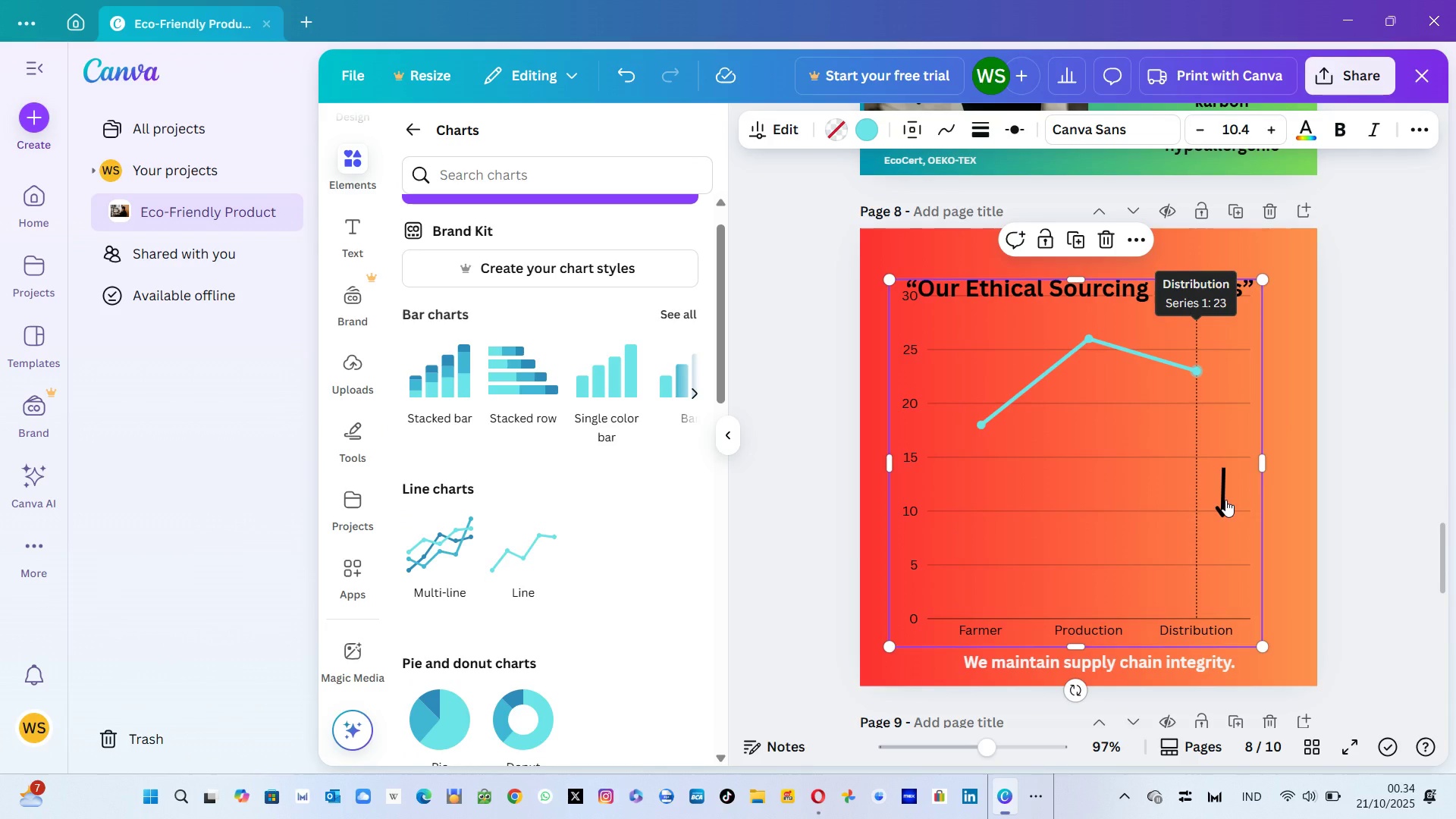 
left_click([1225, 500])
 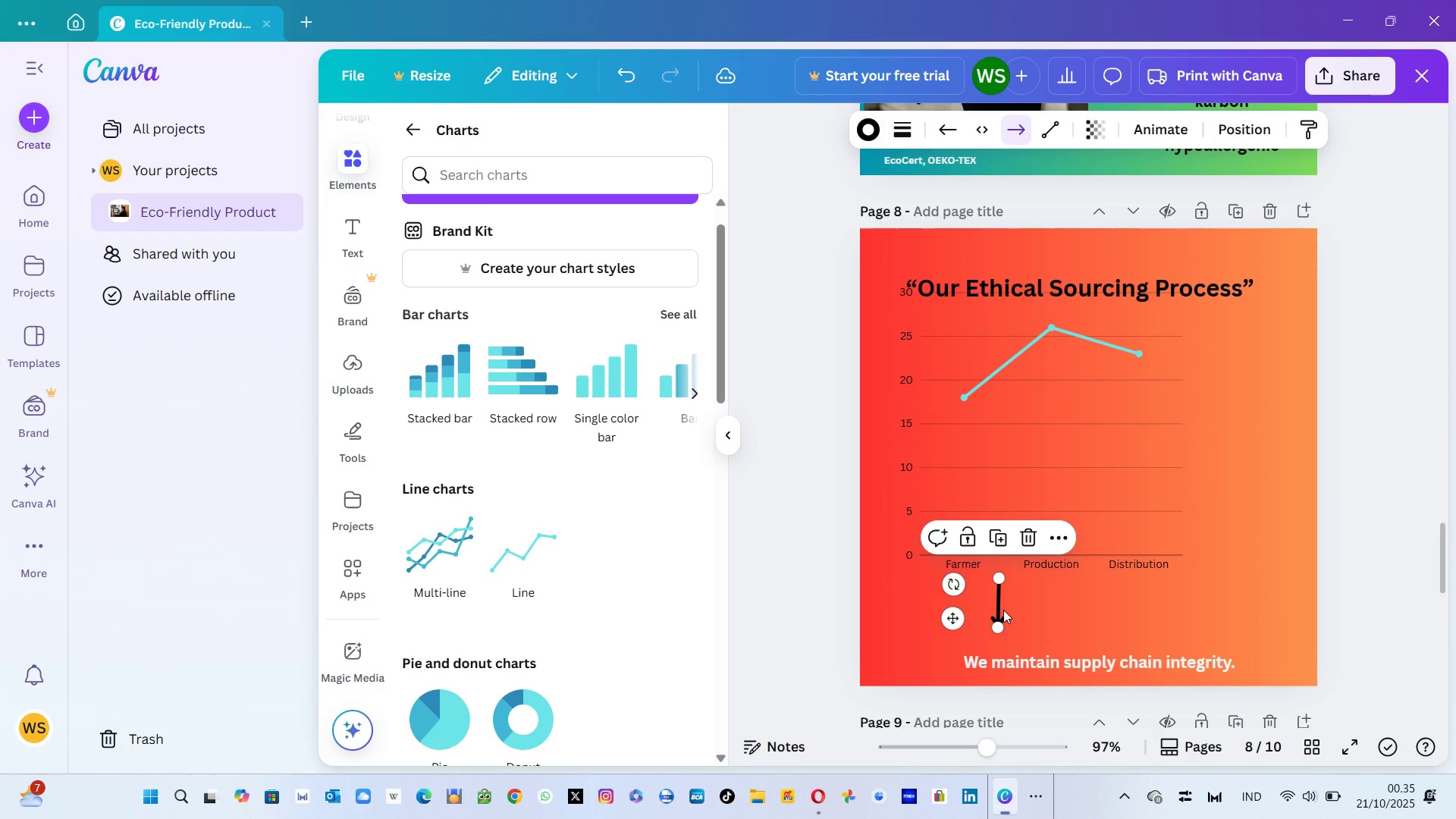 
wait(11.32)
 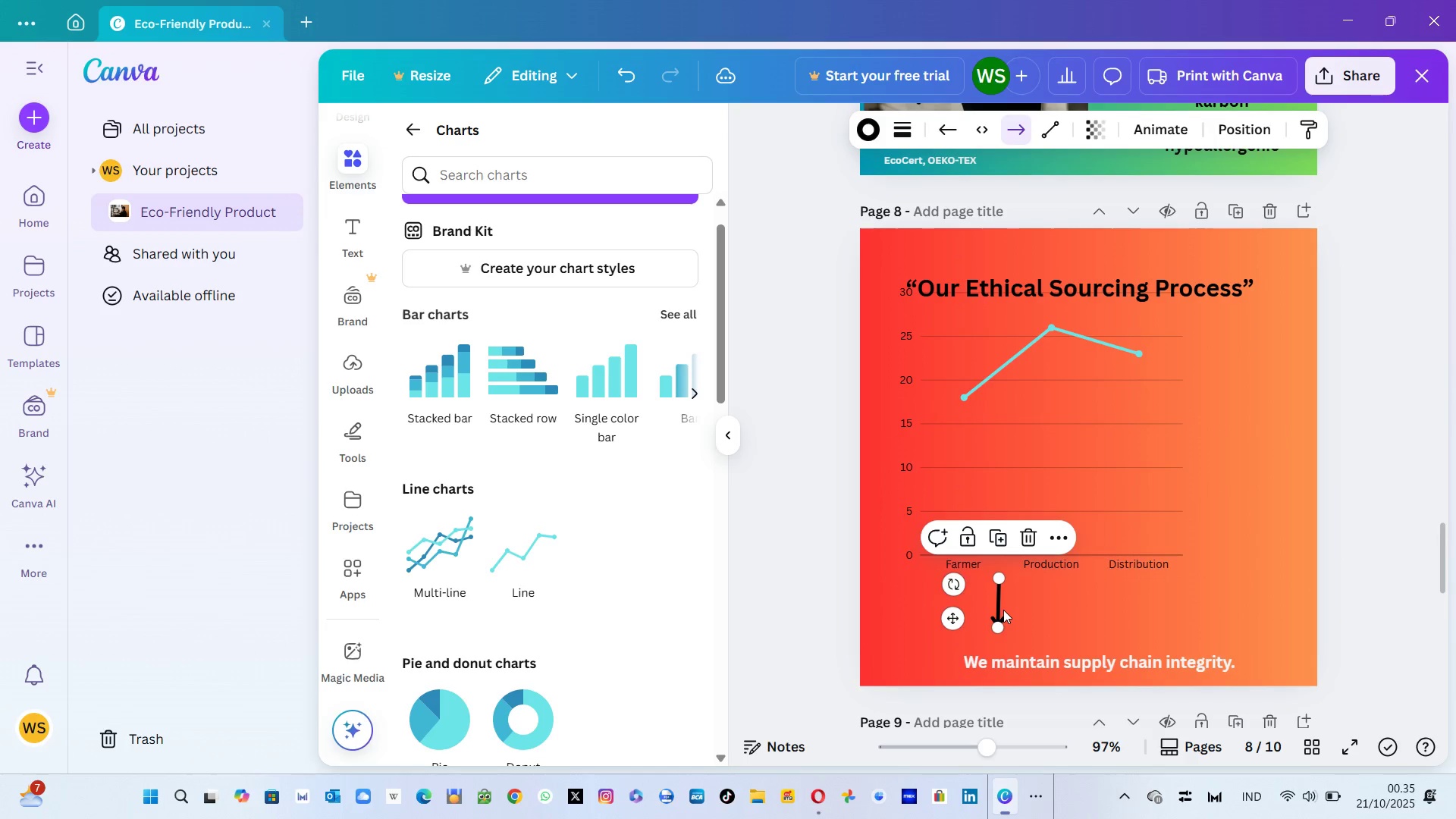 
left_click([1008, 581])
 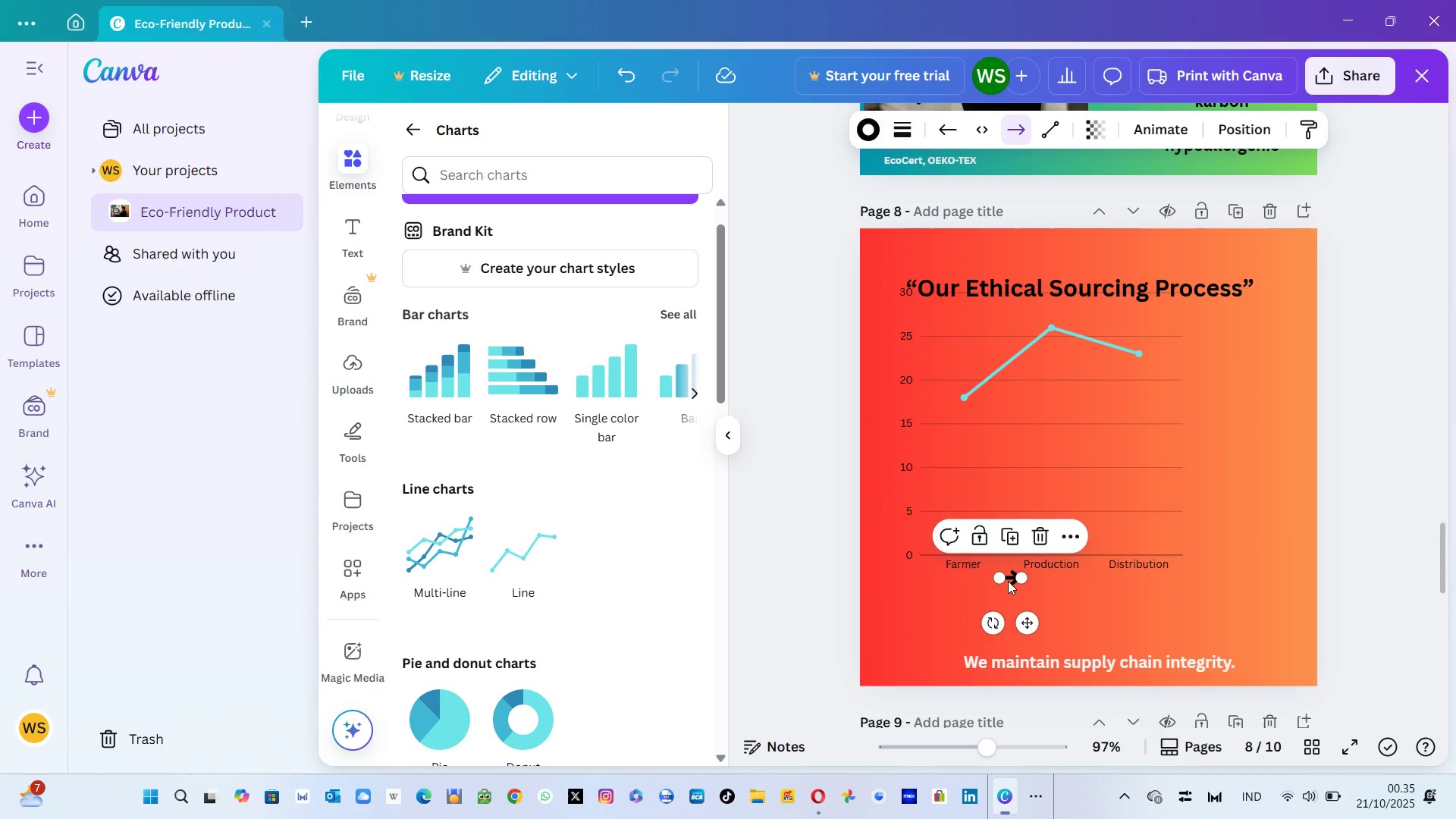 
key(Control+C)
 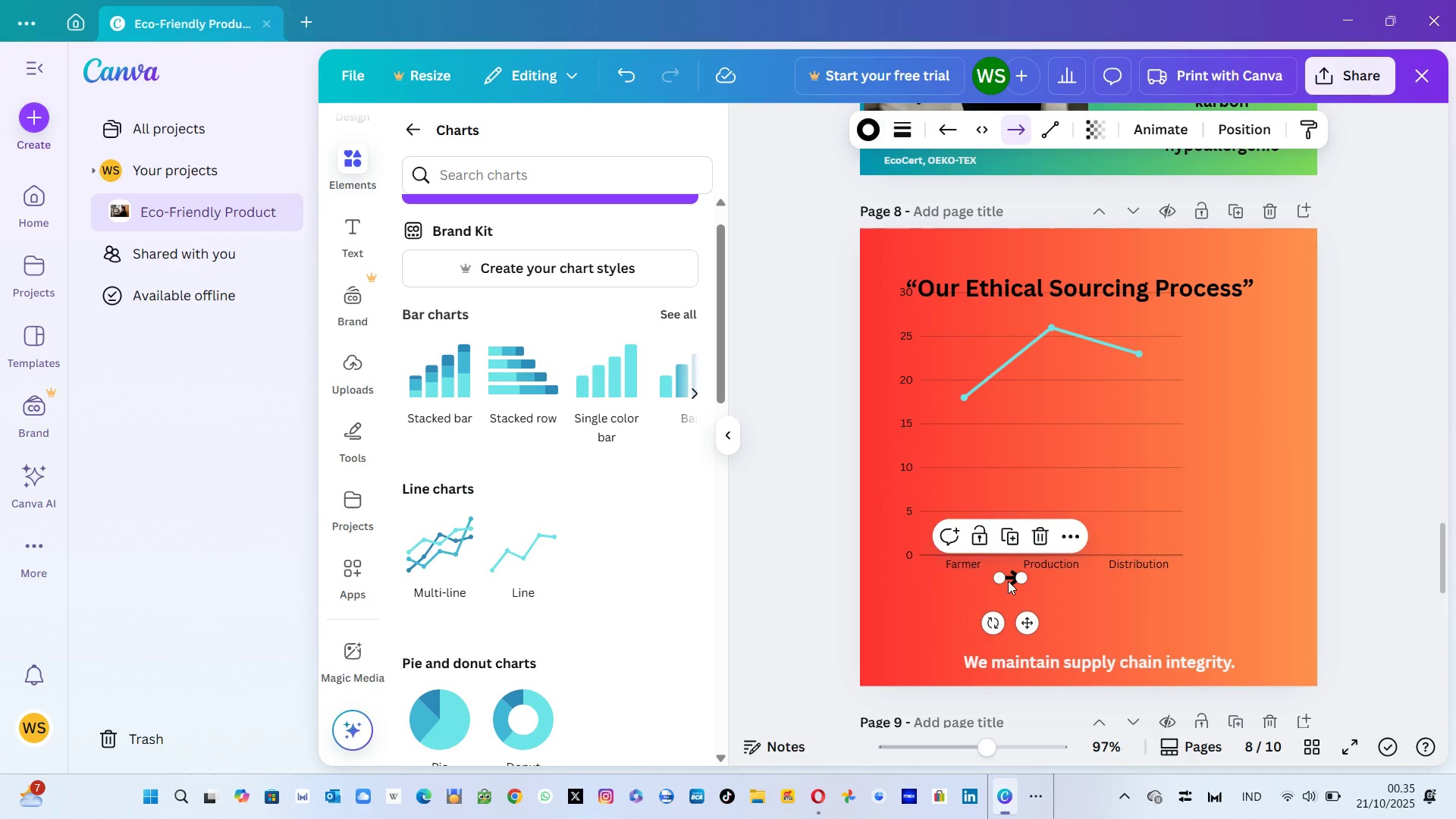 
key(Control+ControlLeft)
 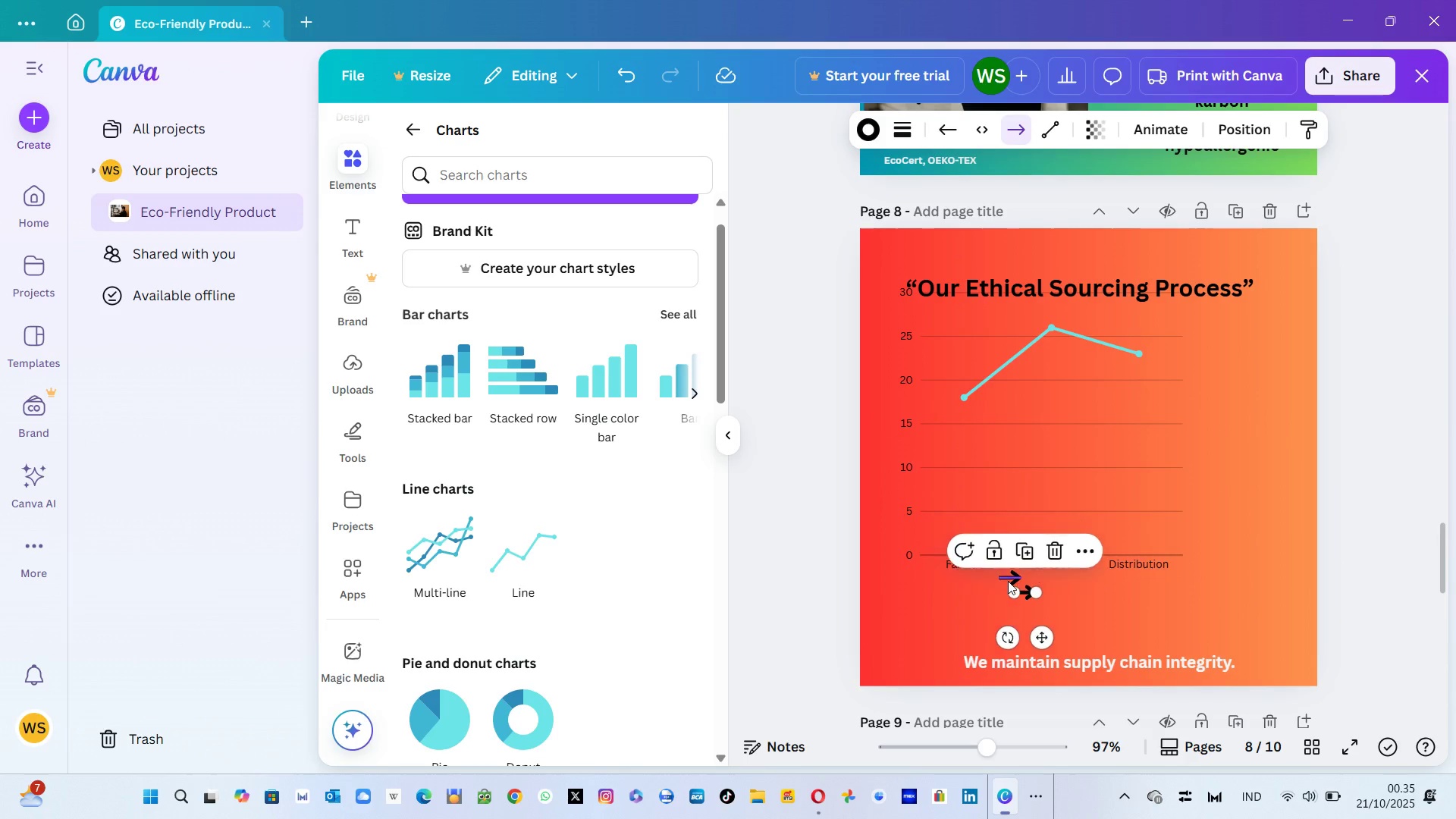 
key(Control+V)
 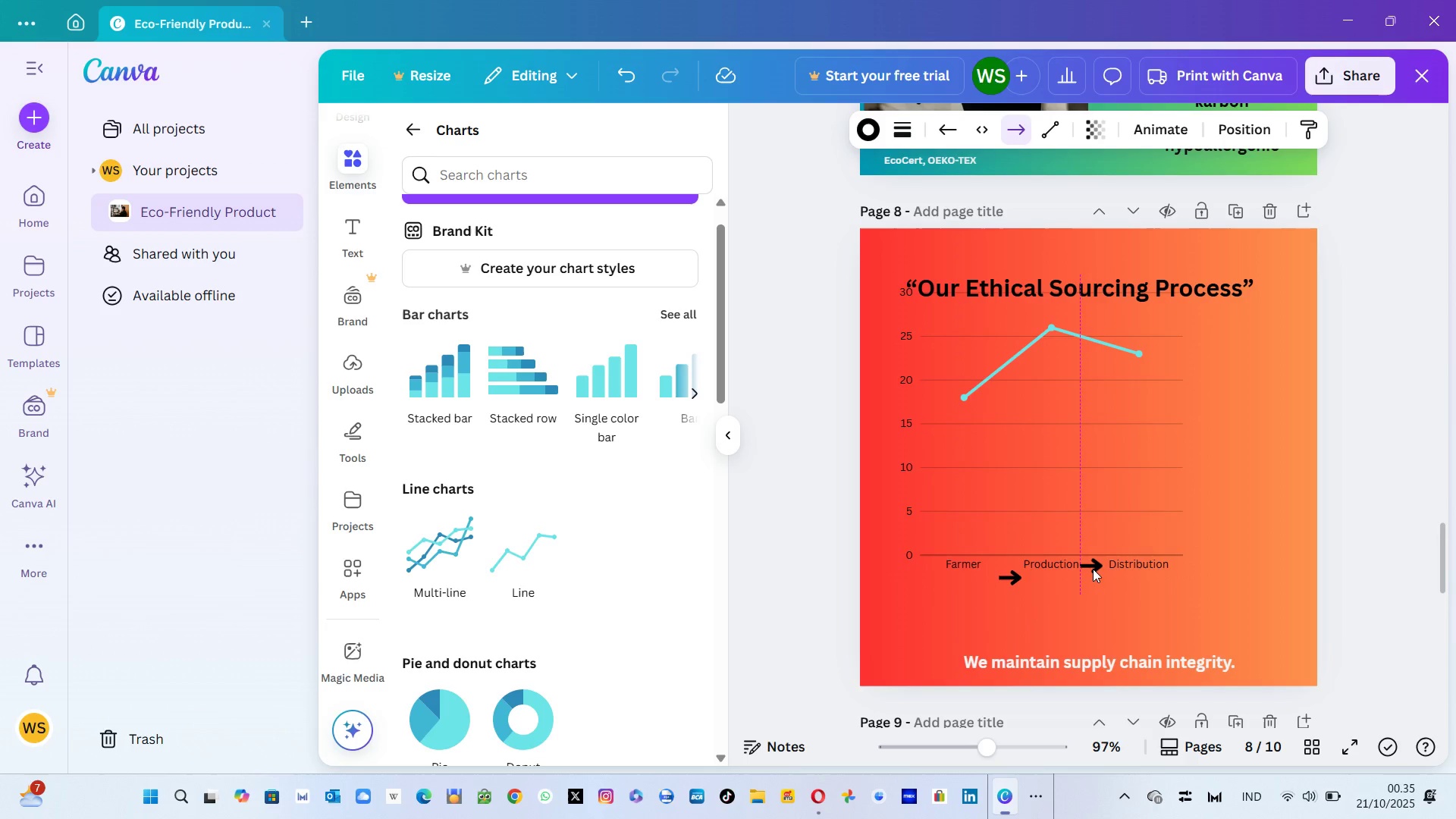 
wait(9.16)
 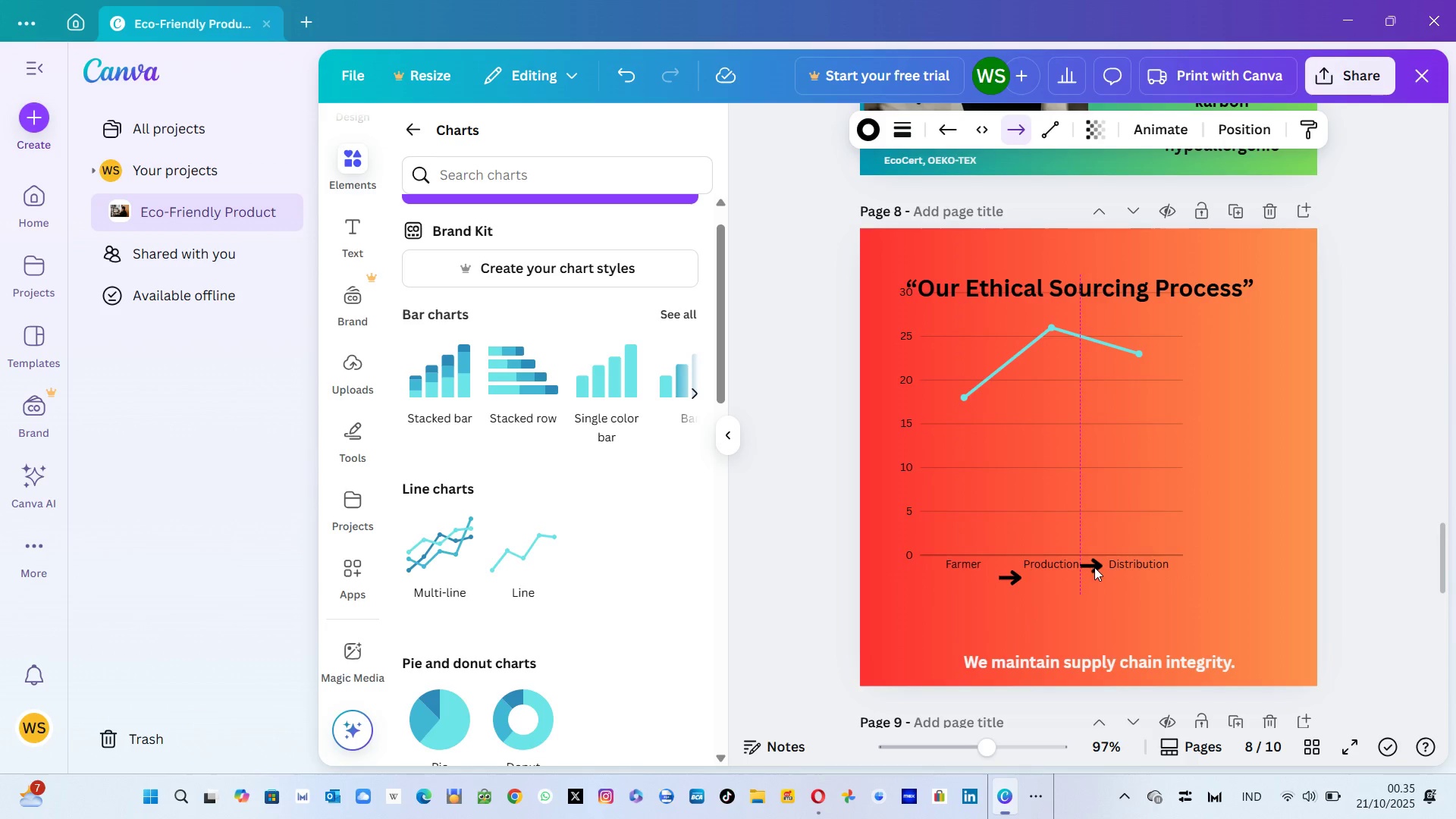 
key(Control+Z)
 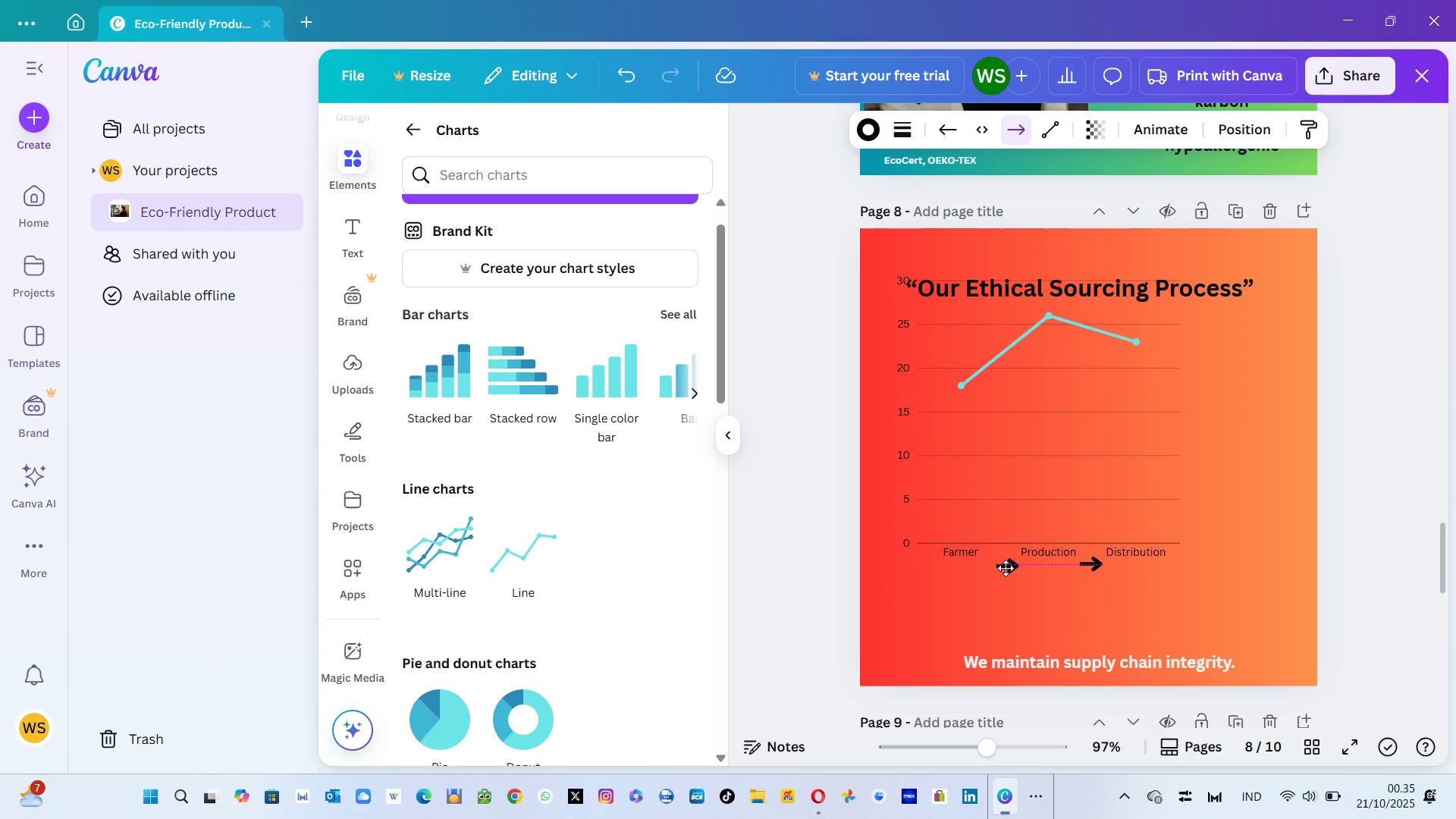 
key(Control+ControlLeft)
 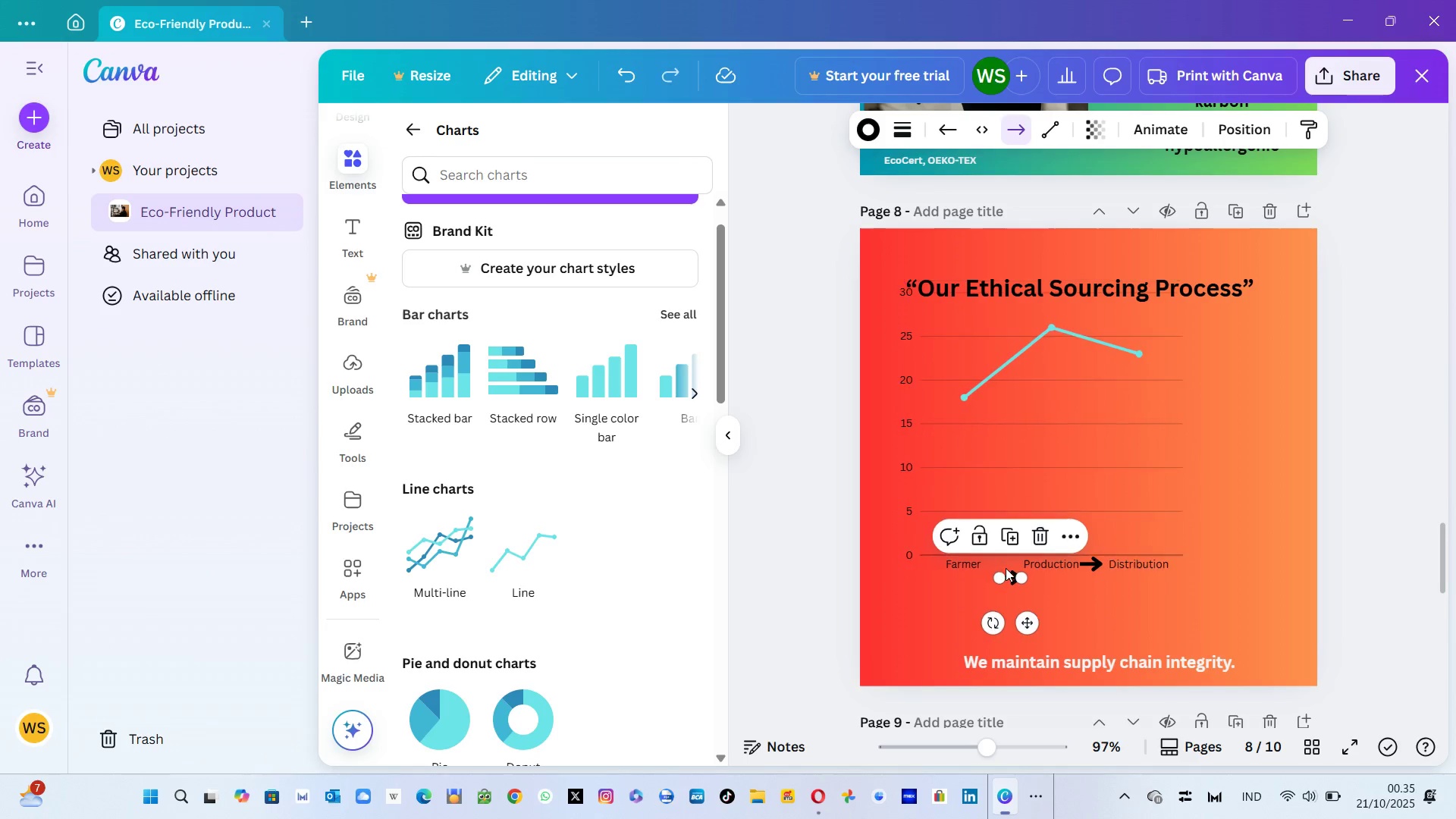 
key(Control+Z)
 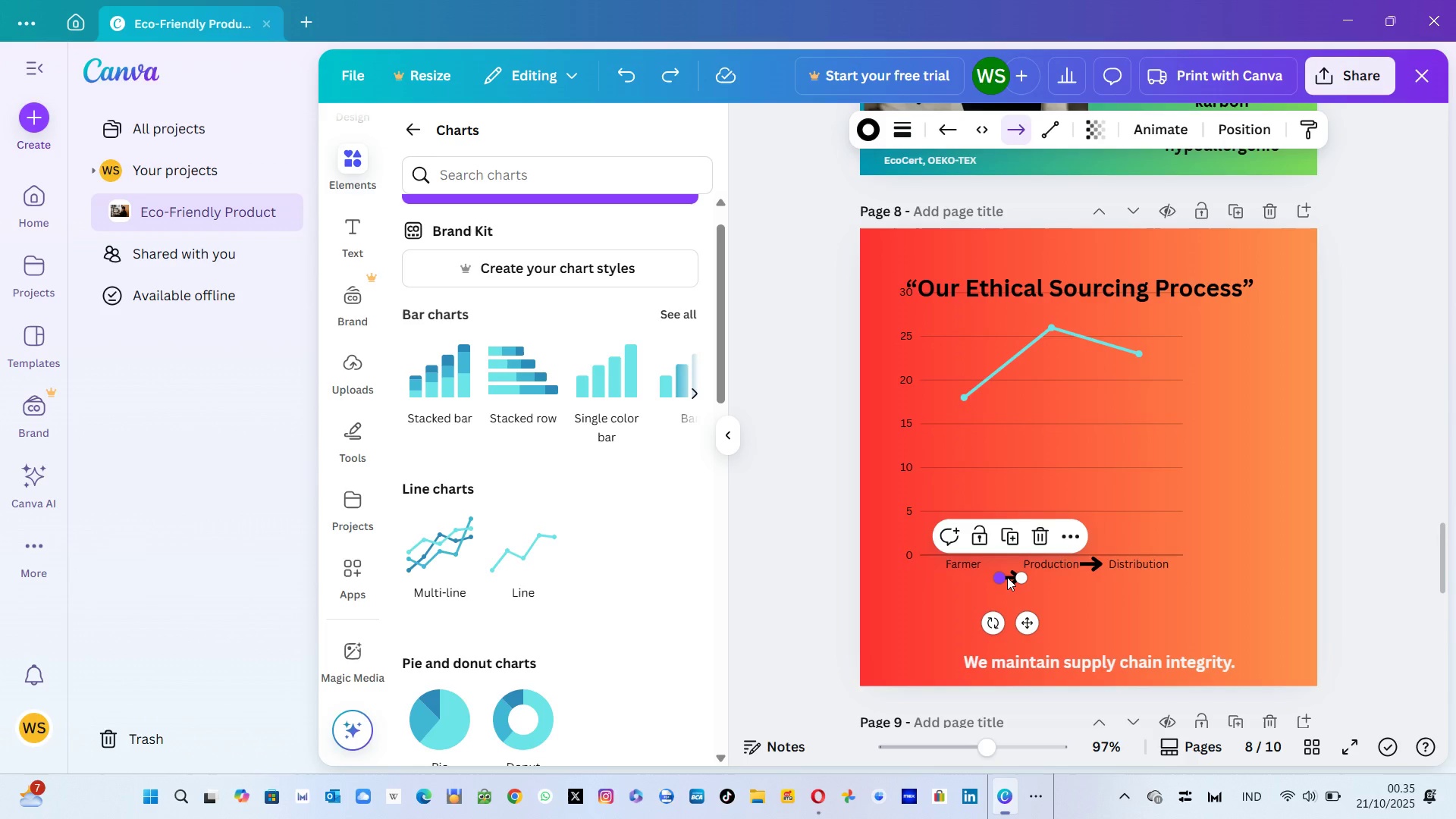 
left_click([1008, 576])
 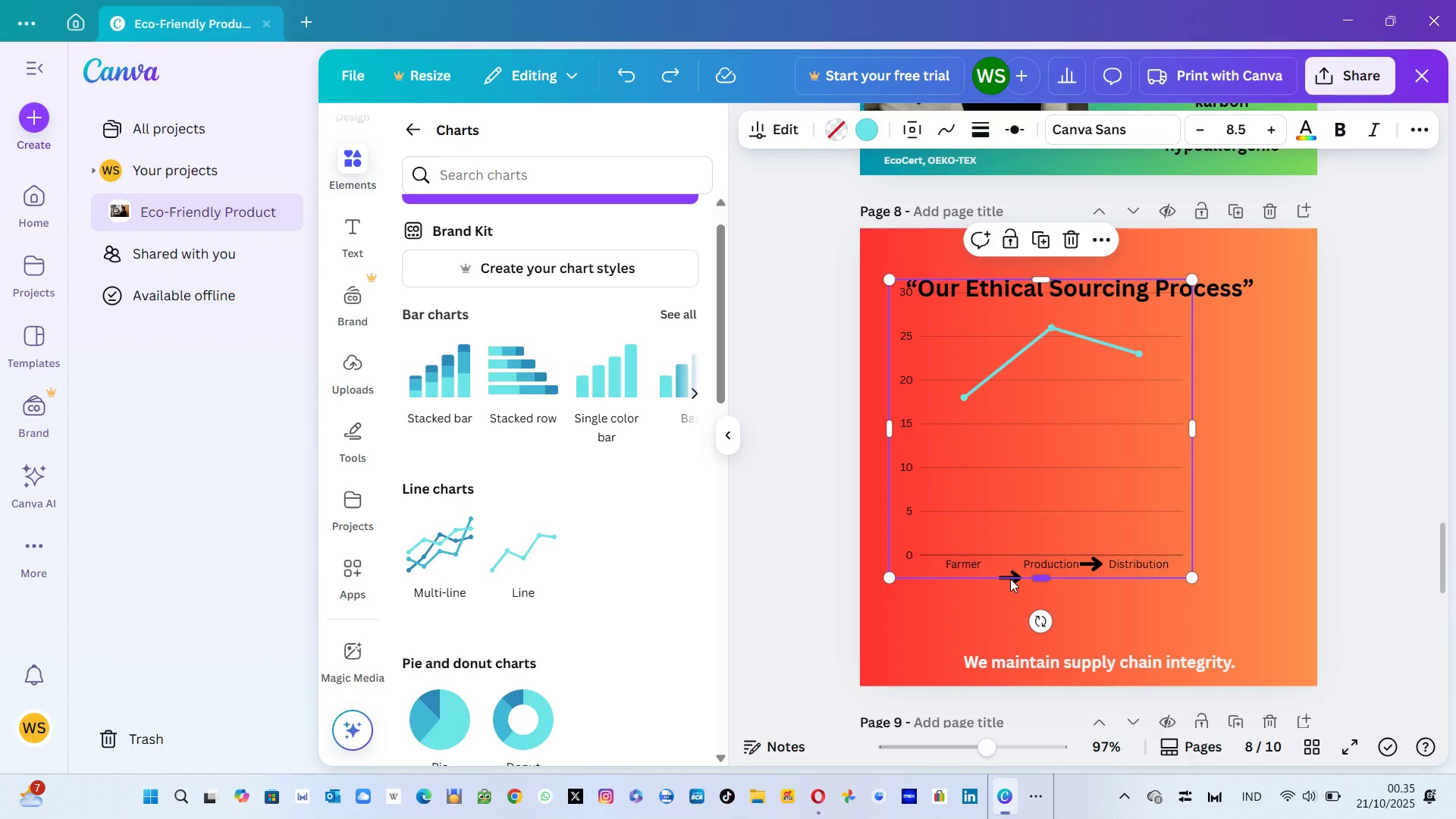 
left_click([1010, 579])
 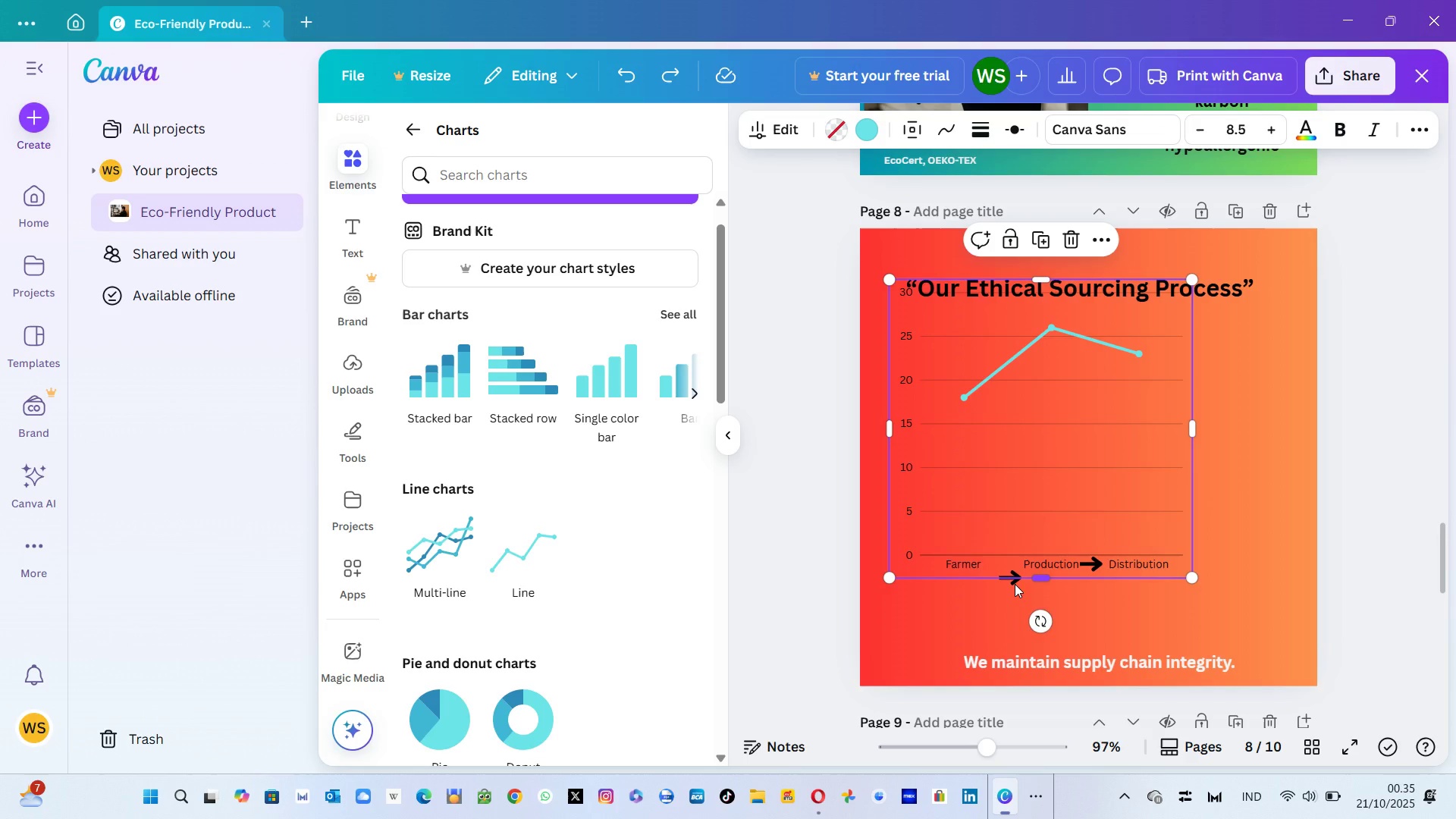 
left_click([1015, 584])
 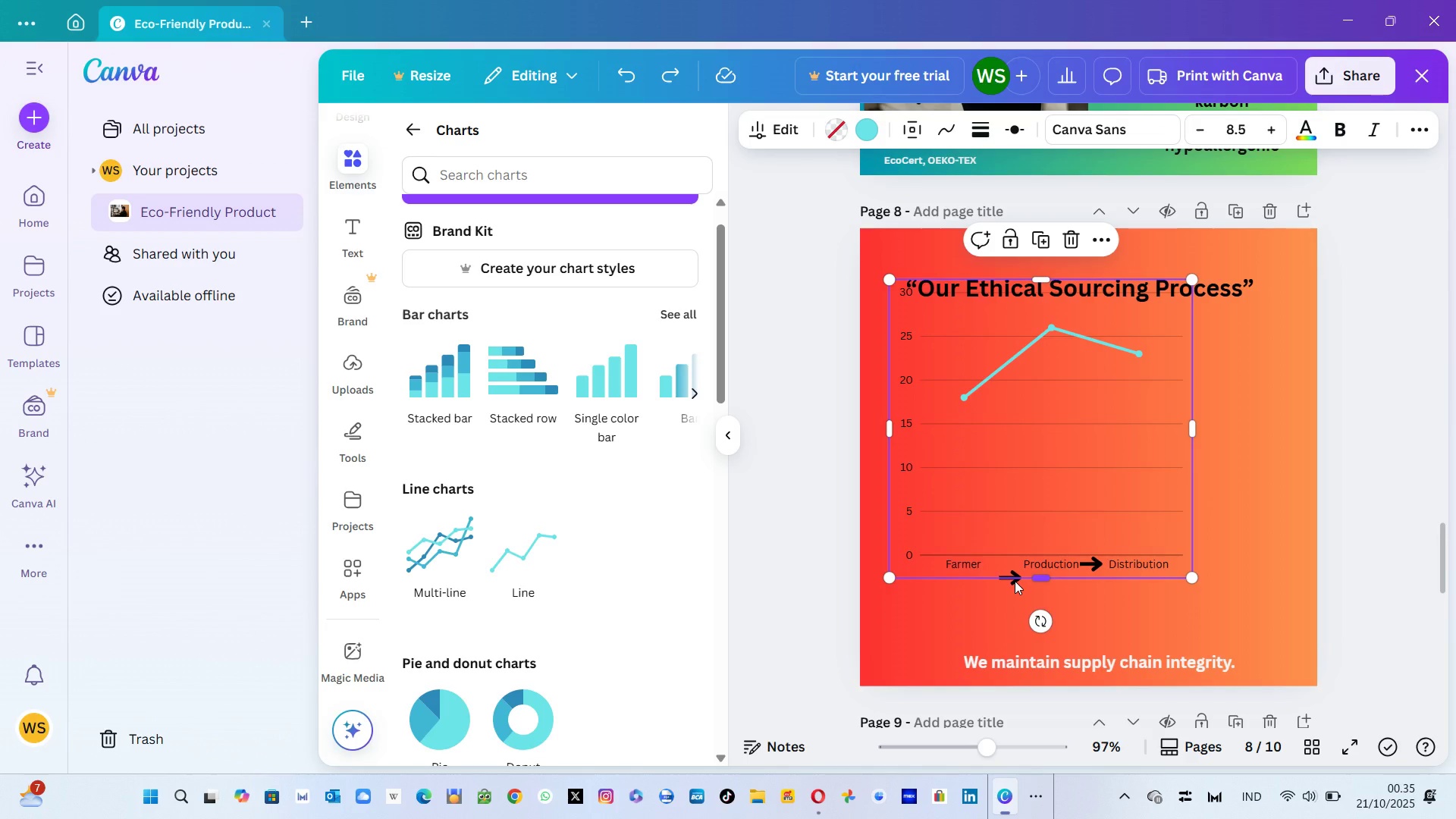 
left_click([1015, 581])
 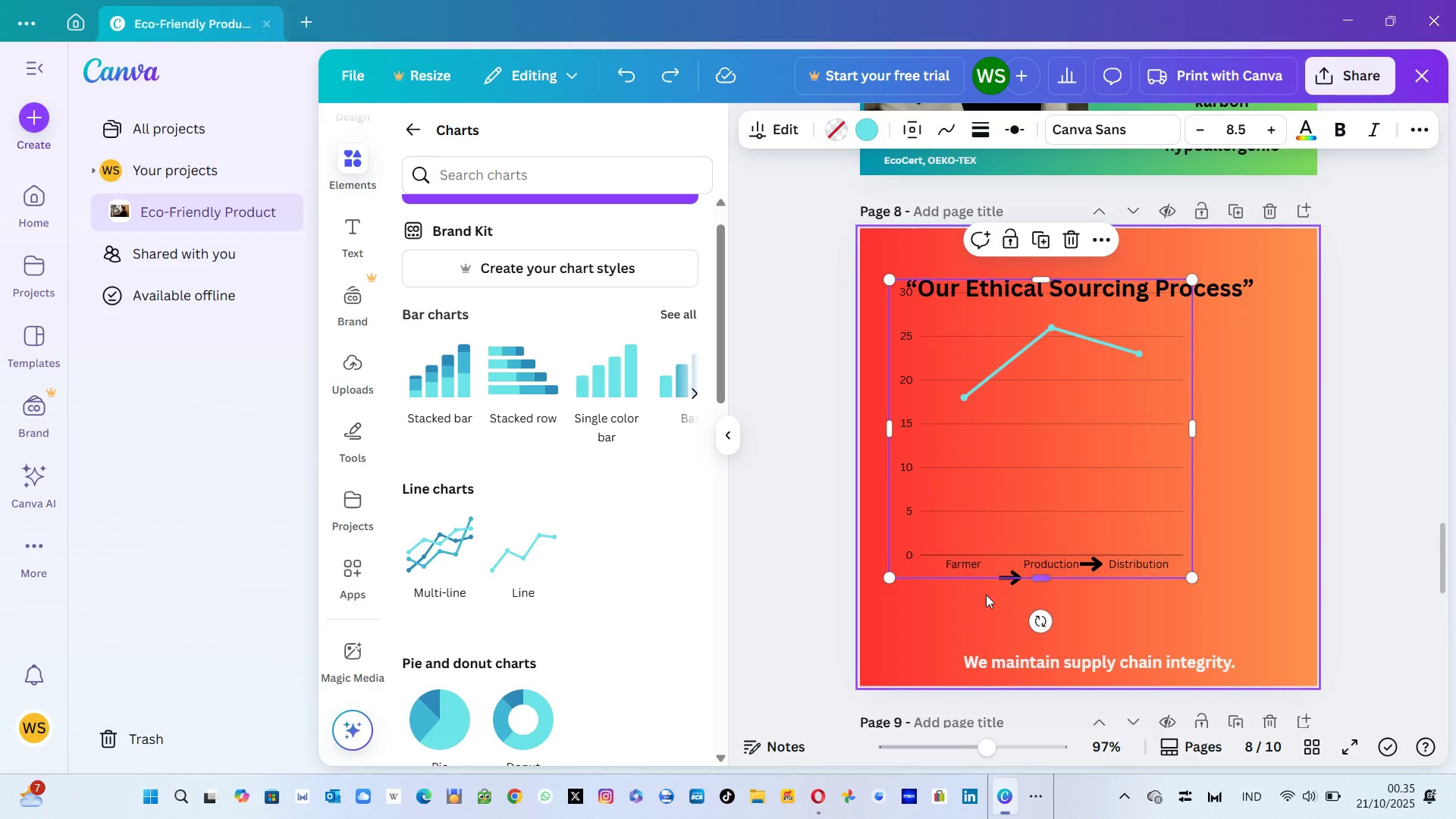 
left_click([986, 595])
 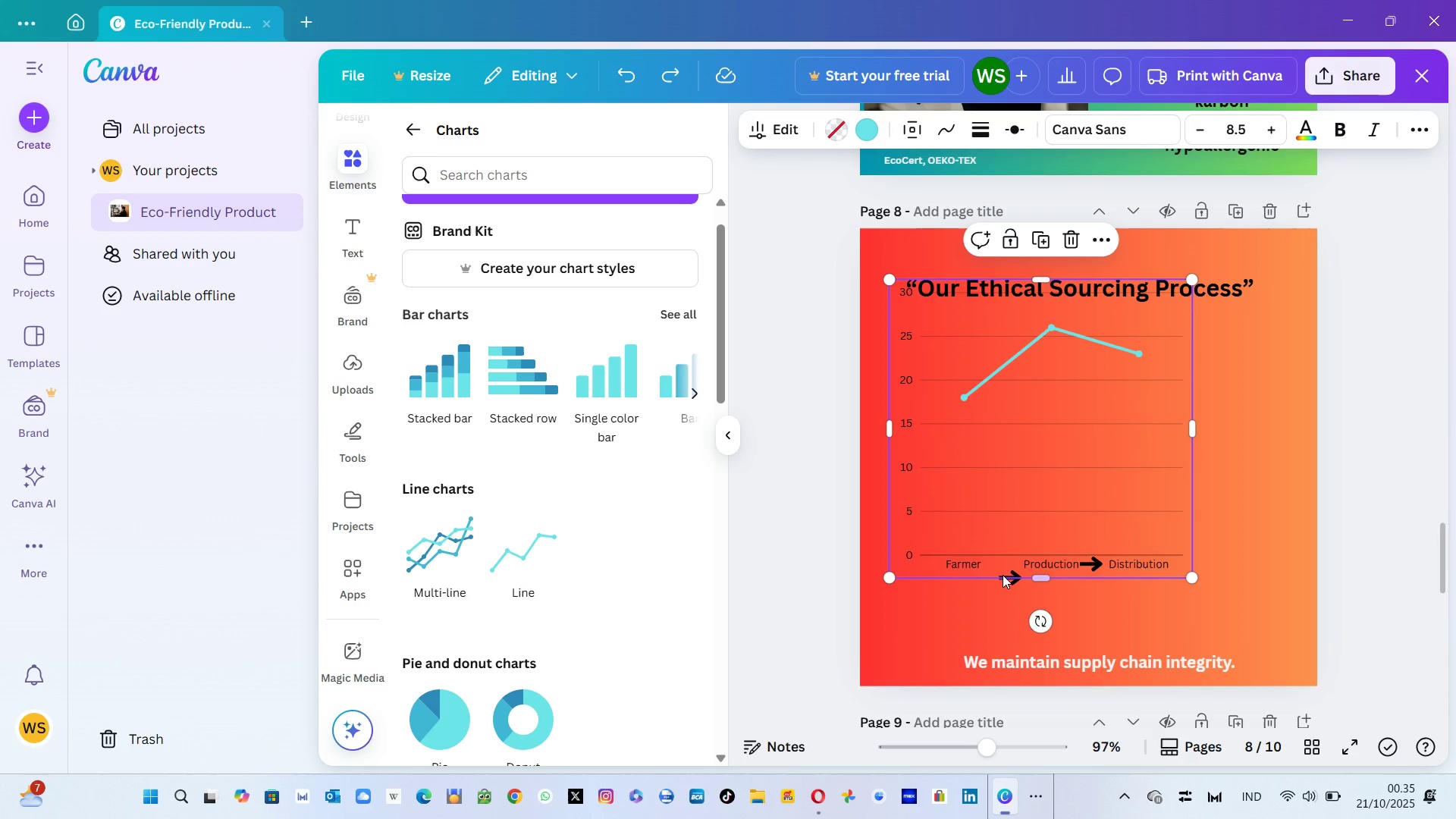 
left_click([1003, 575])
 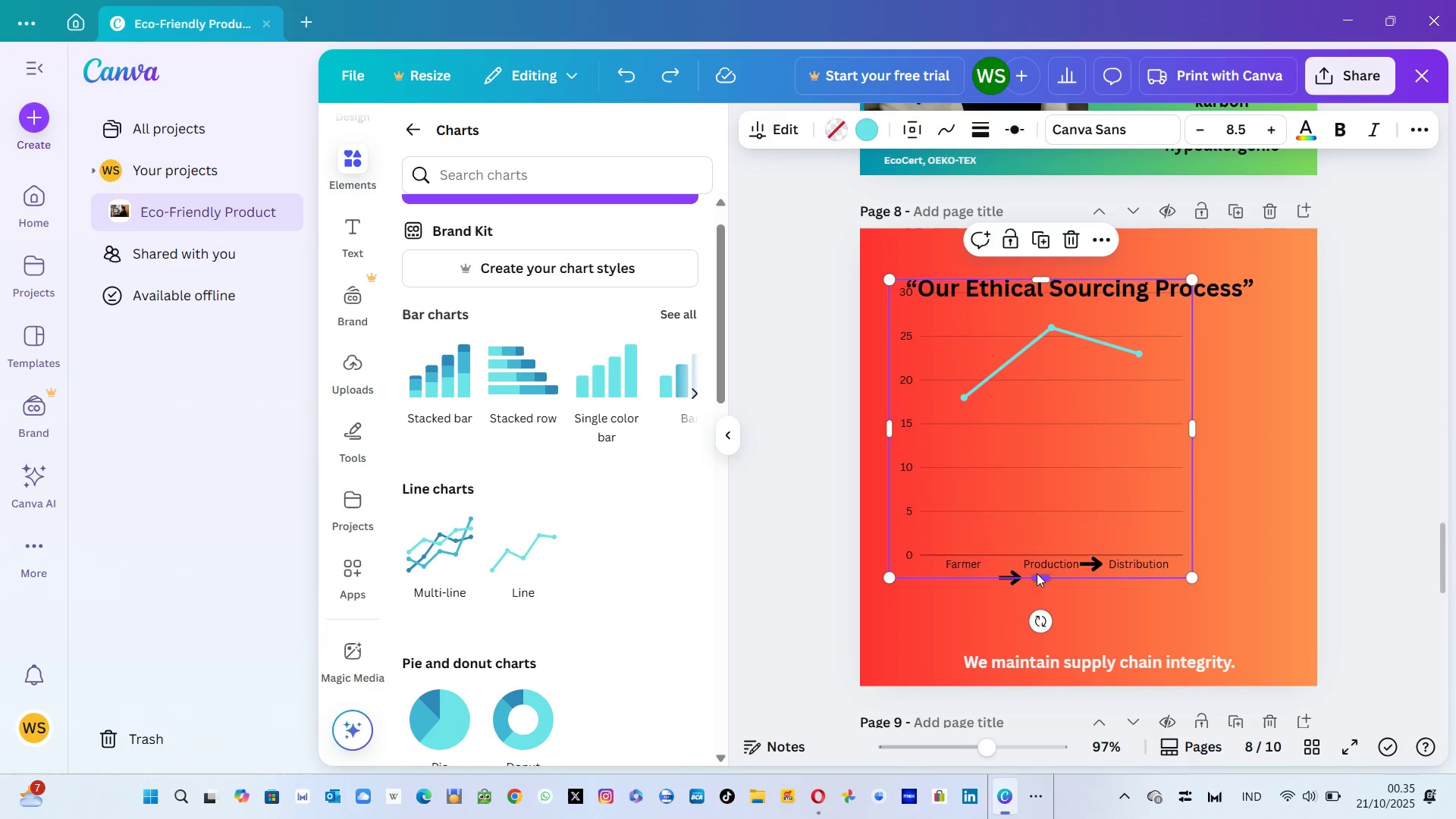 
mouse_move([1020, 558])
 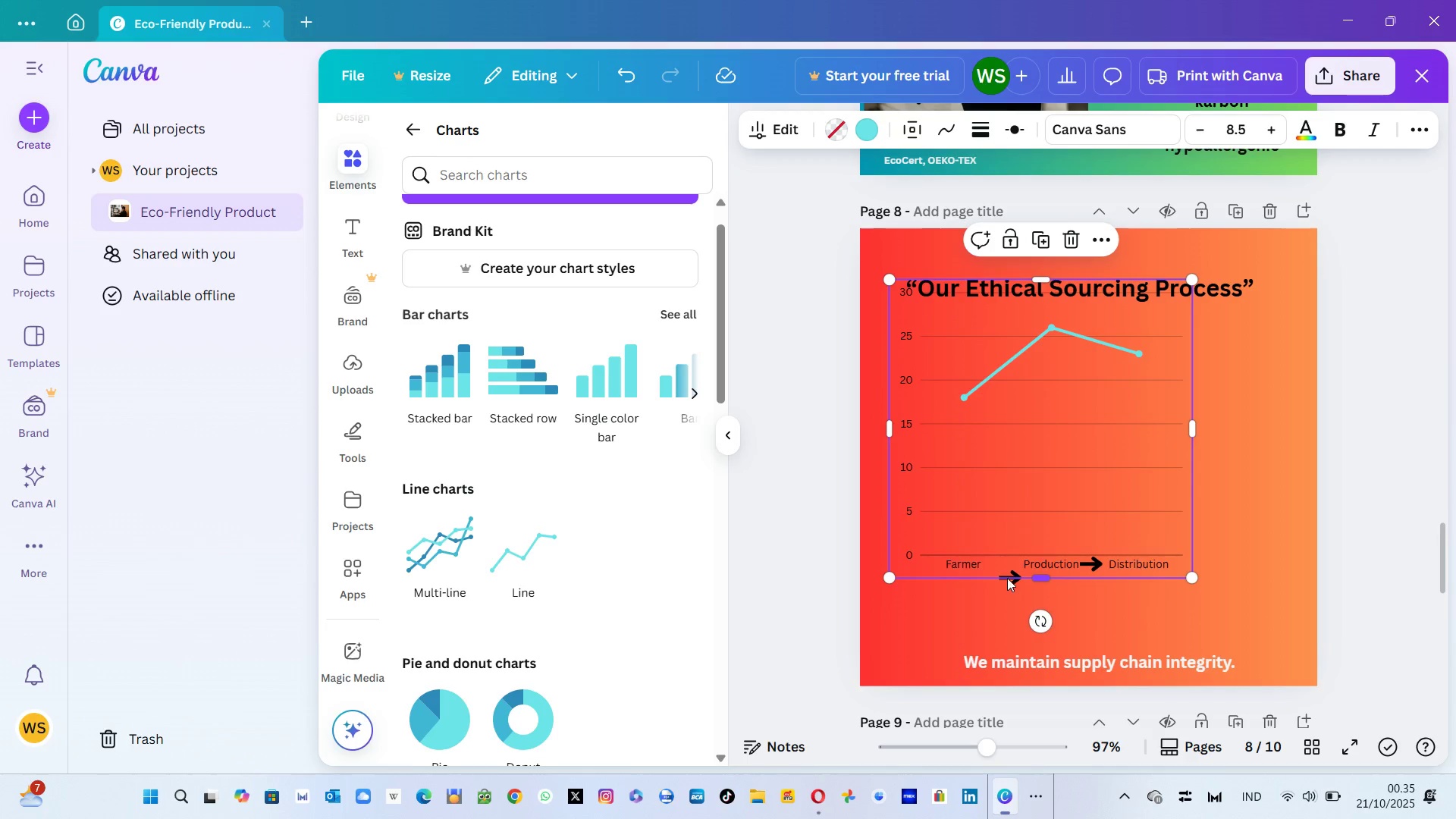 
left_click([1012, 575])
 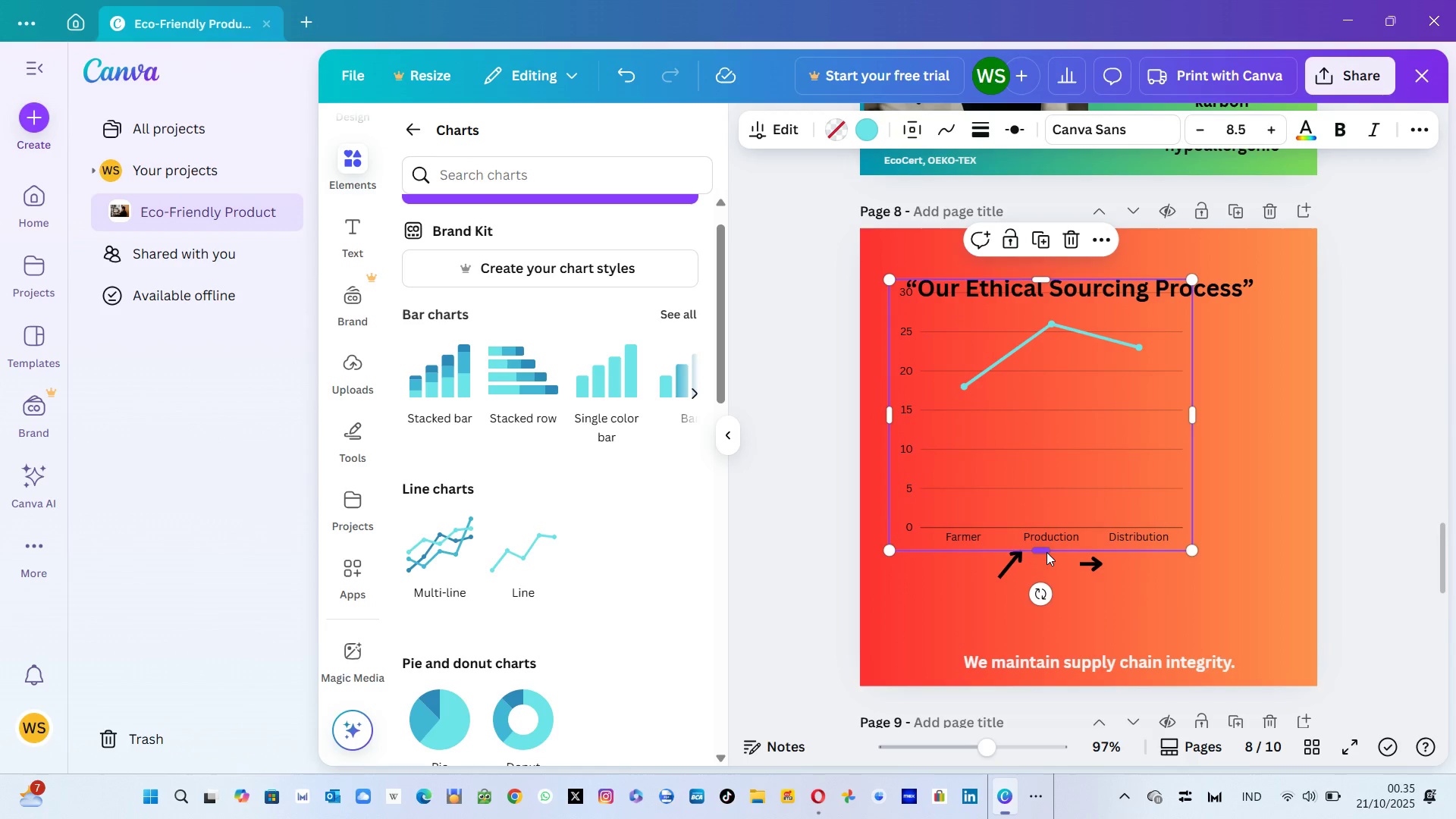 
left_click([1012, 565])
 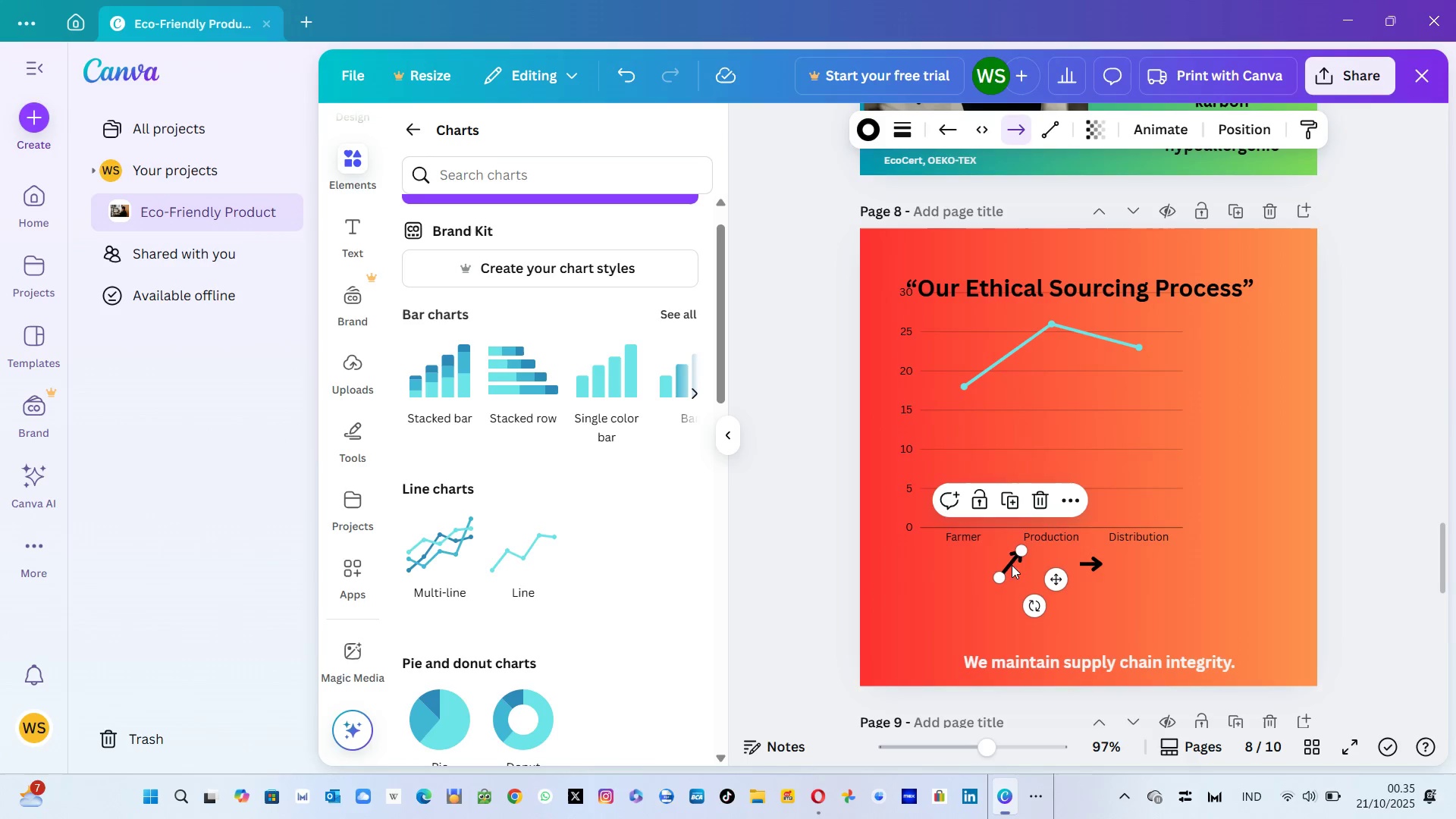 
mouse_move([1026, 565])
 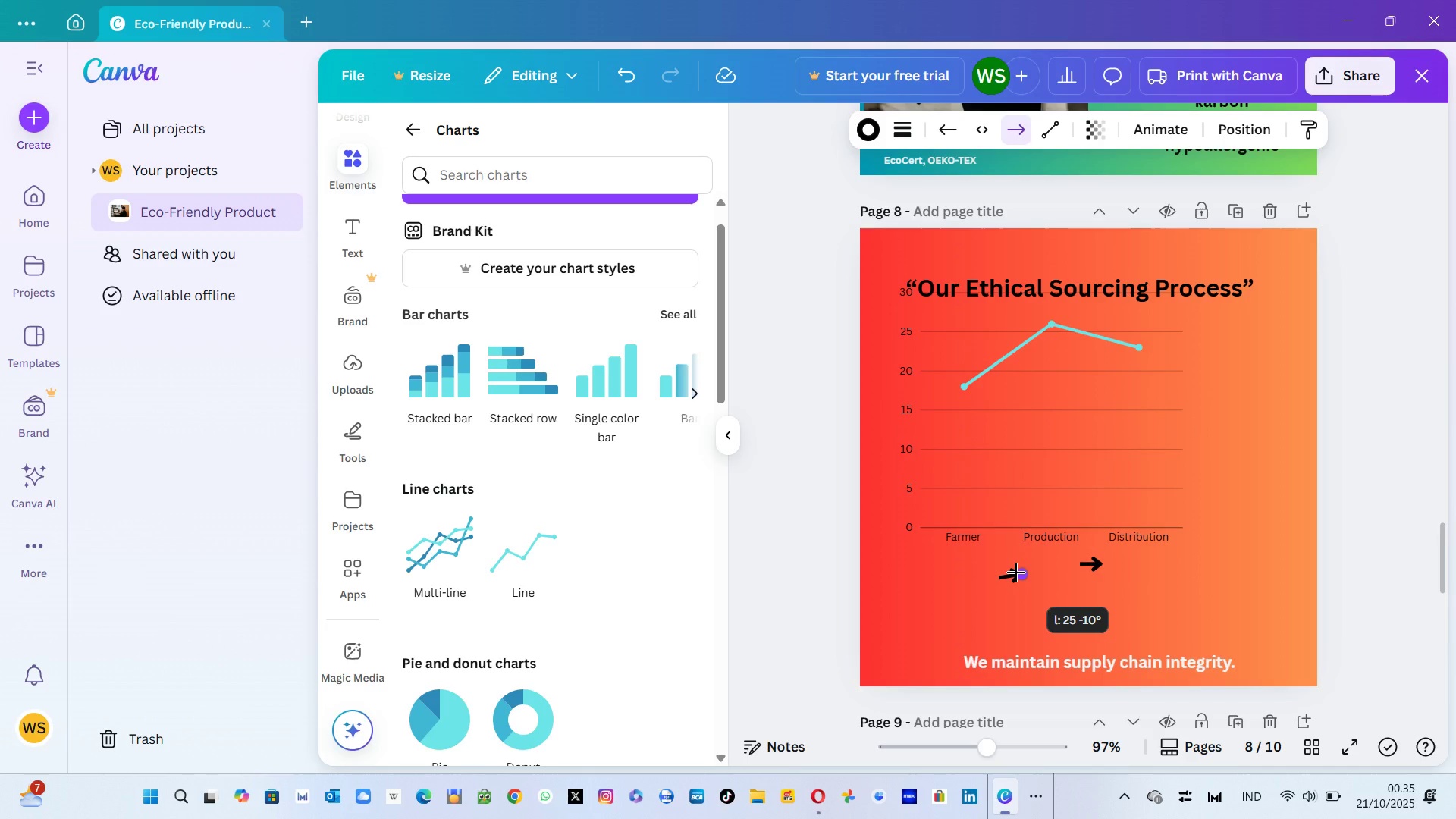 
mouse_move([1025, 581])
 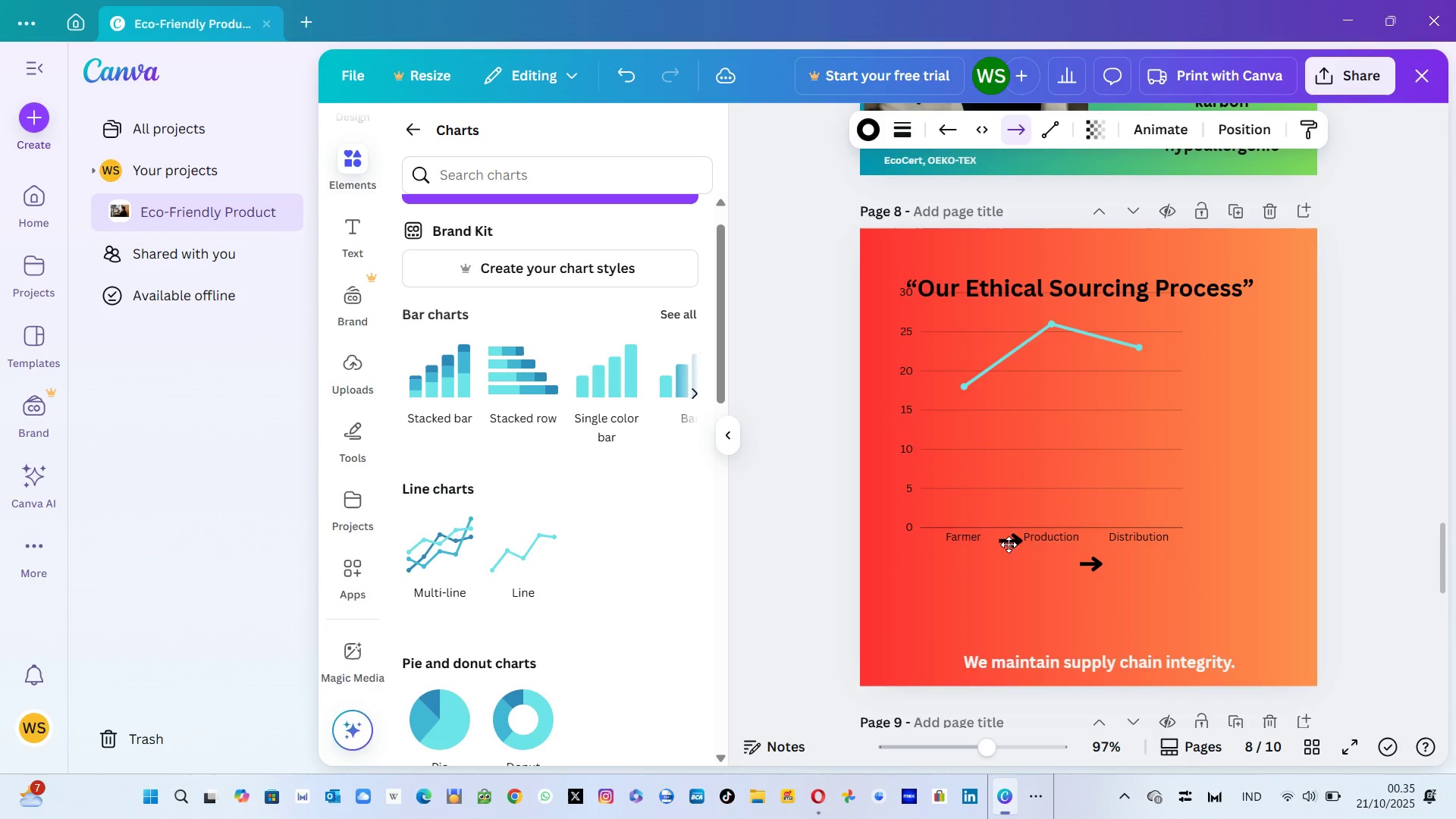 
wait(6.73)
 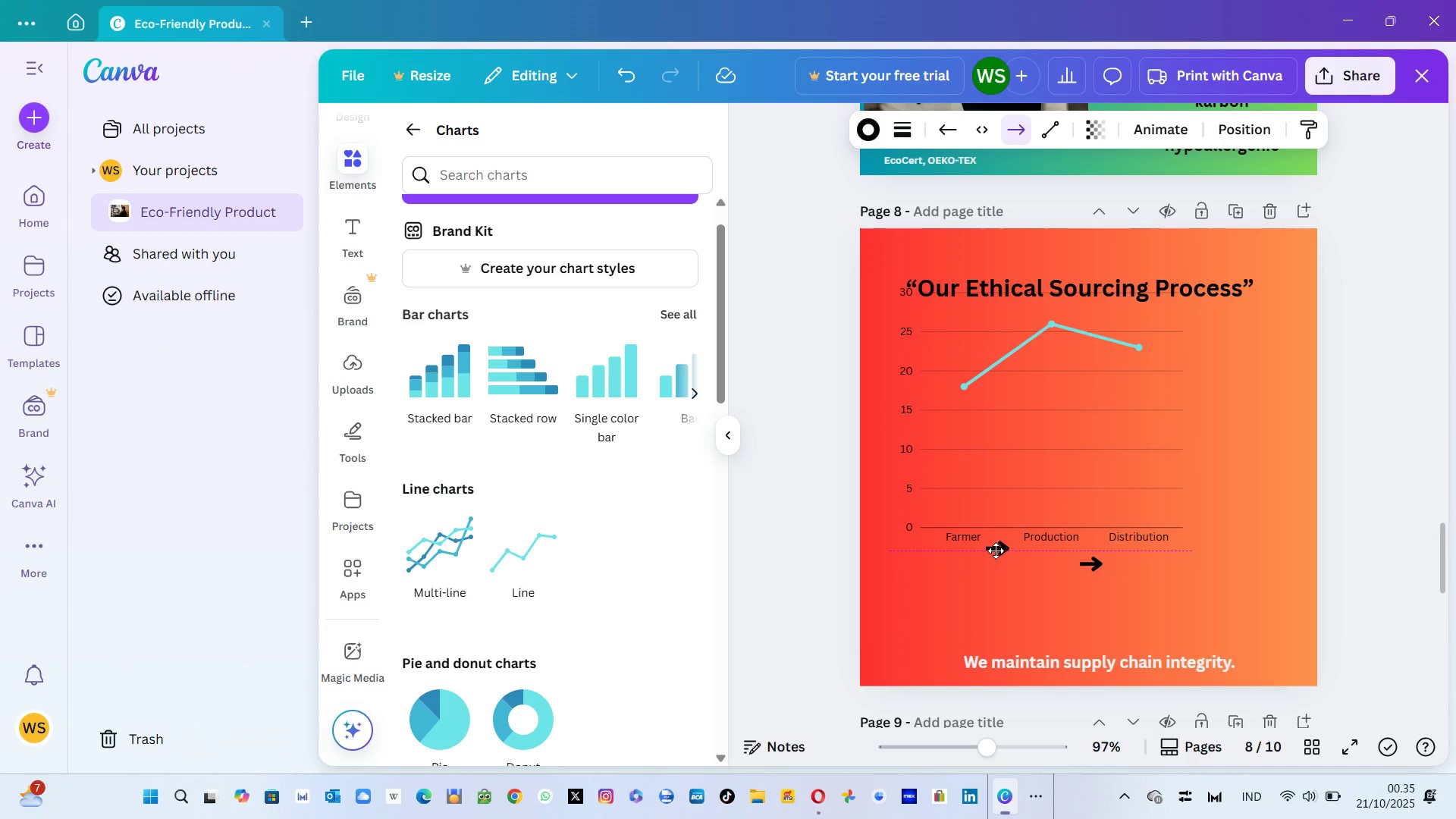 
mouse_move([1021, 557])
 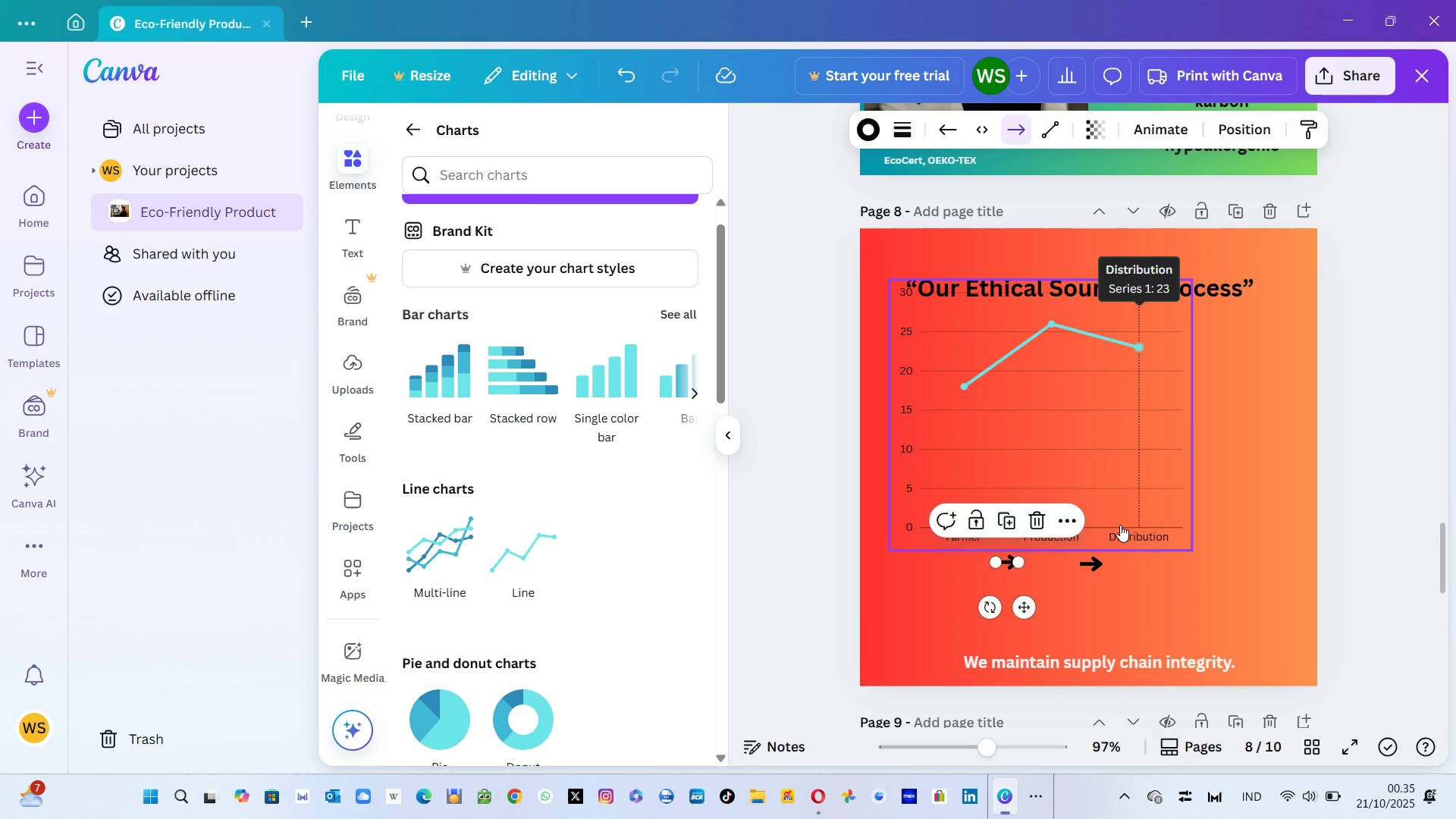 
left_click([1120, 525])
 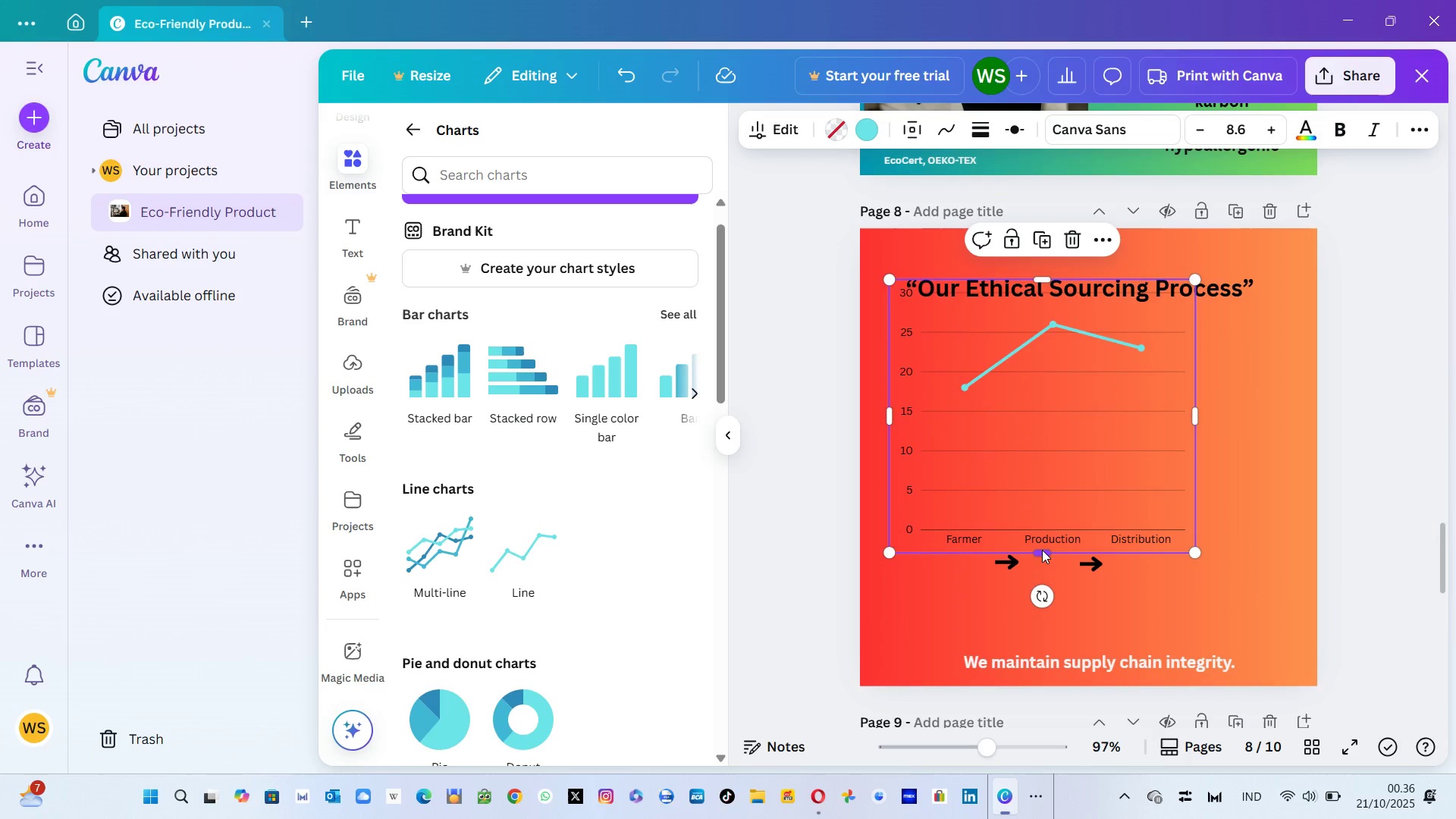 
wait(10.6)
 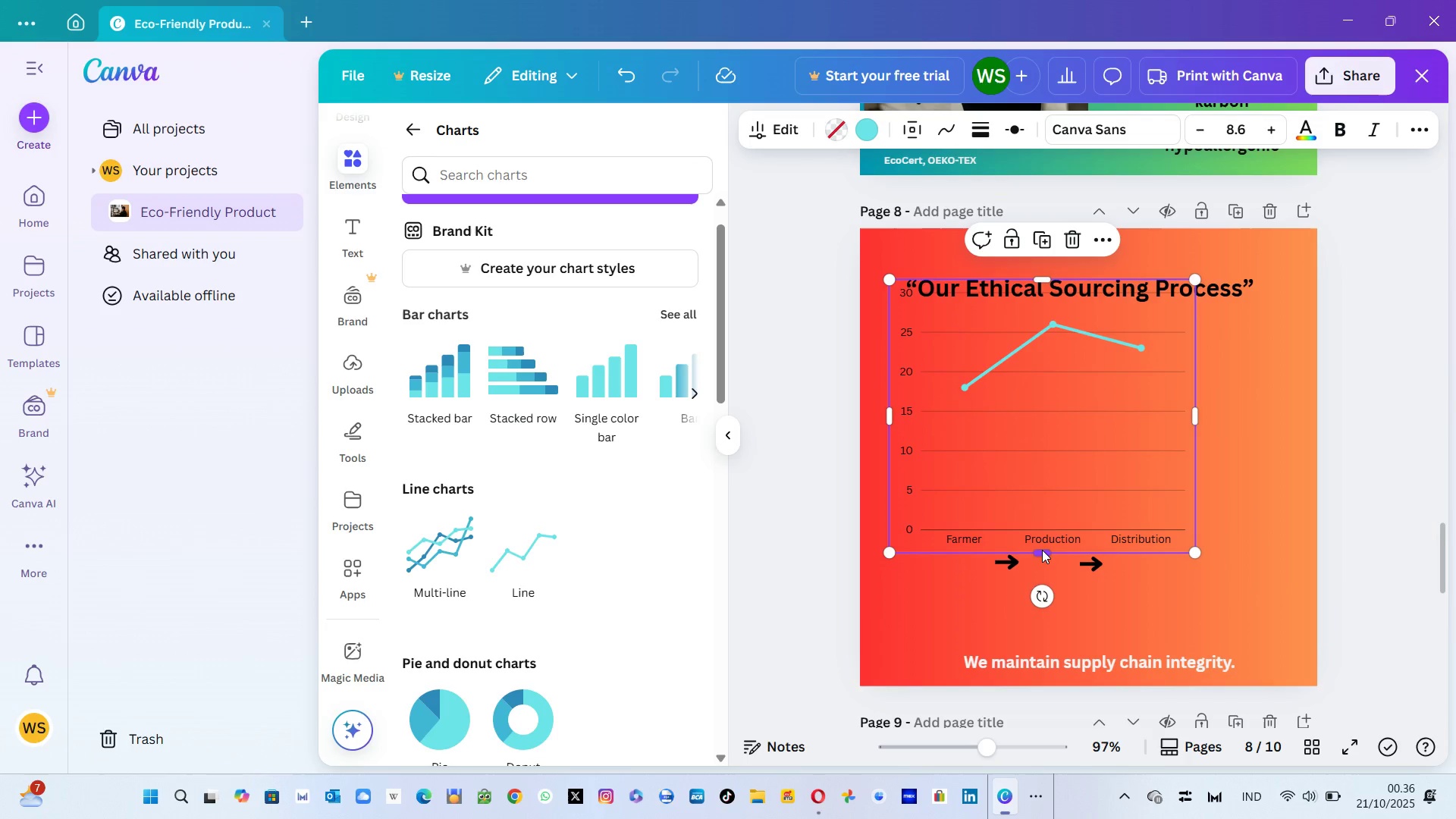 
left_click([1103, 441])
 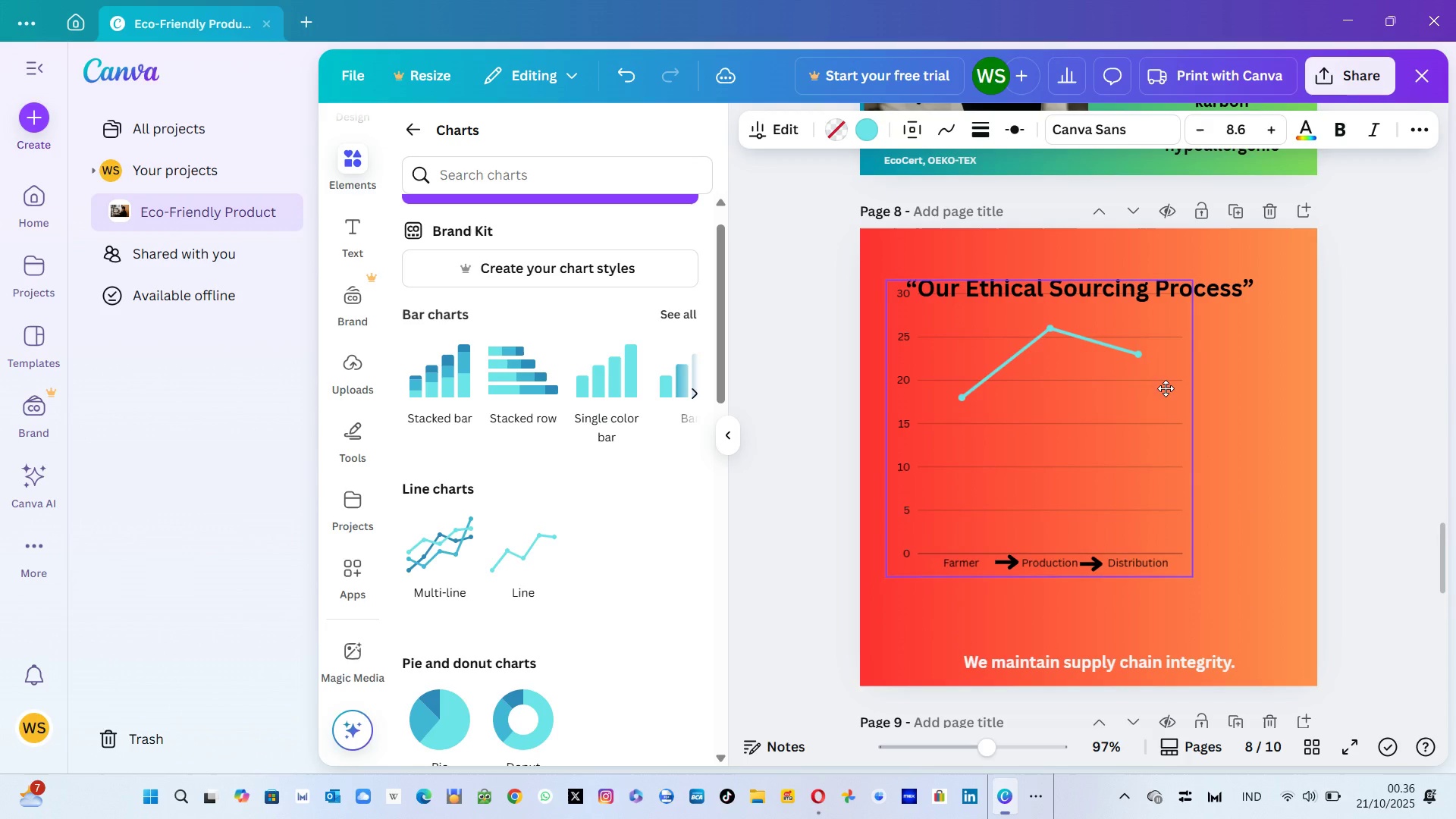 
wait(10.39)
 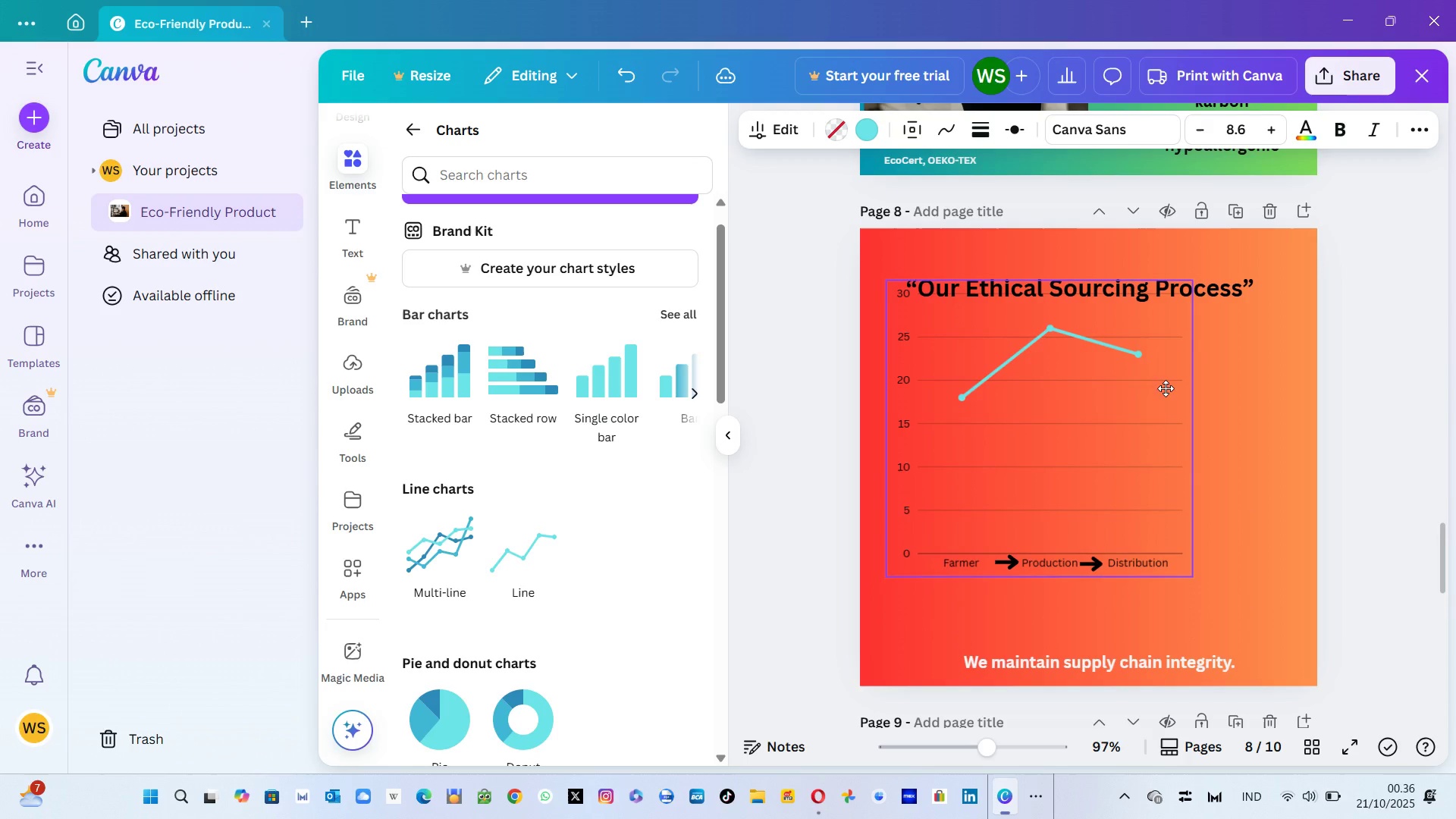 
left_click([1239, 472])
 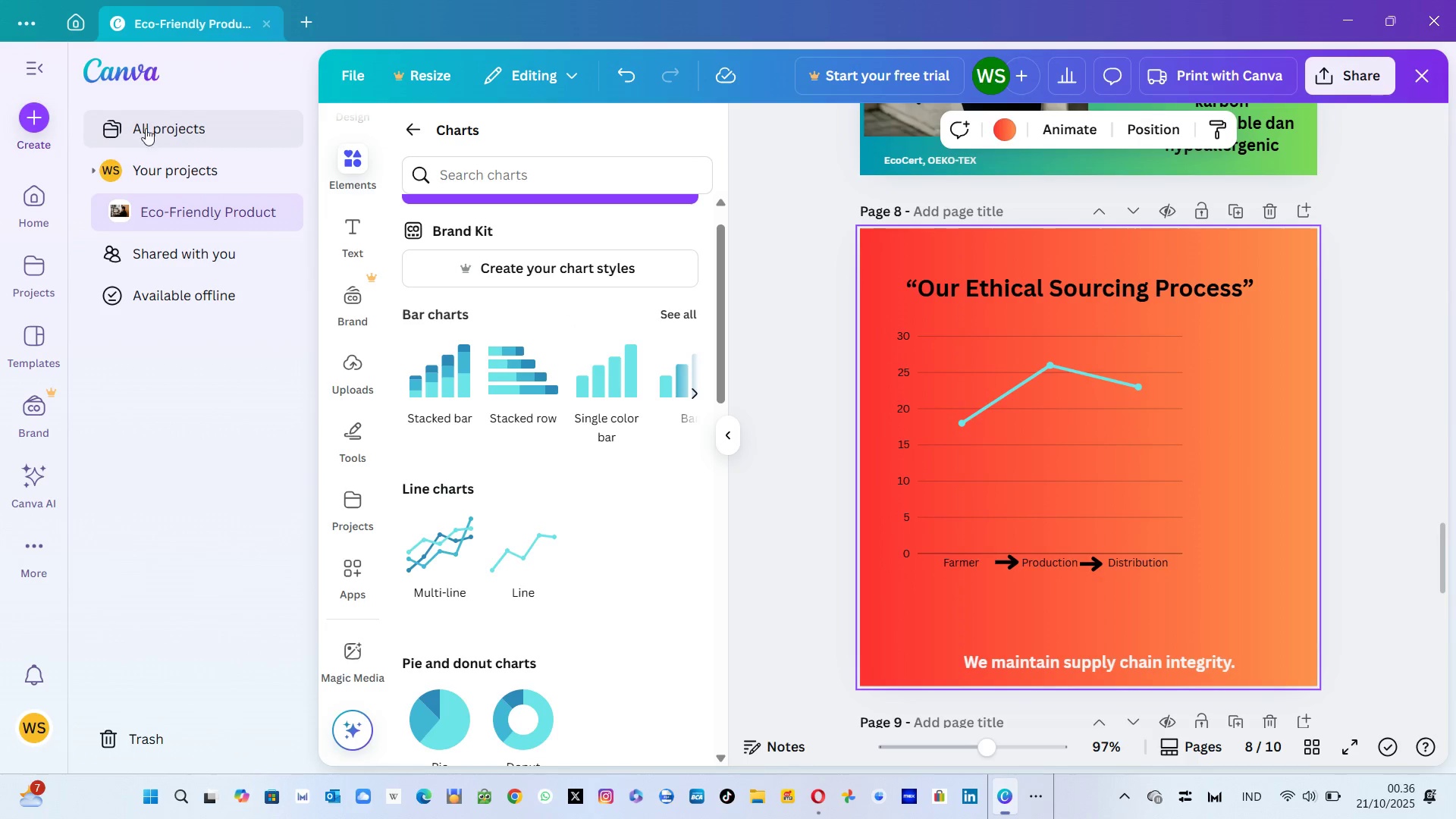 
wait(5.26)
 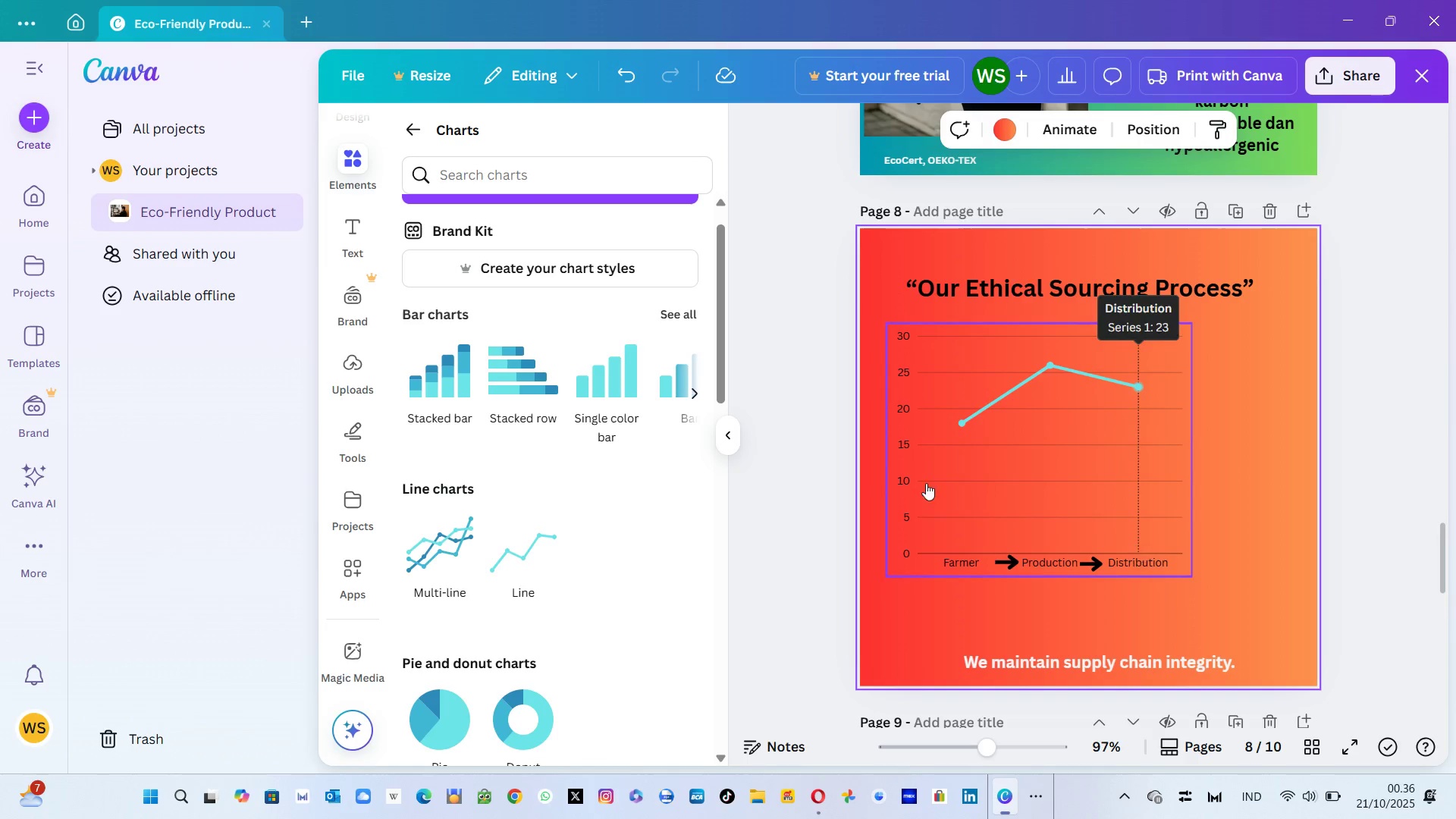 
left_click([375, 86])
 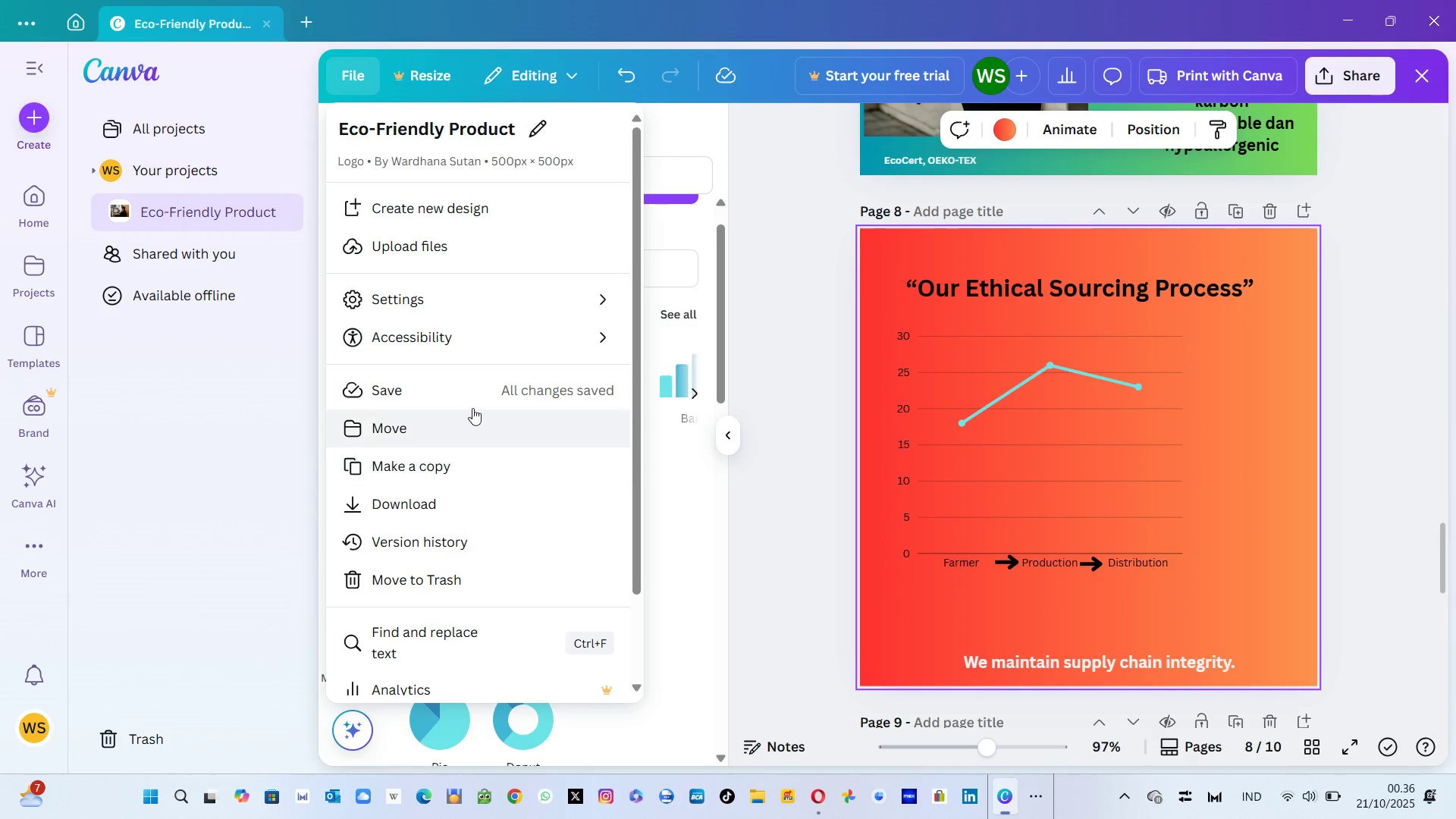 
left_click([490, 394])
 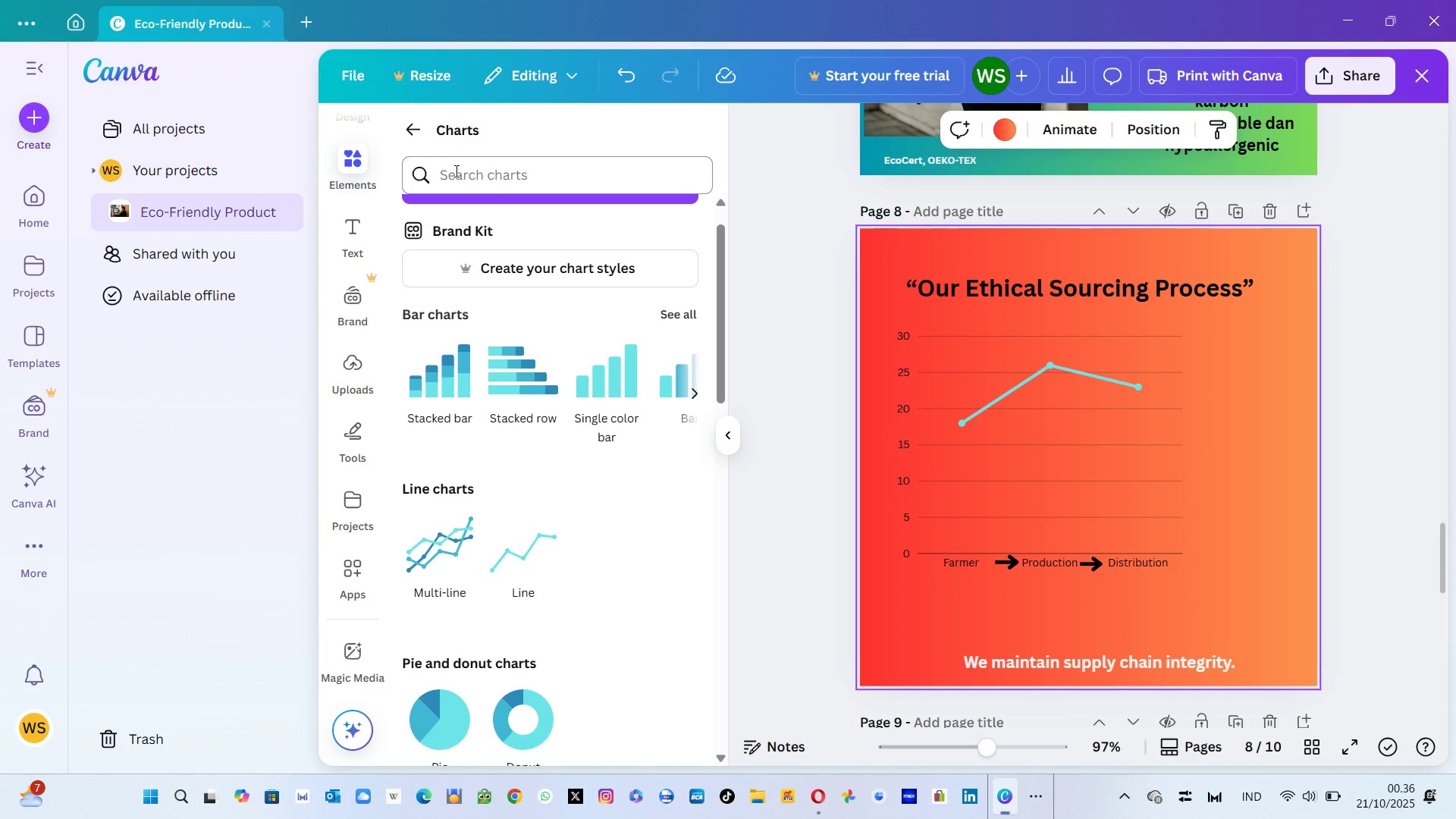 
left_click([350, 85])
 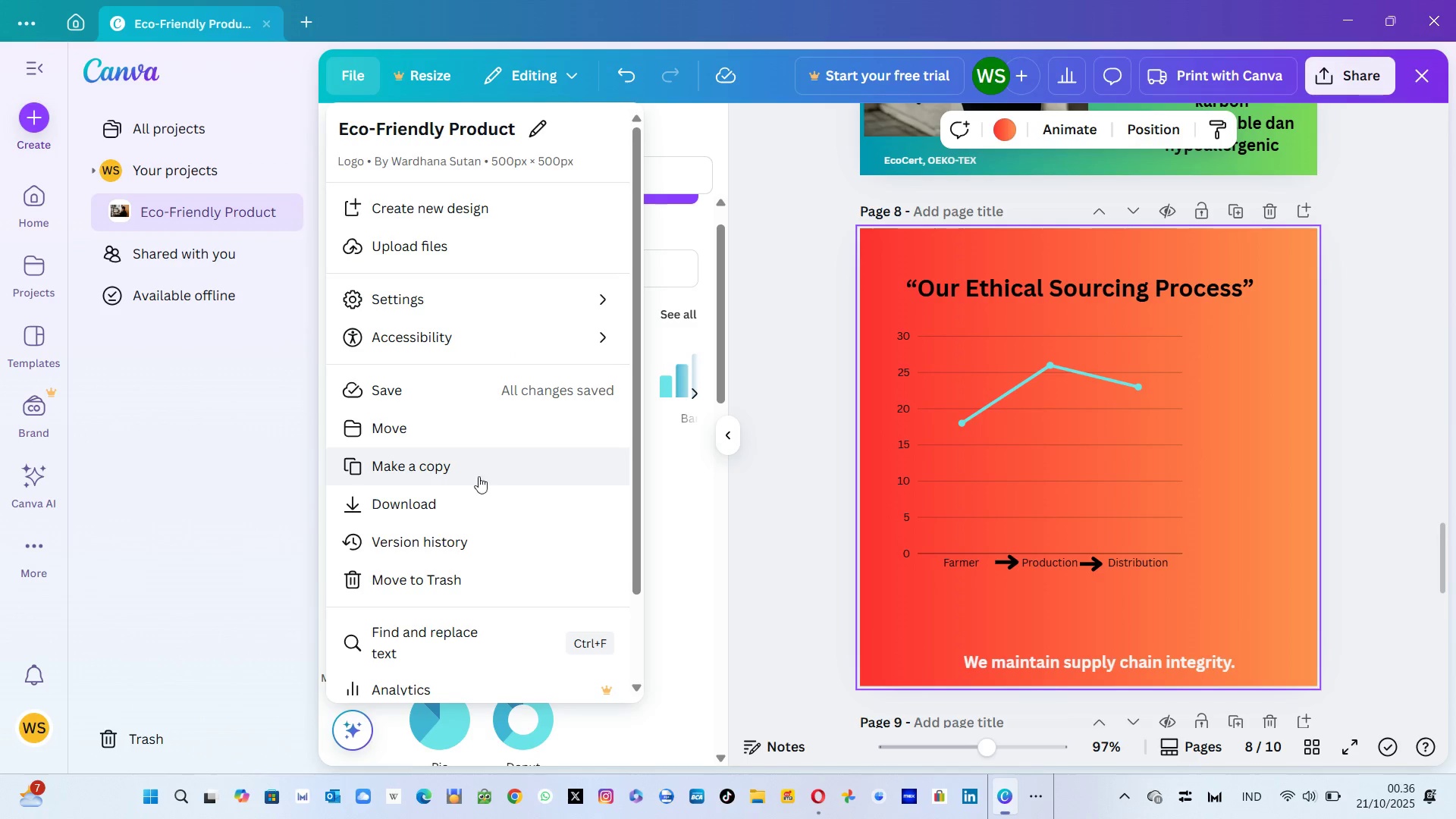 
left_click([482, 495])
 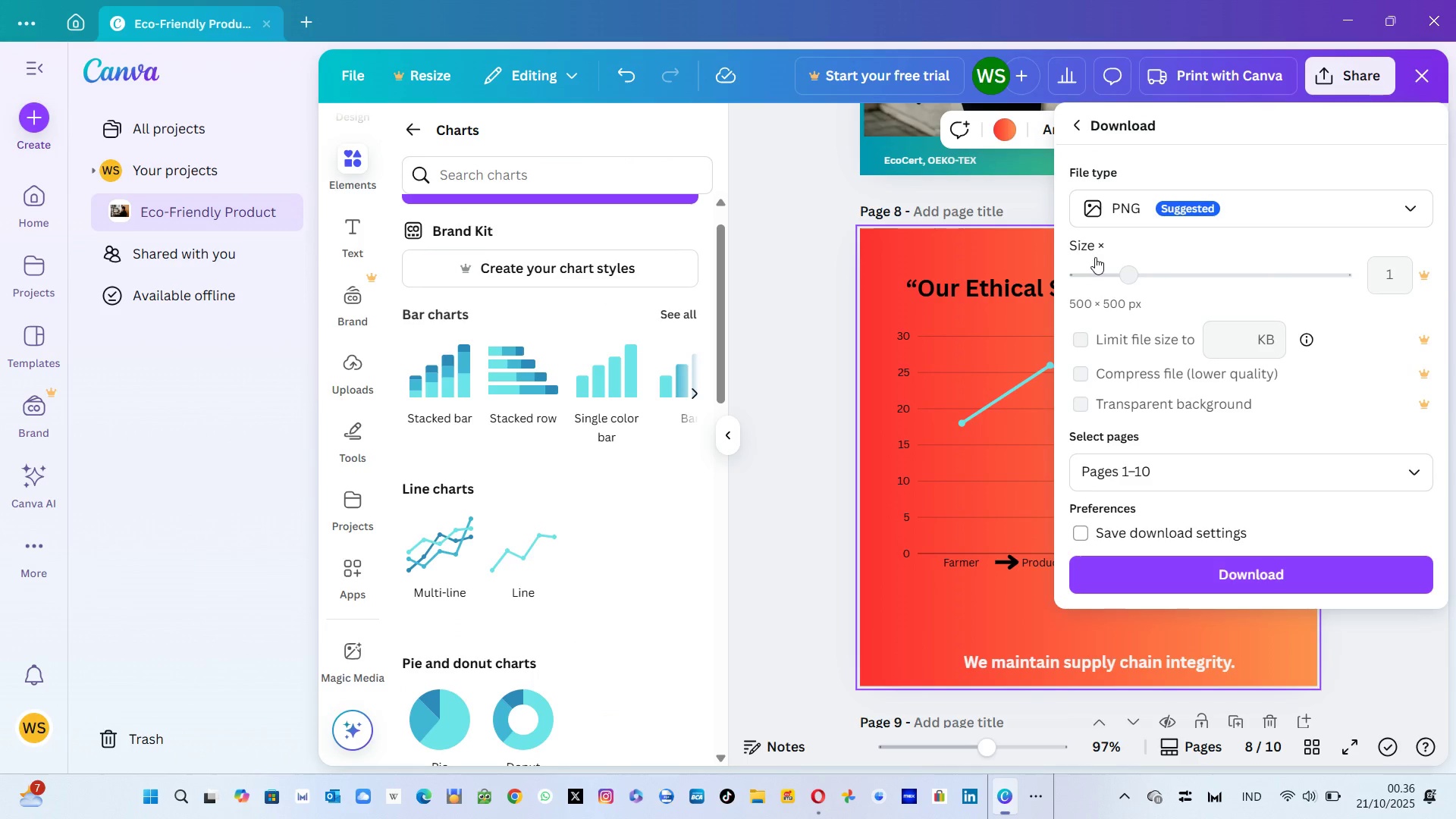 
left_click([1141, 217])
 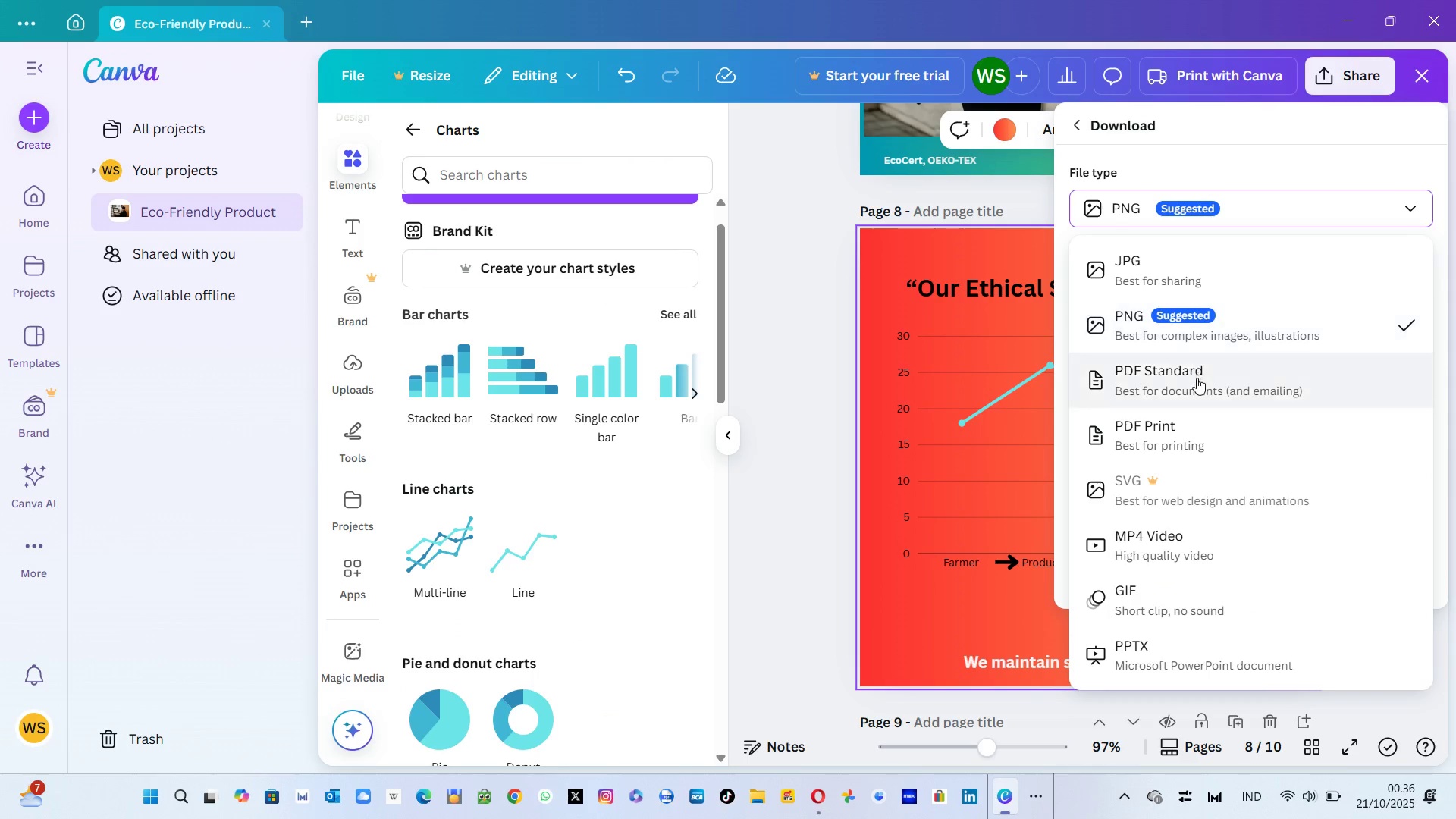 
left_click([1197, 378])
 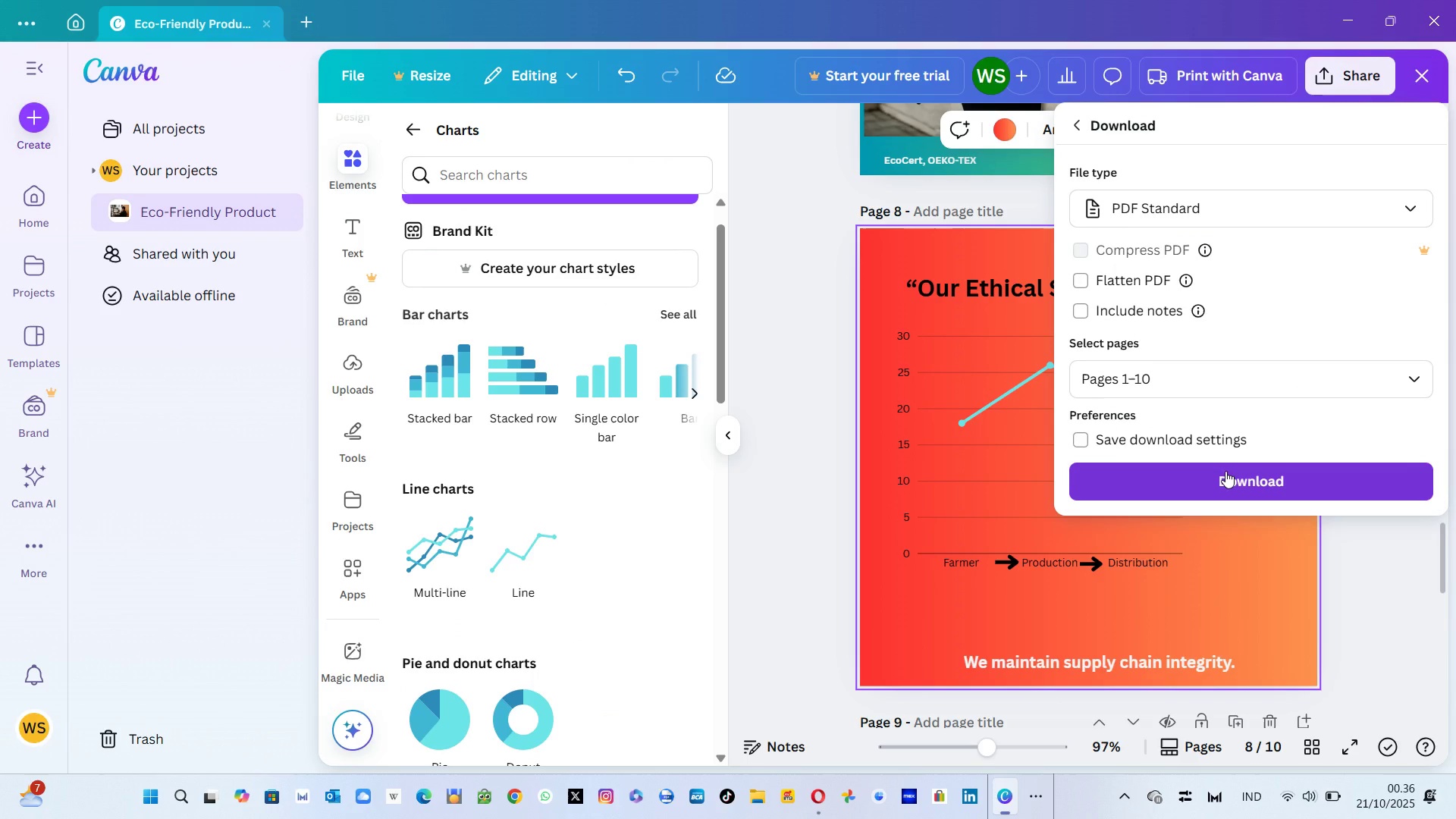 
left_click([1225, 471])
 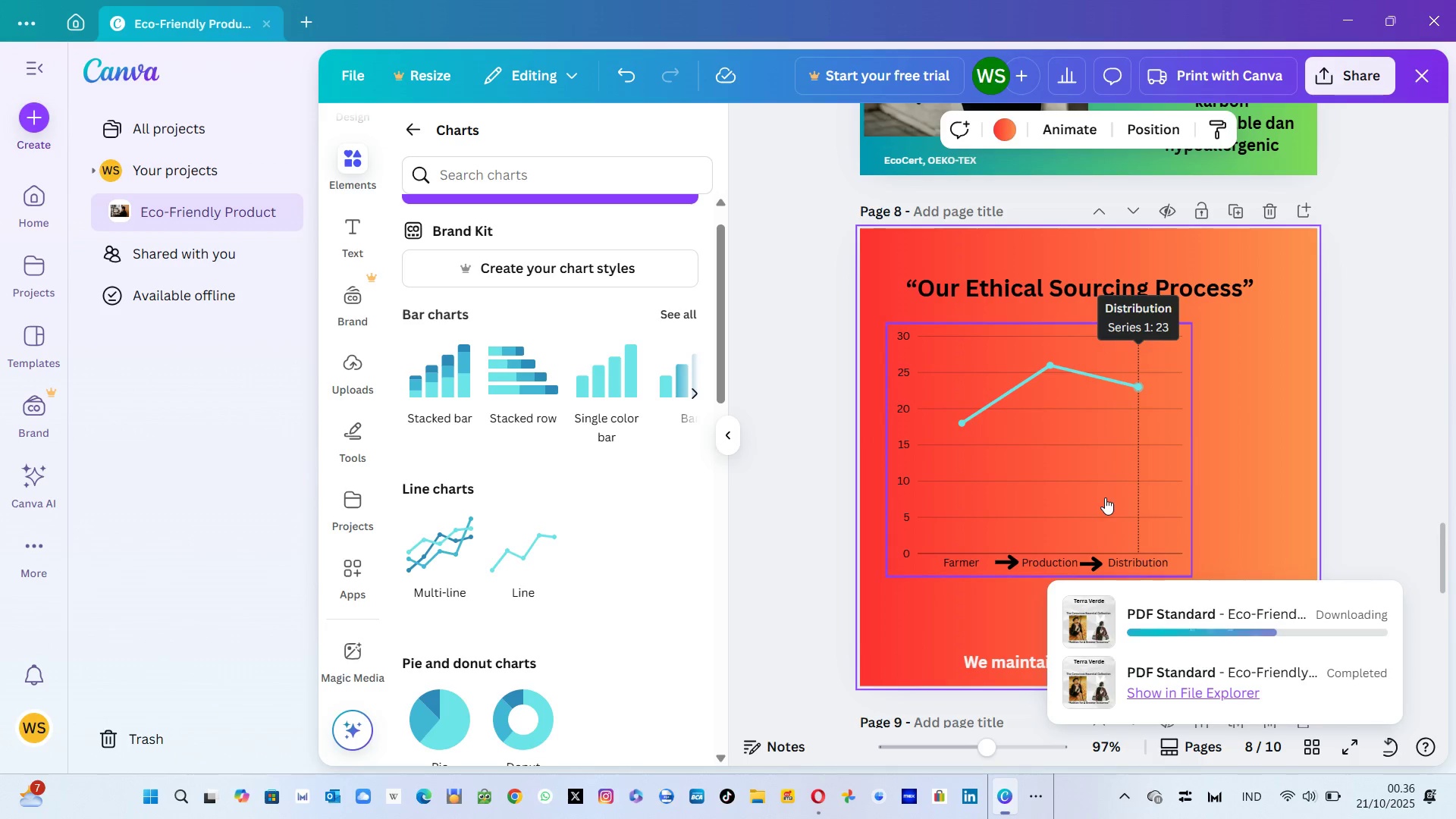 
wait(10.88)
 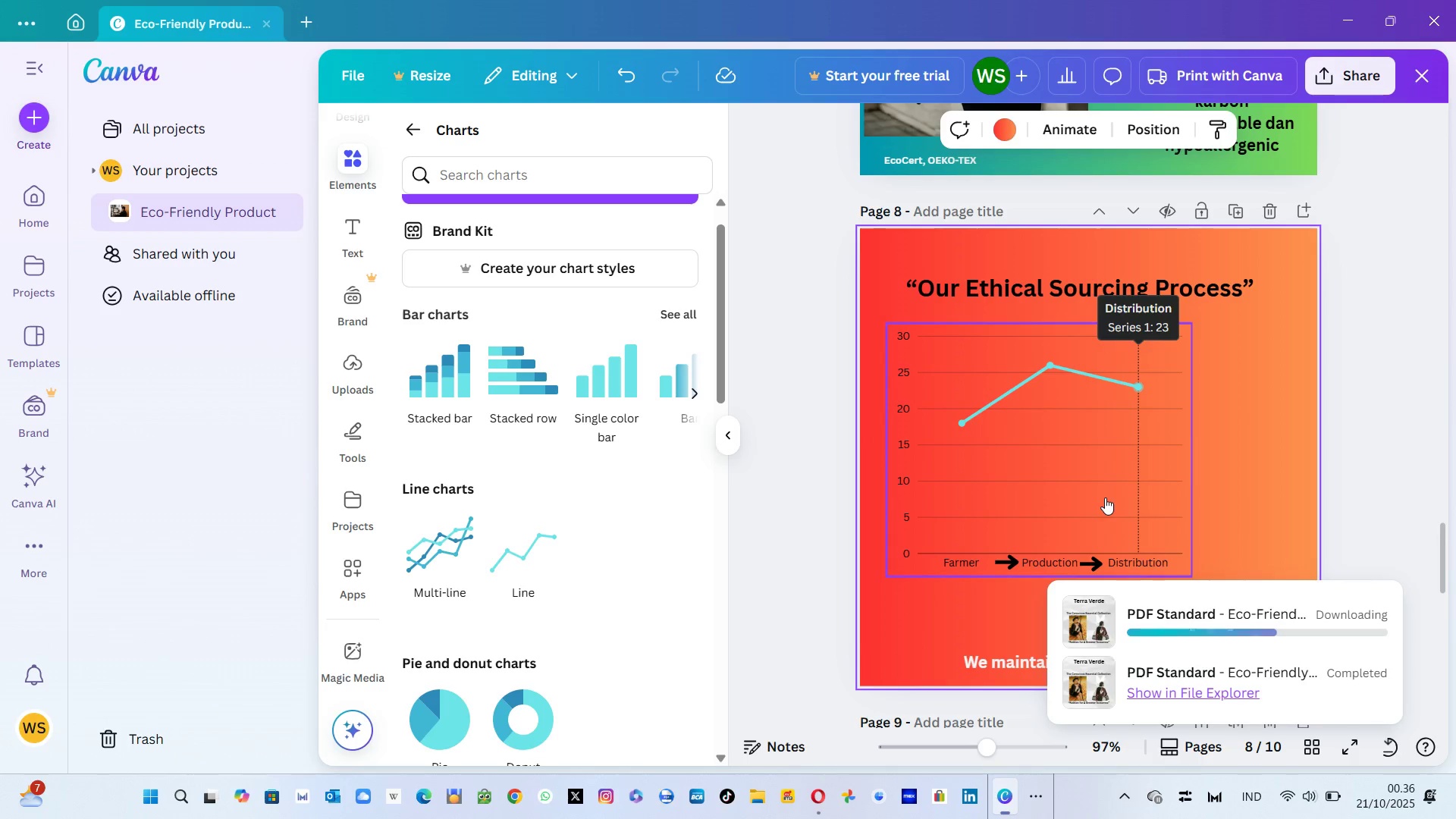 
left_click([569, 420])
 